 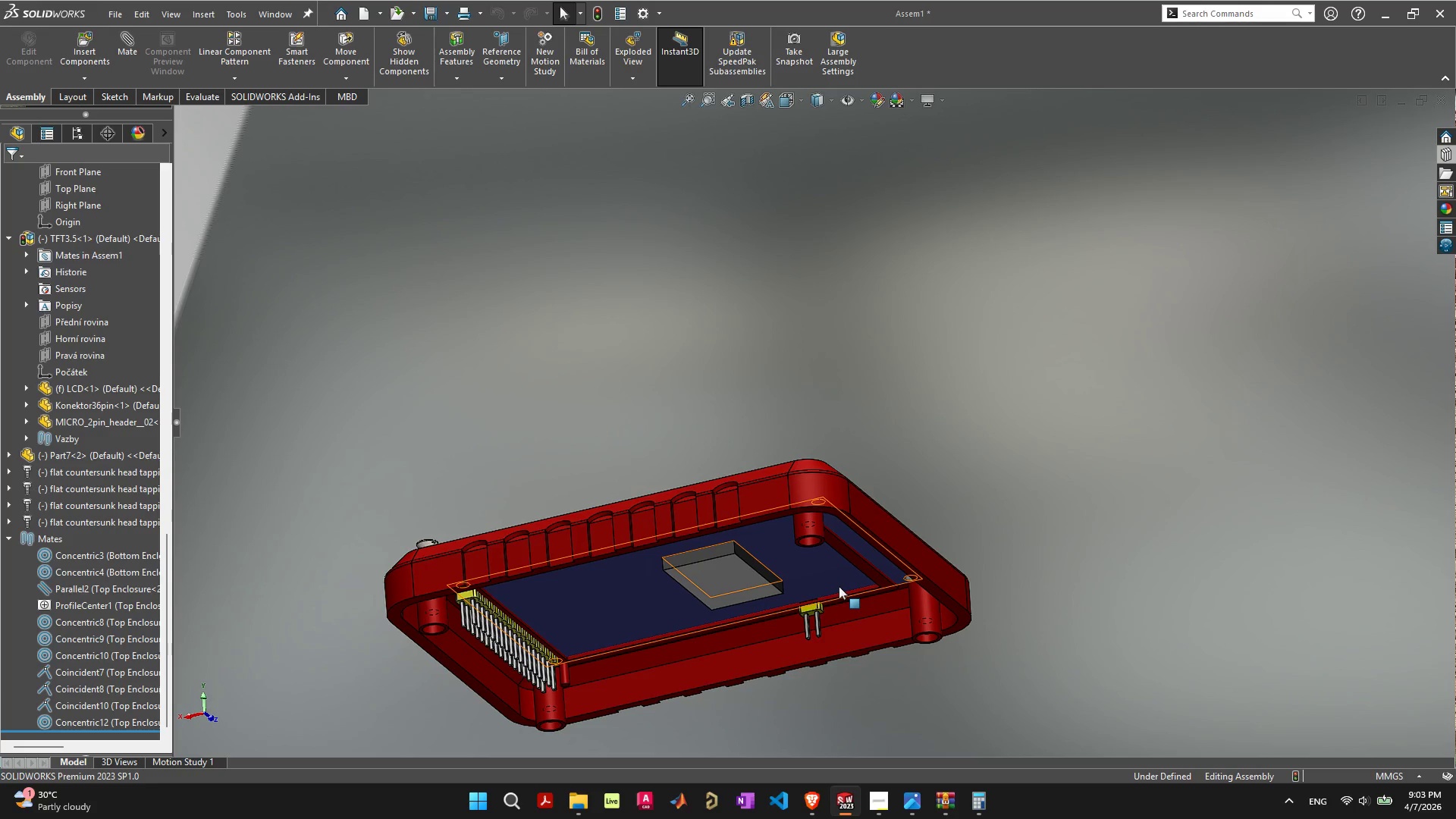 
left_click([818, 803])
 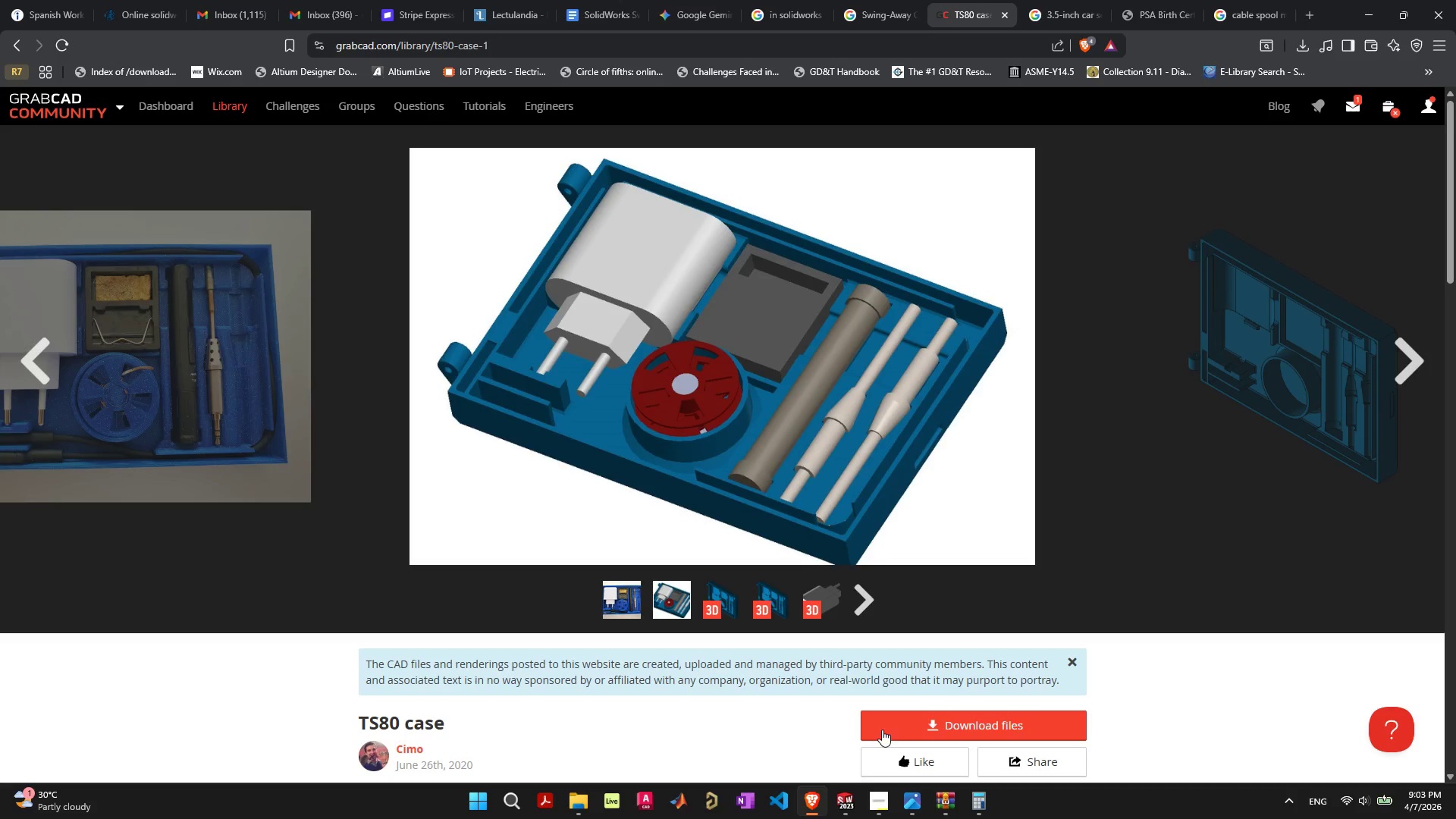 
left_click([861, 804])
 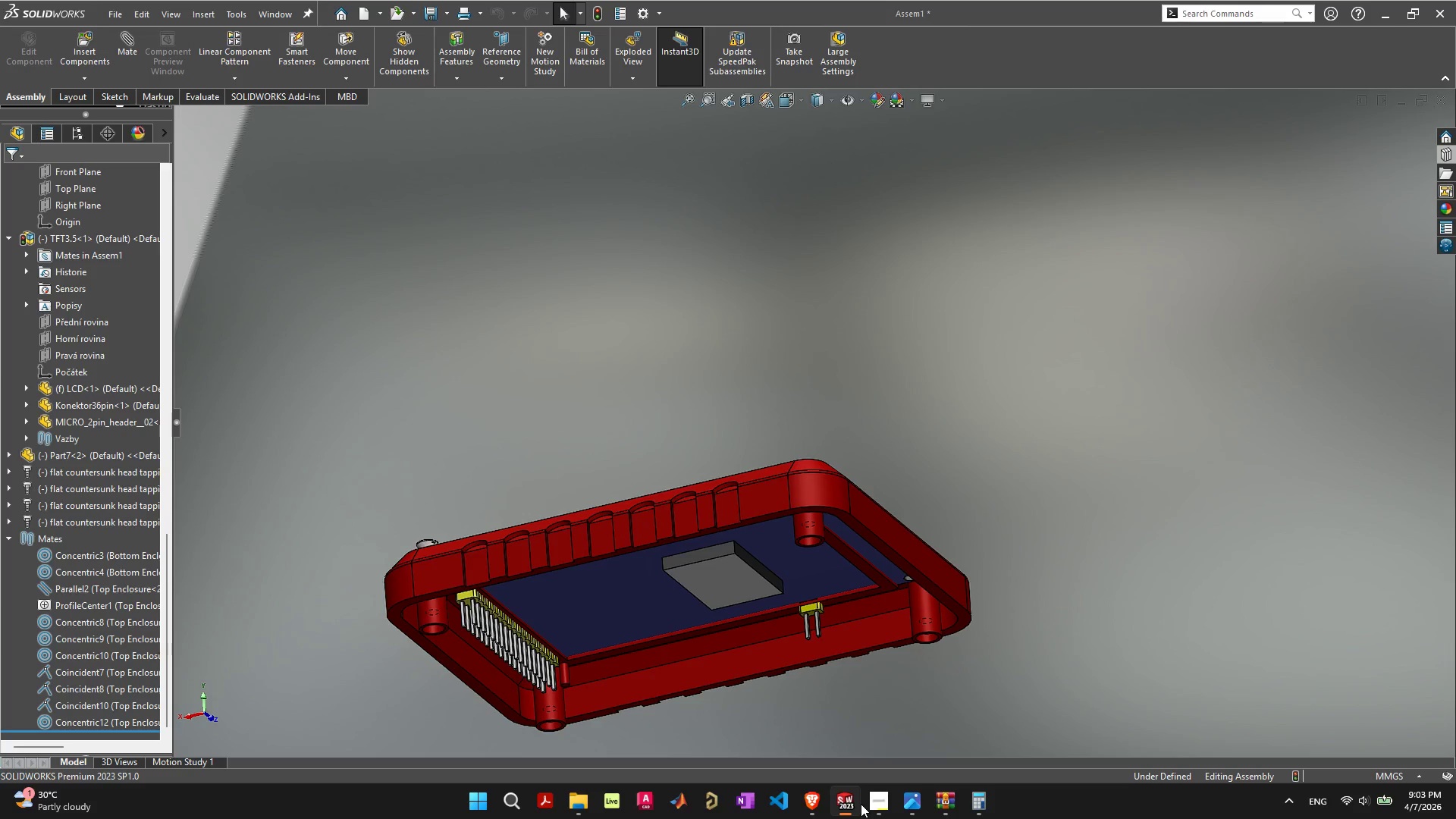 
key(Control+S)
 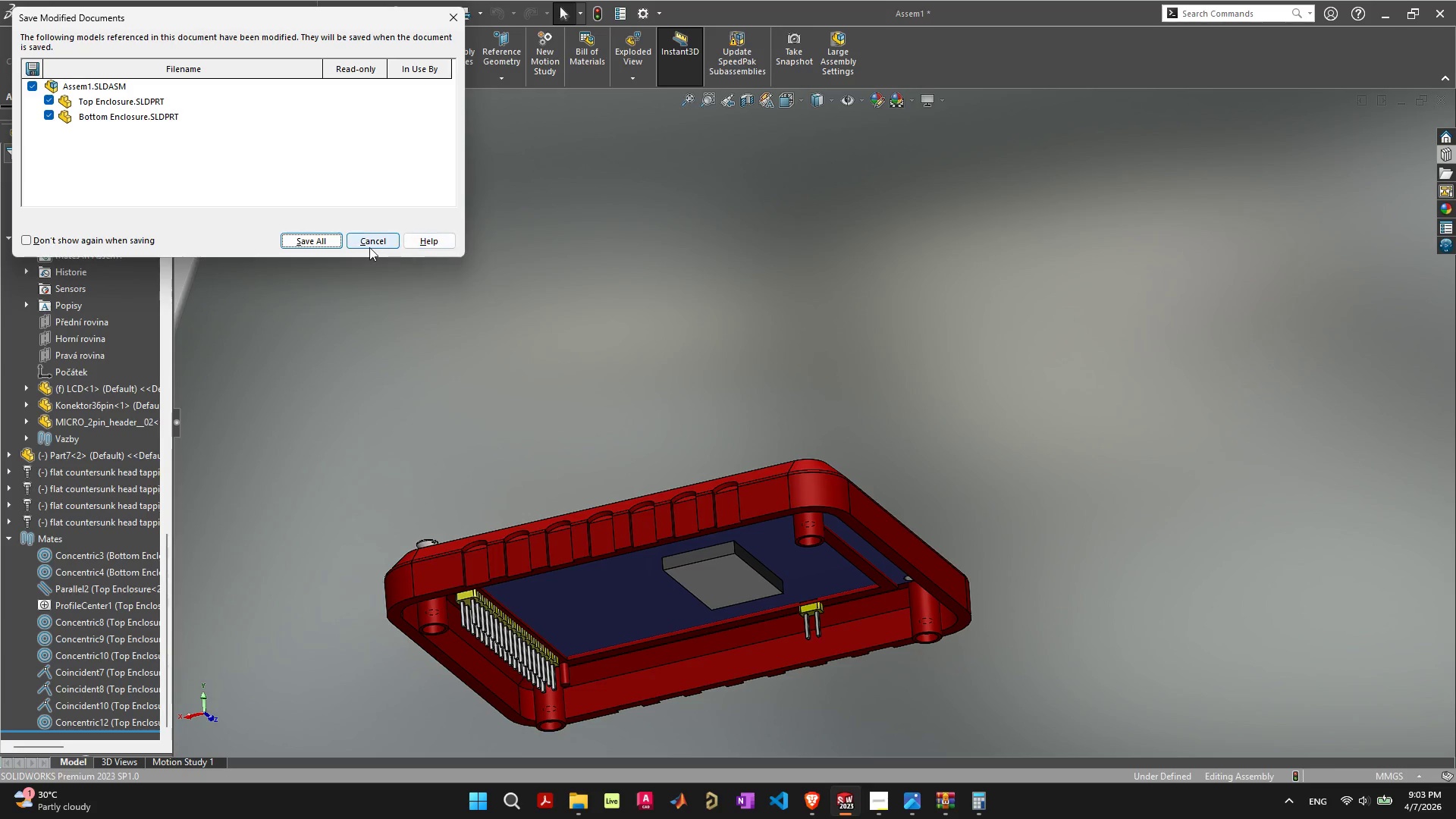 
left_click([337, 240])
 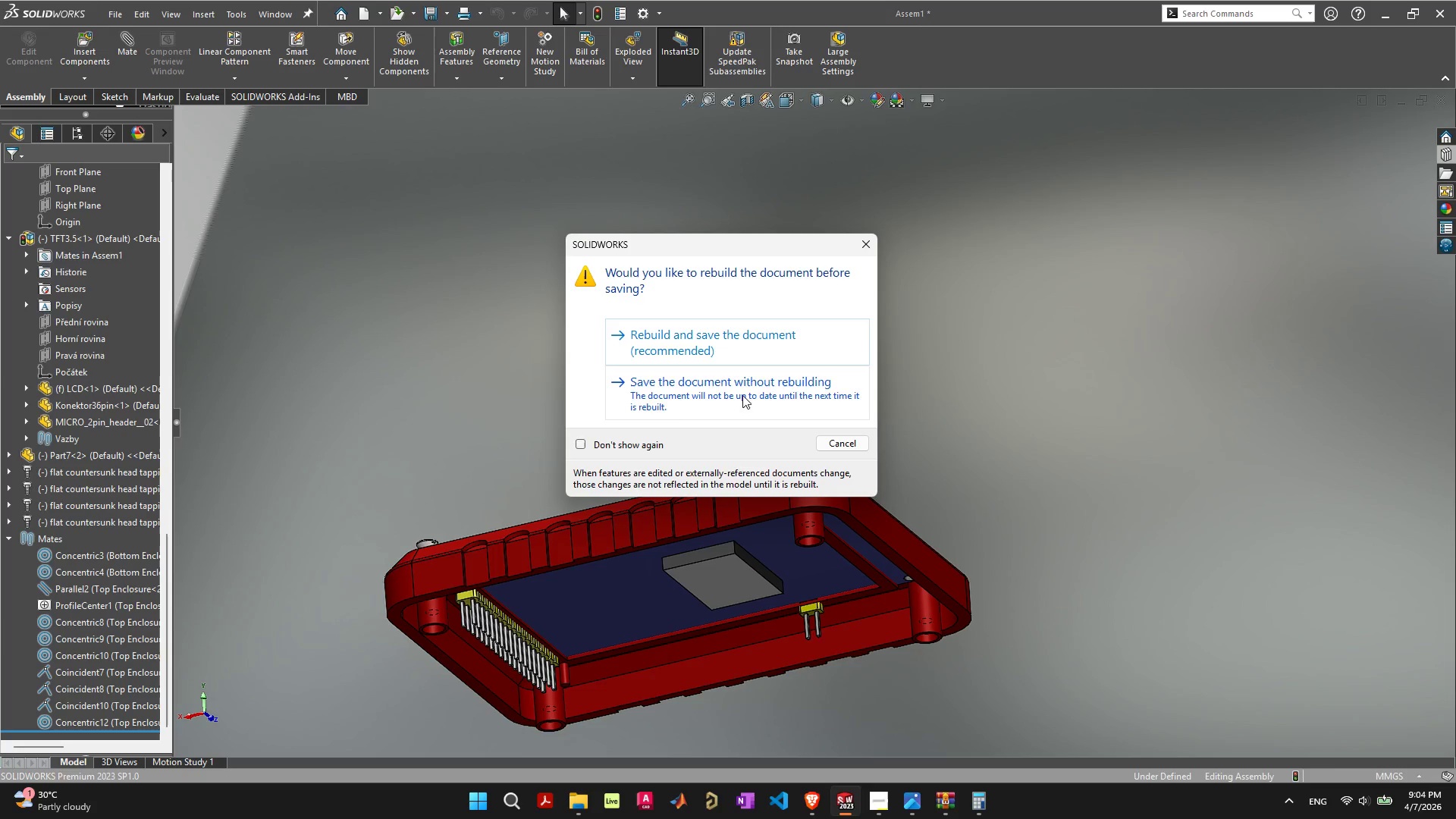 
left_click([711, 334])
 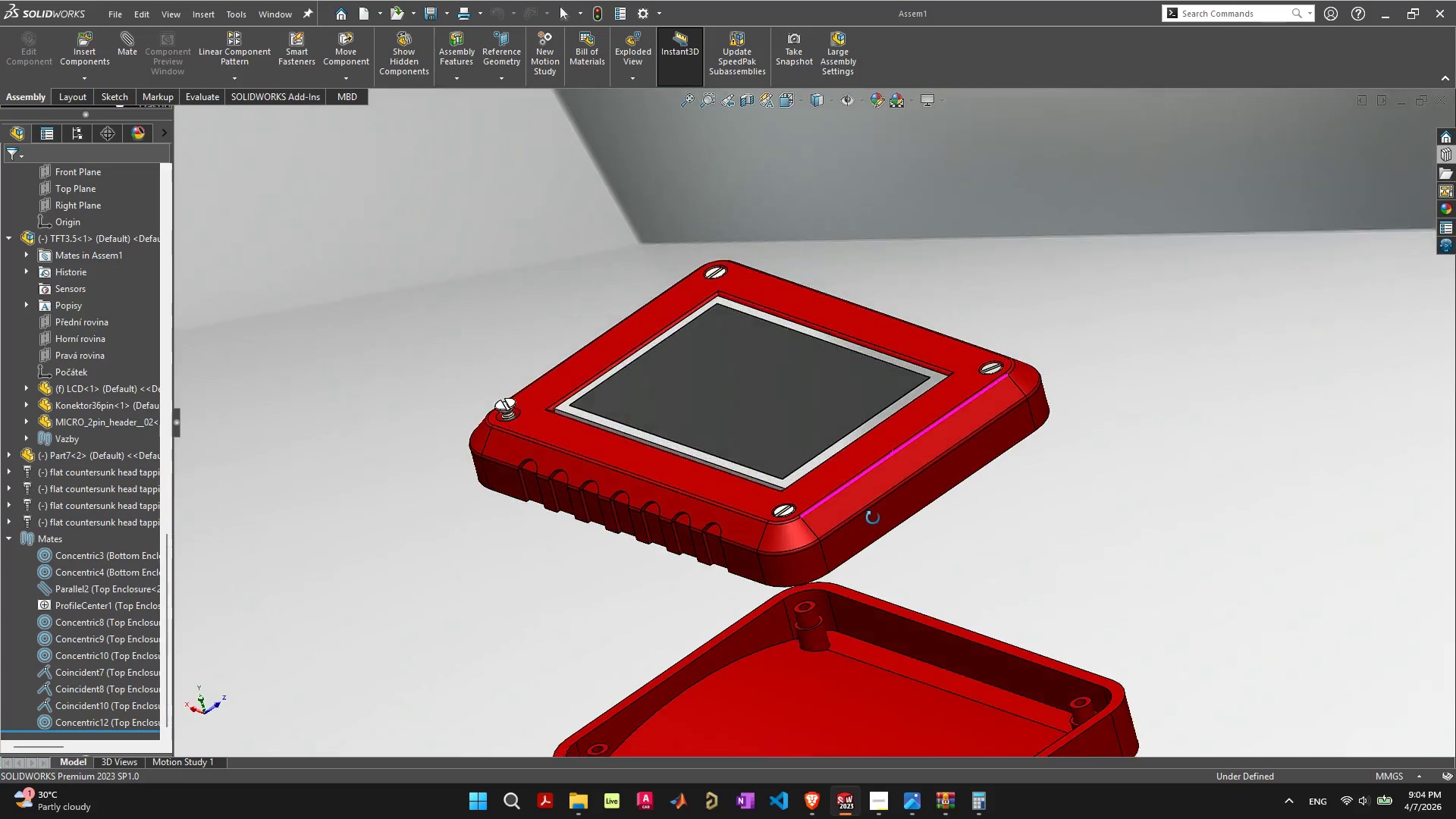 
wait(5.89)
 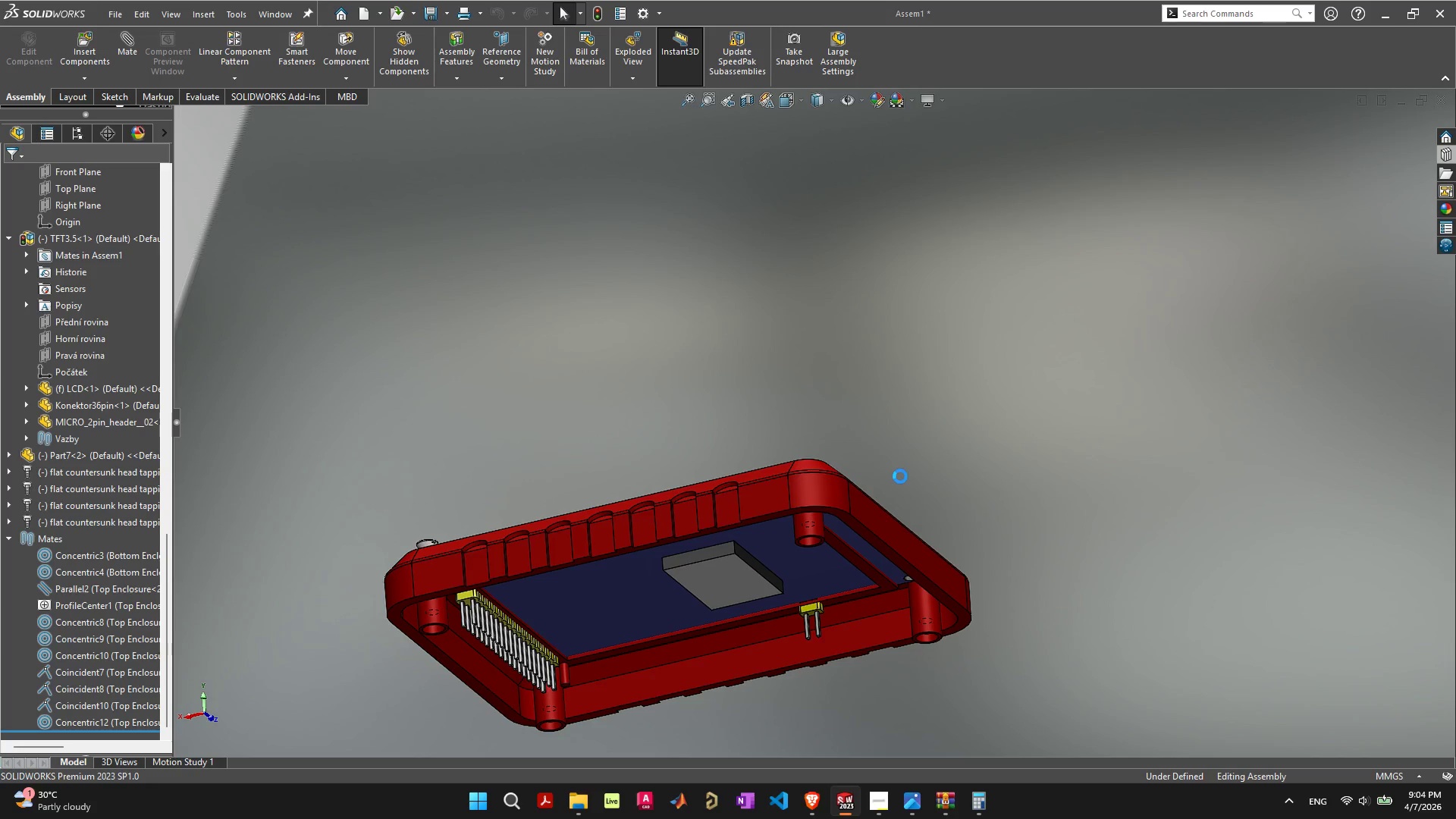 
scroll: coordinate [511, 422], scroll_direction: up, amount: 8.0
 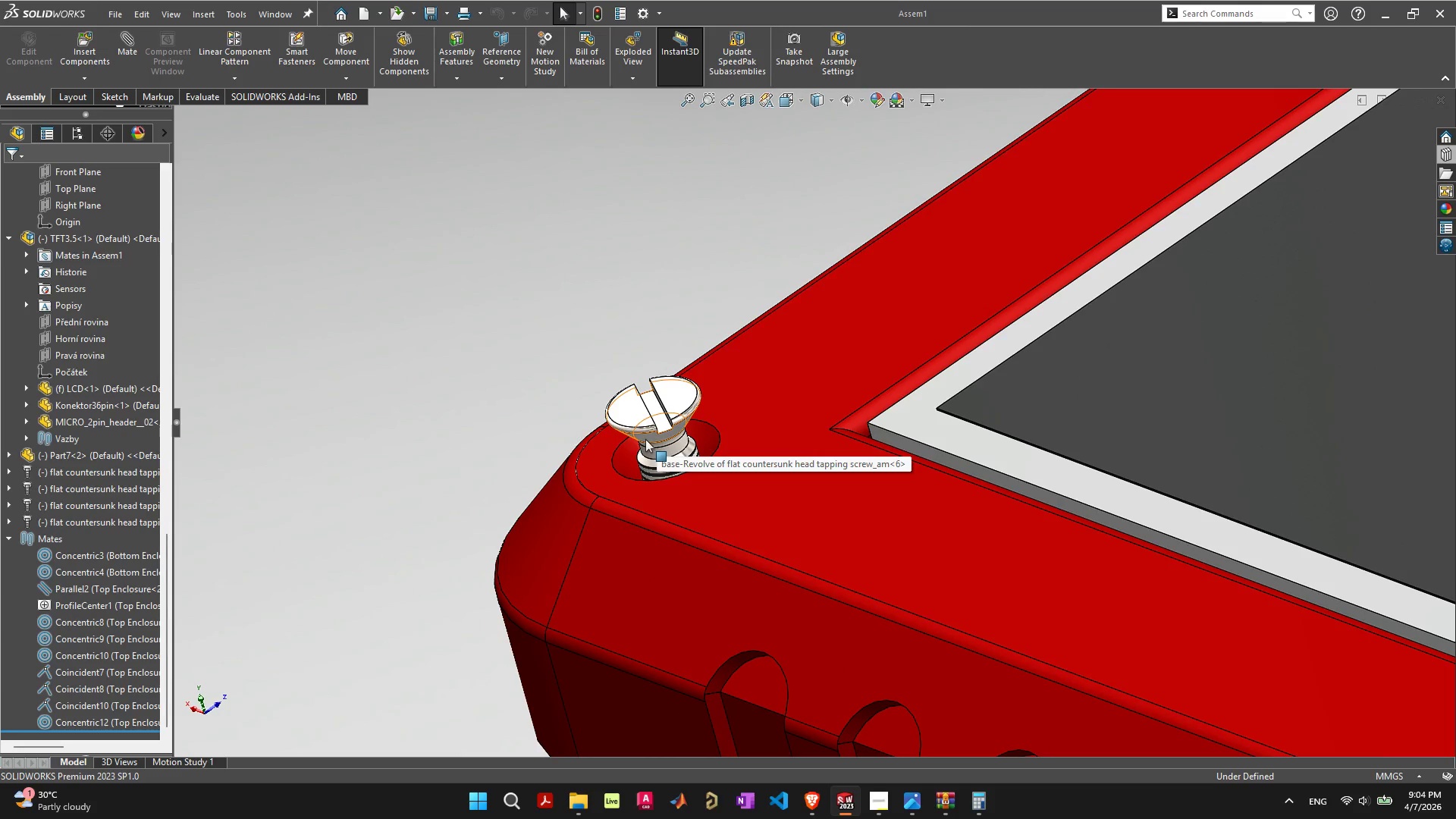 
left_click([645, 438])
 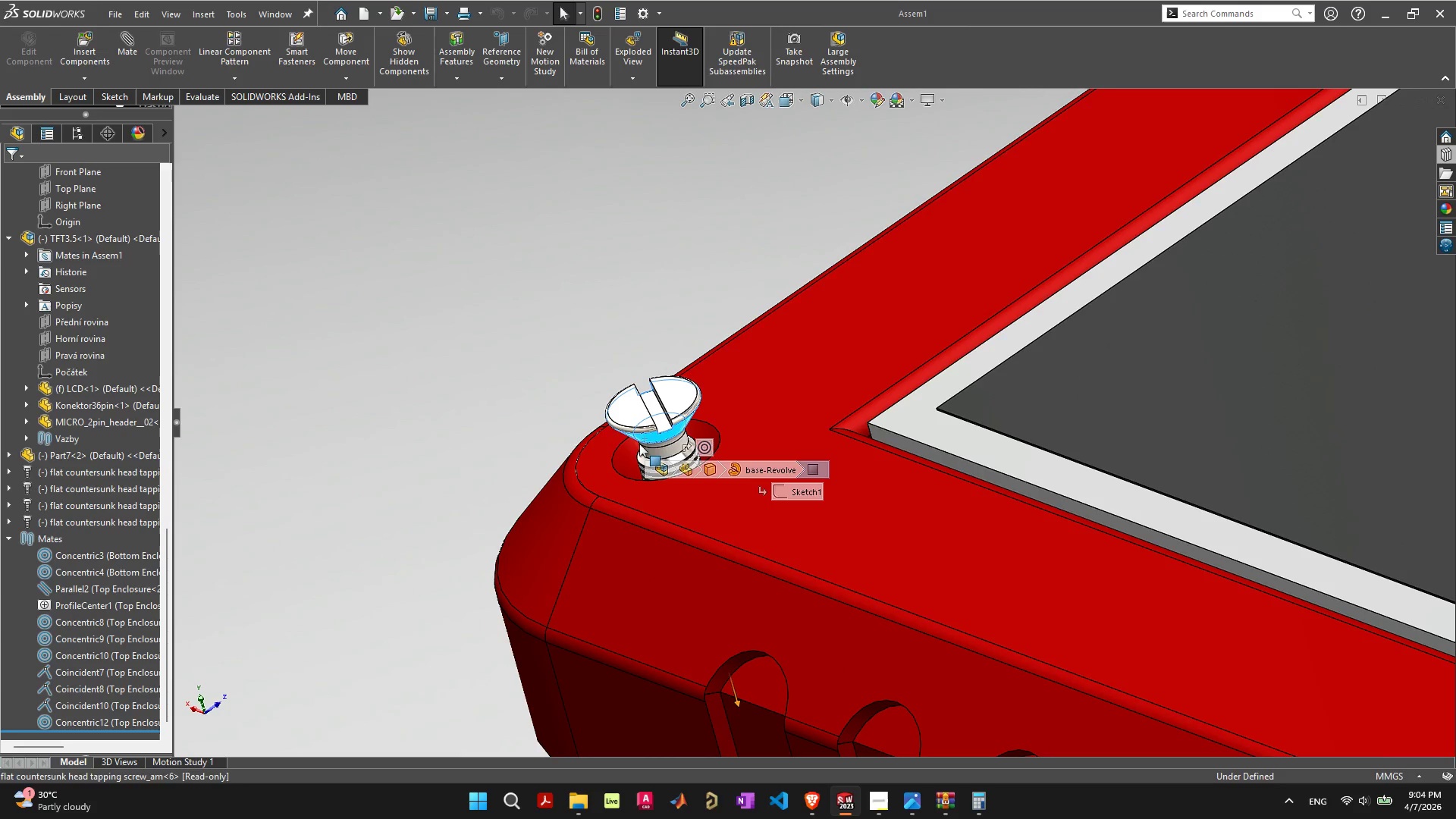 
hold_key(key=ShiftLeft, duration=0.61)
left_click([627, 456])
 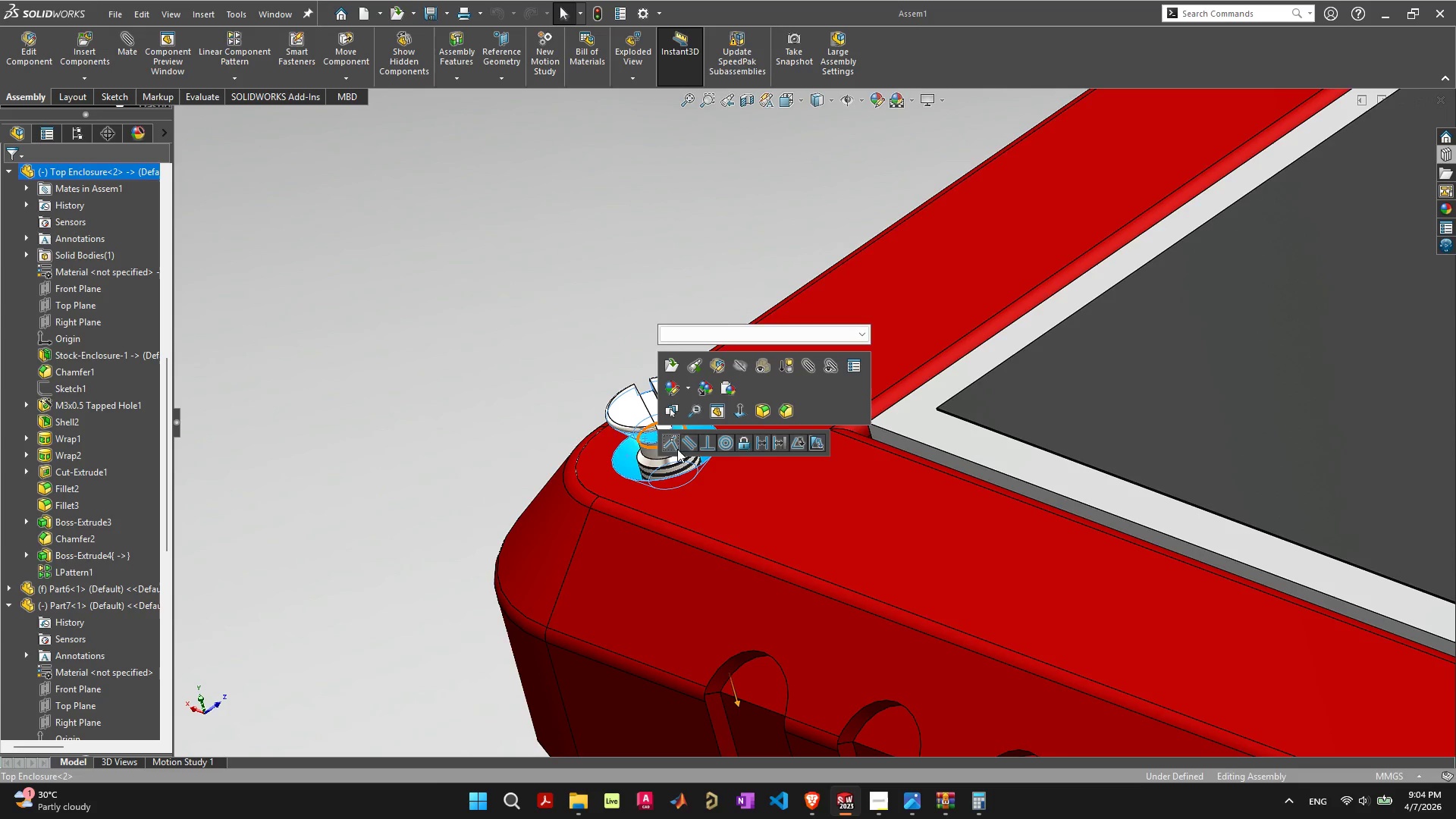 
left_click([670, 444])
 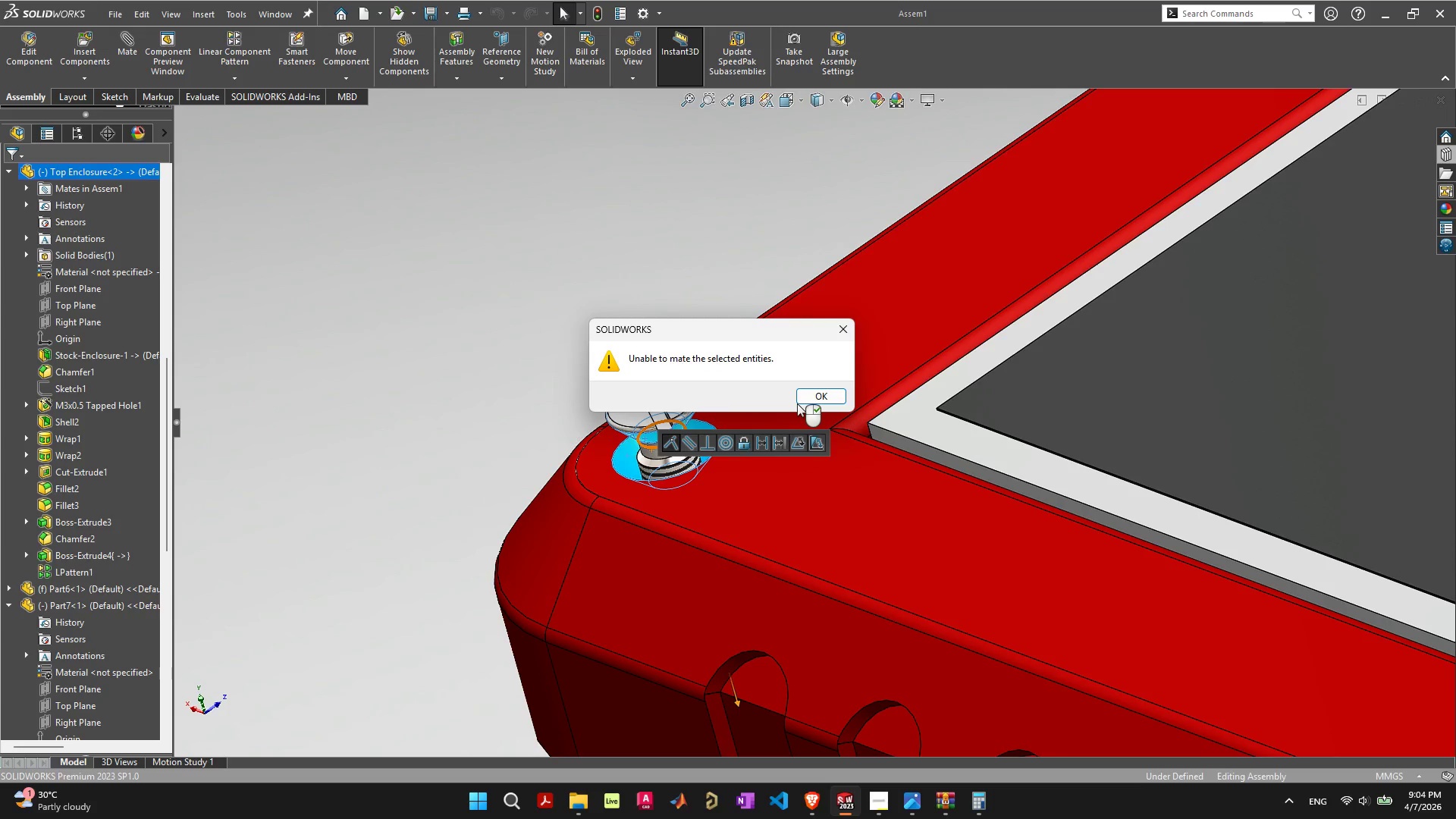 
left_click([798, 403])
 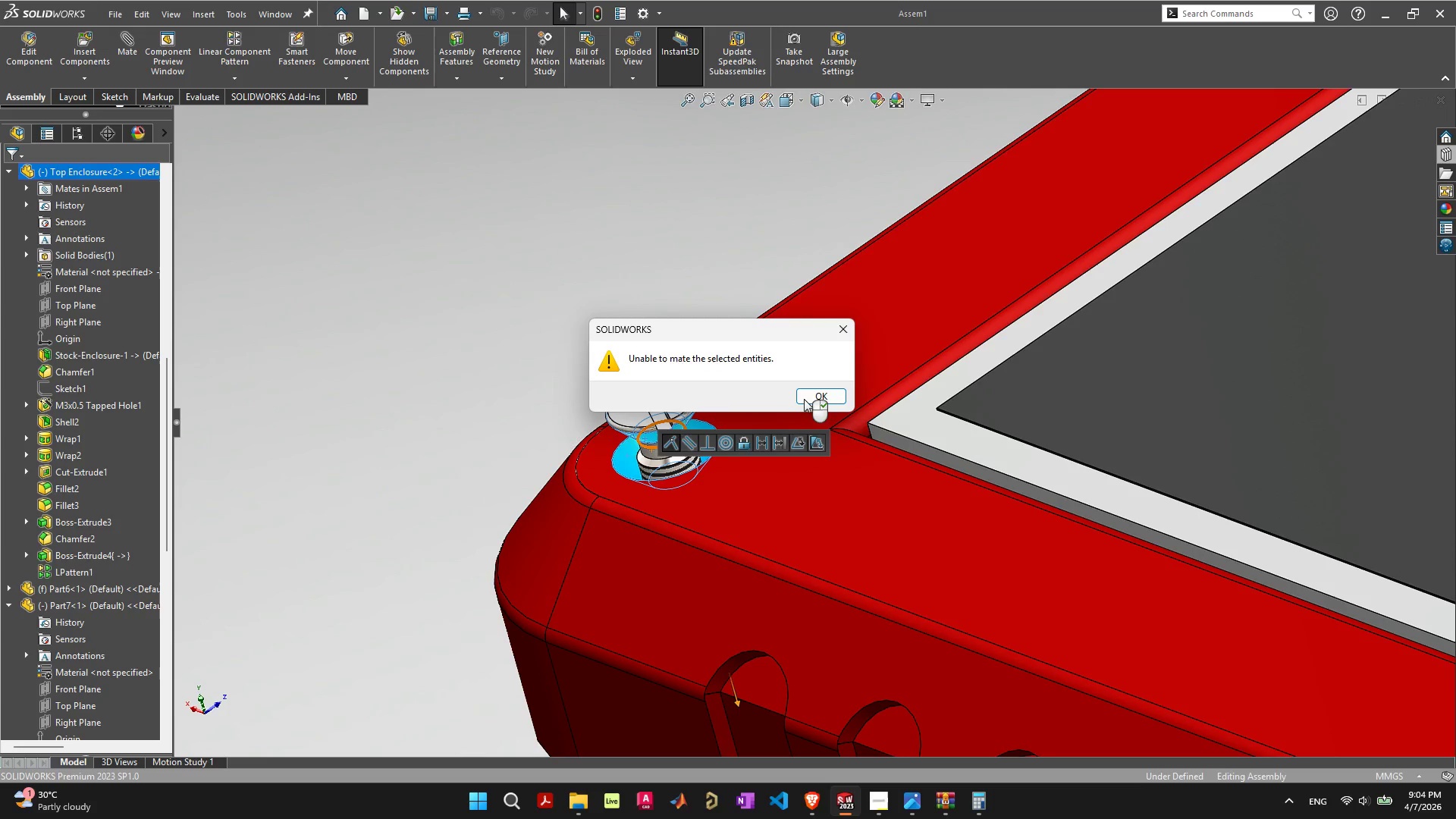 
left_click([804, 398])
 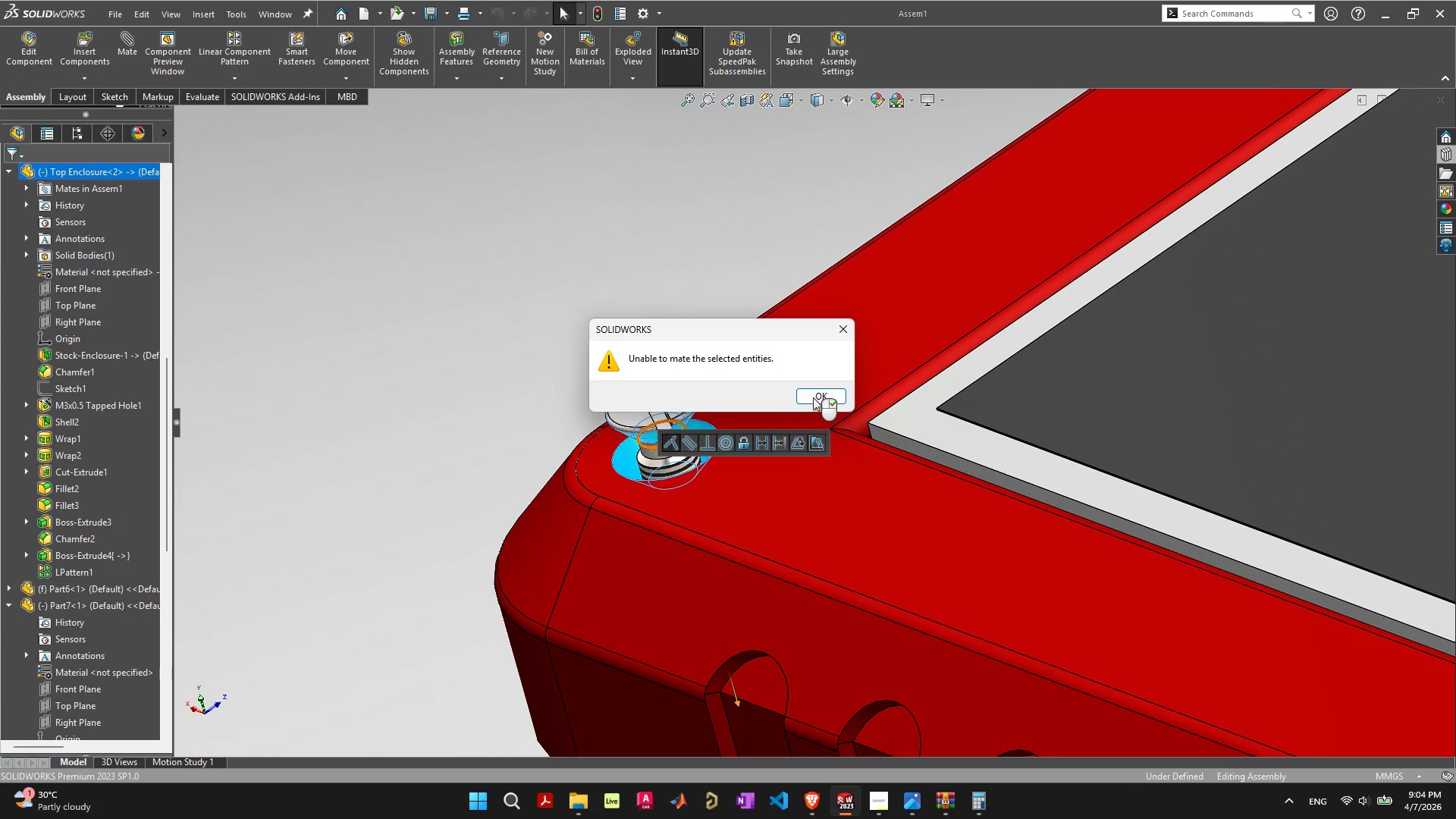 
left_click([813, 397])
 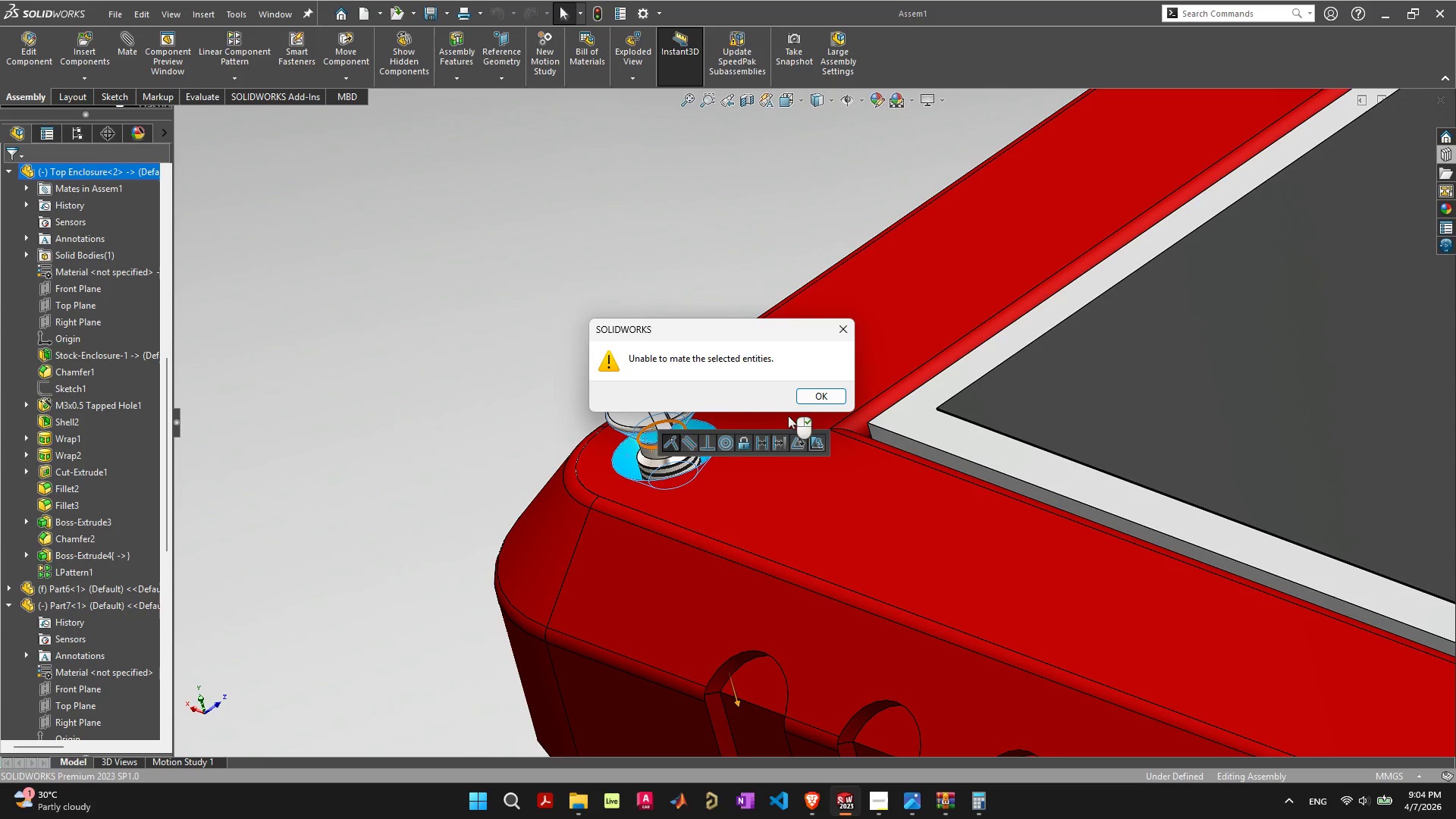 
double_click([815, 397])
 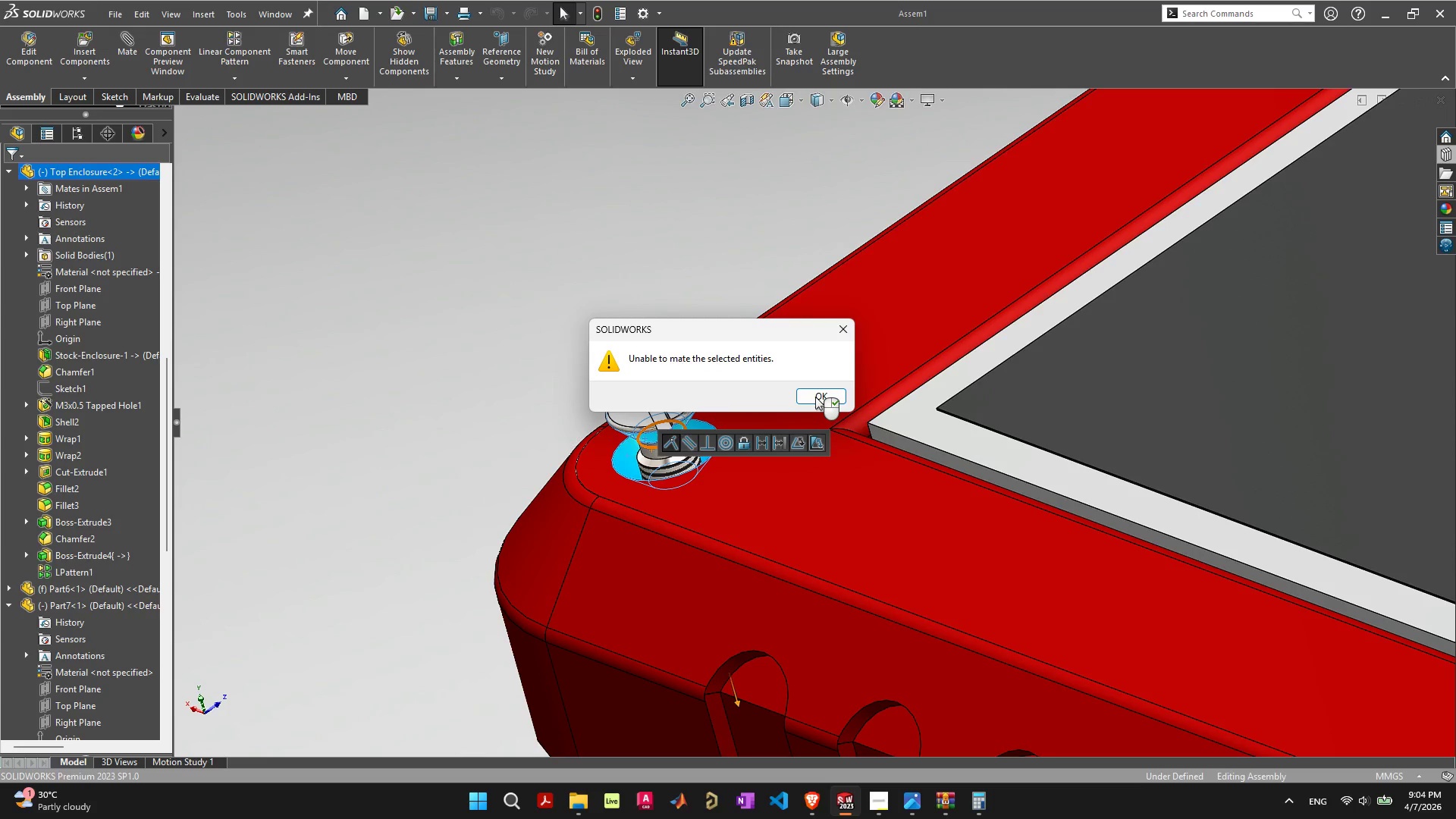 
triple_click([815, 397])
 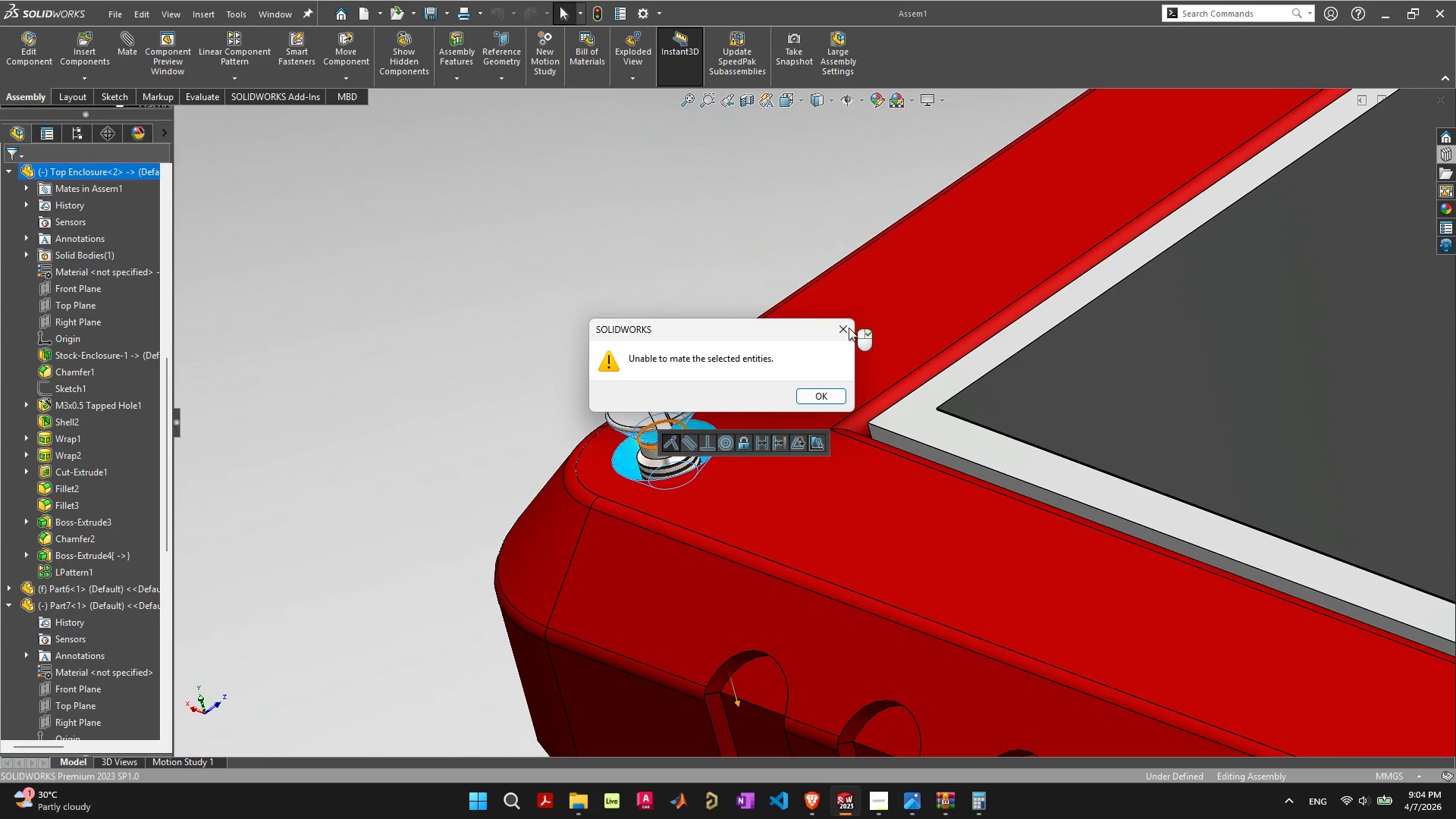 
right_click([849, 328])
 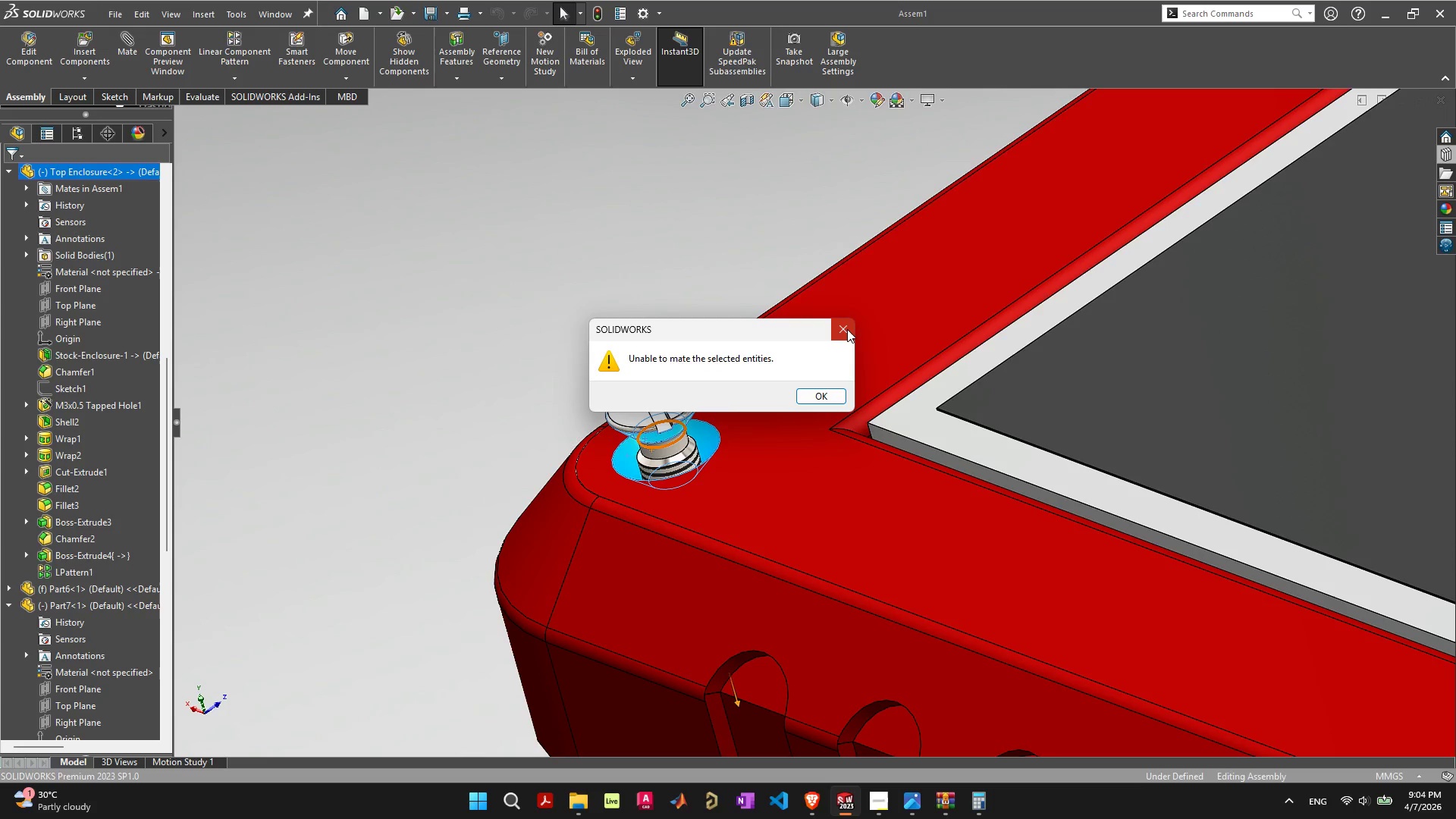 
left_click([847, 329])
 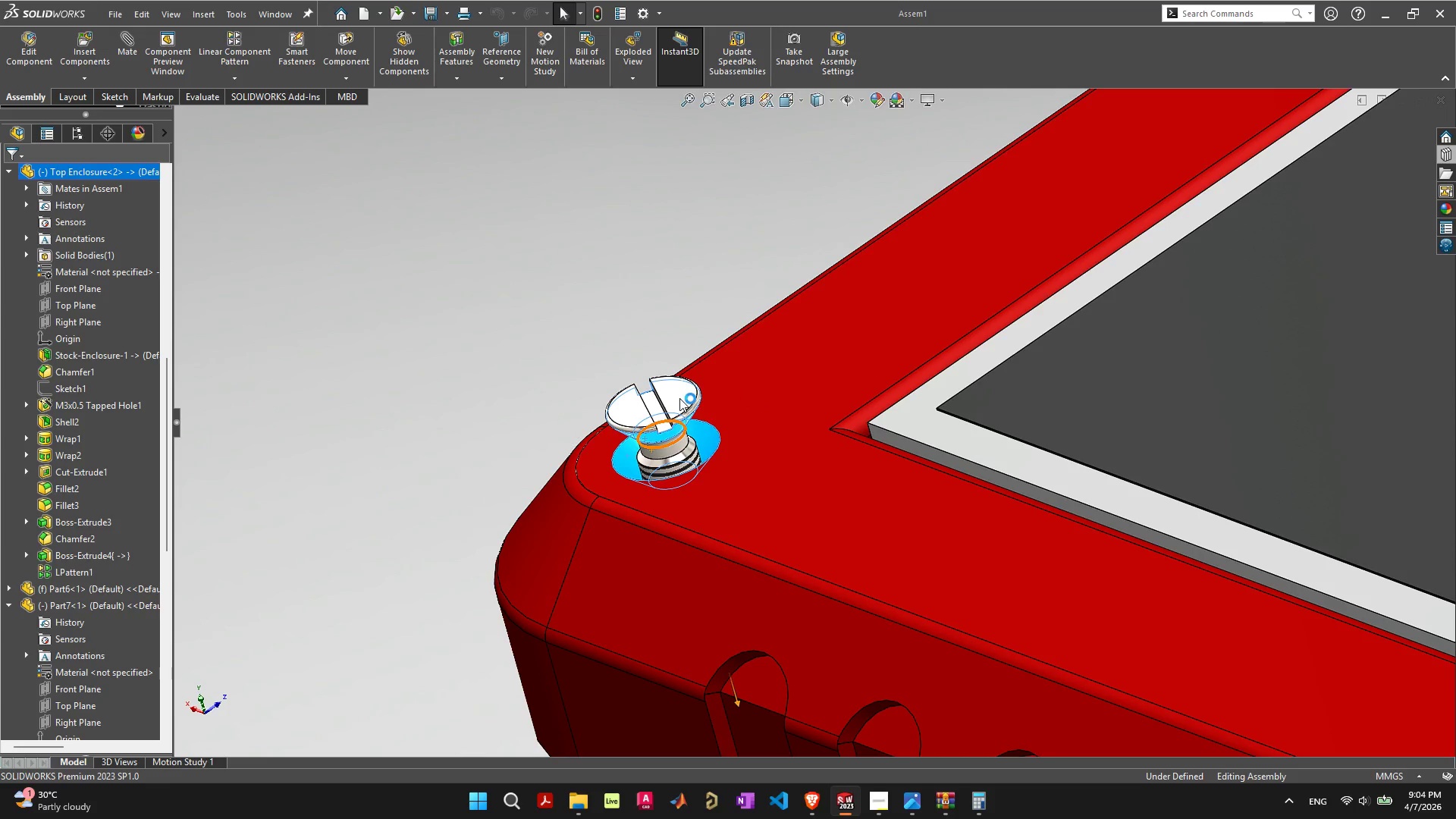 
left_click([679, 398])
 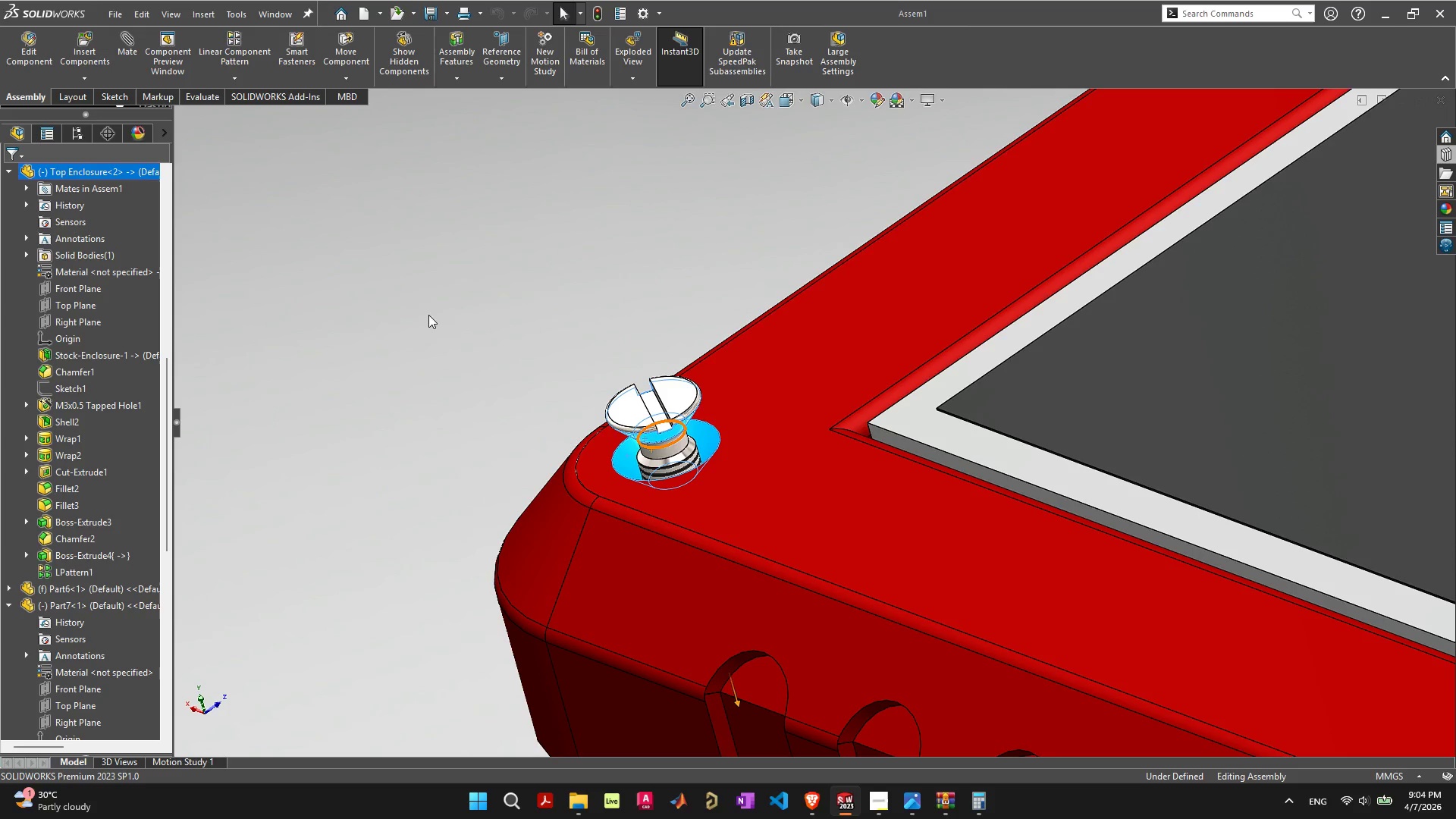 
wait(6.98)
 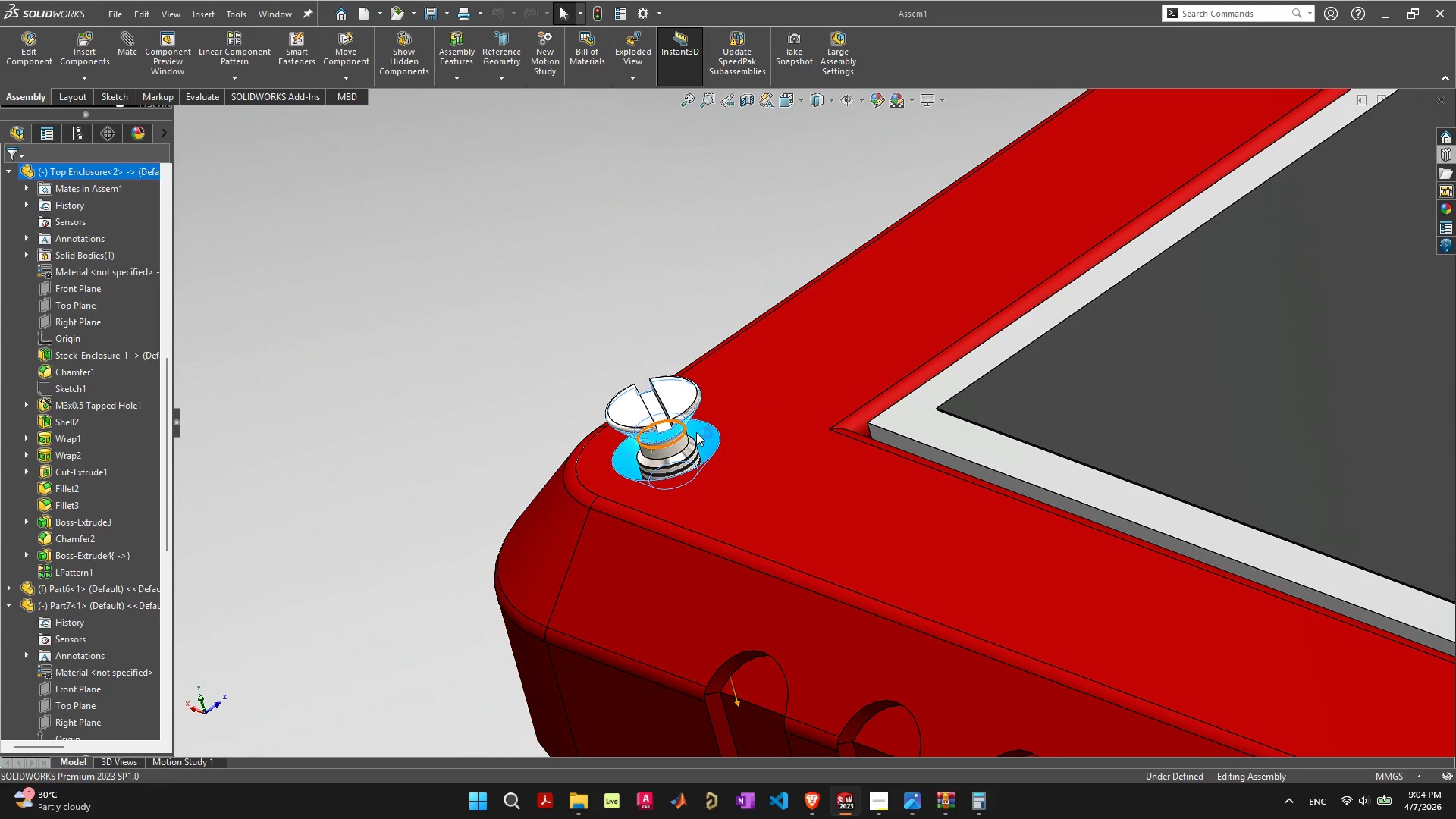 
scroll: coordinate [653, 435], scroll_direction: up, amount: 4.0
 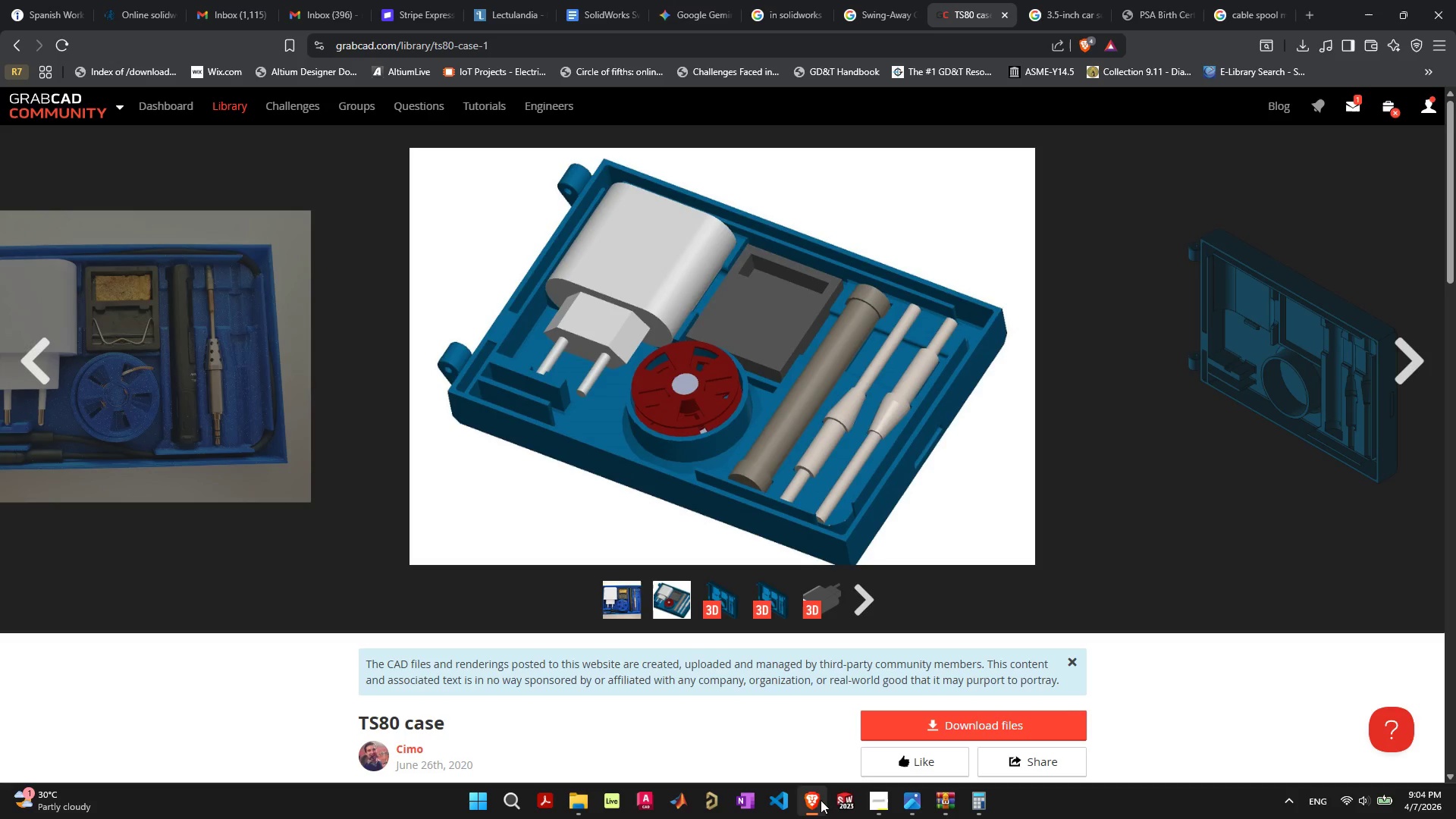 
left_click([835, 802])
 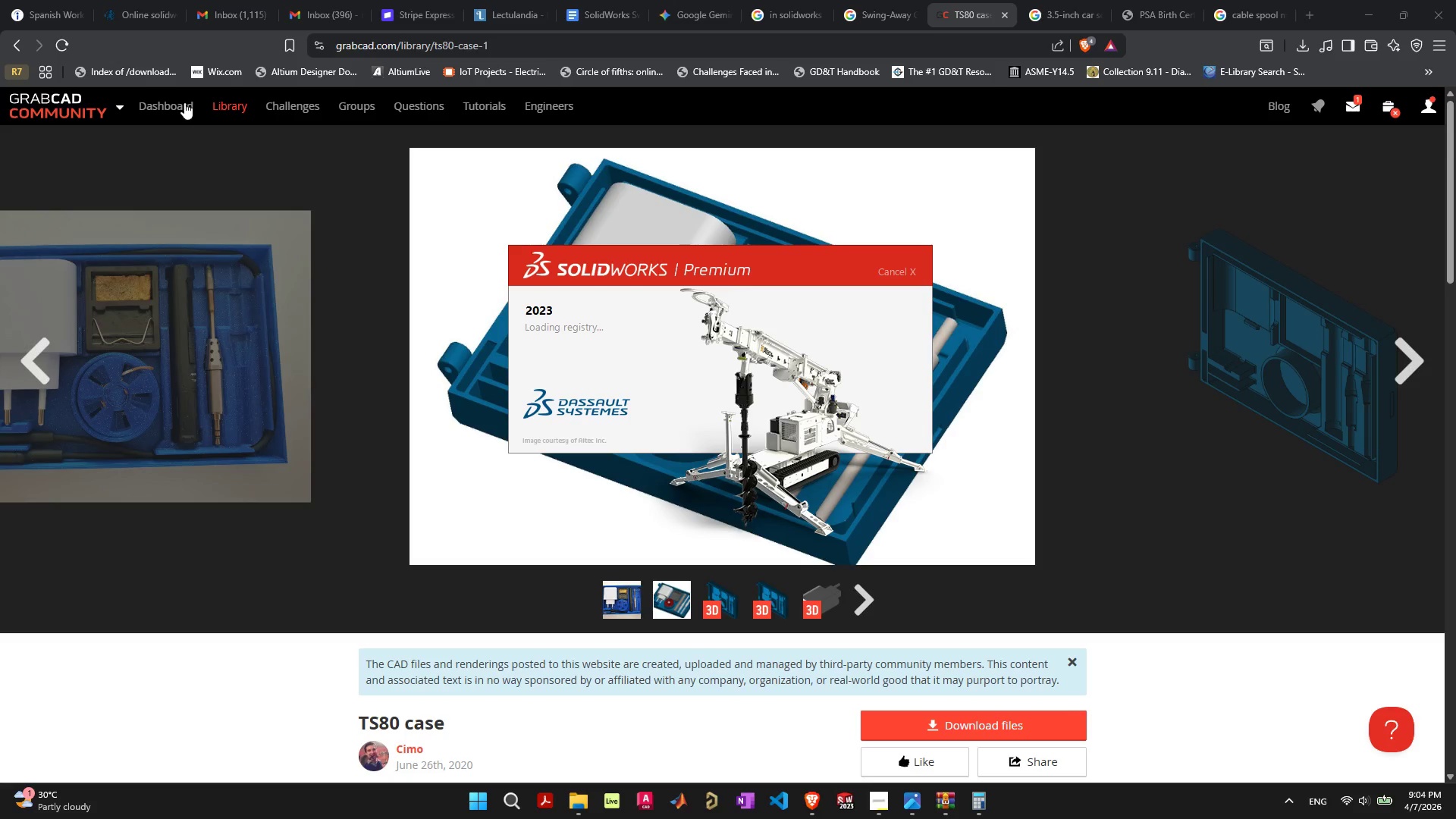 
right_click([9, 40])
 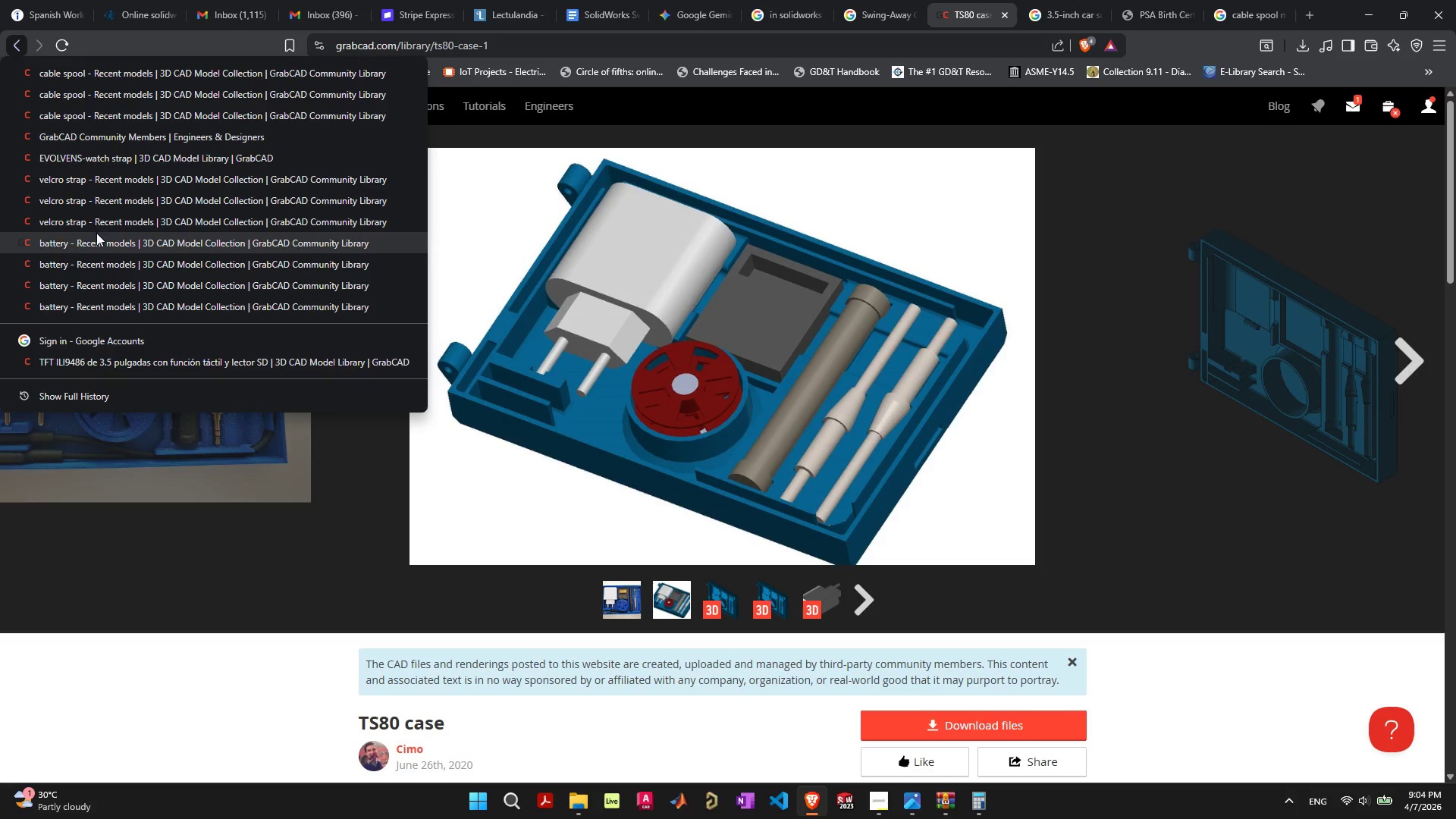 
wait(5.09)
 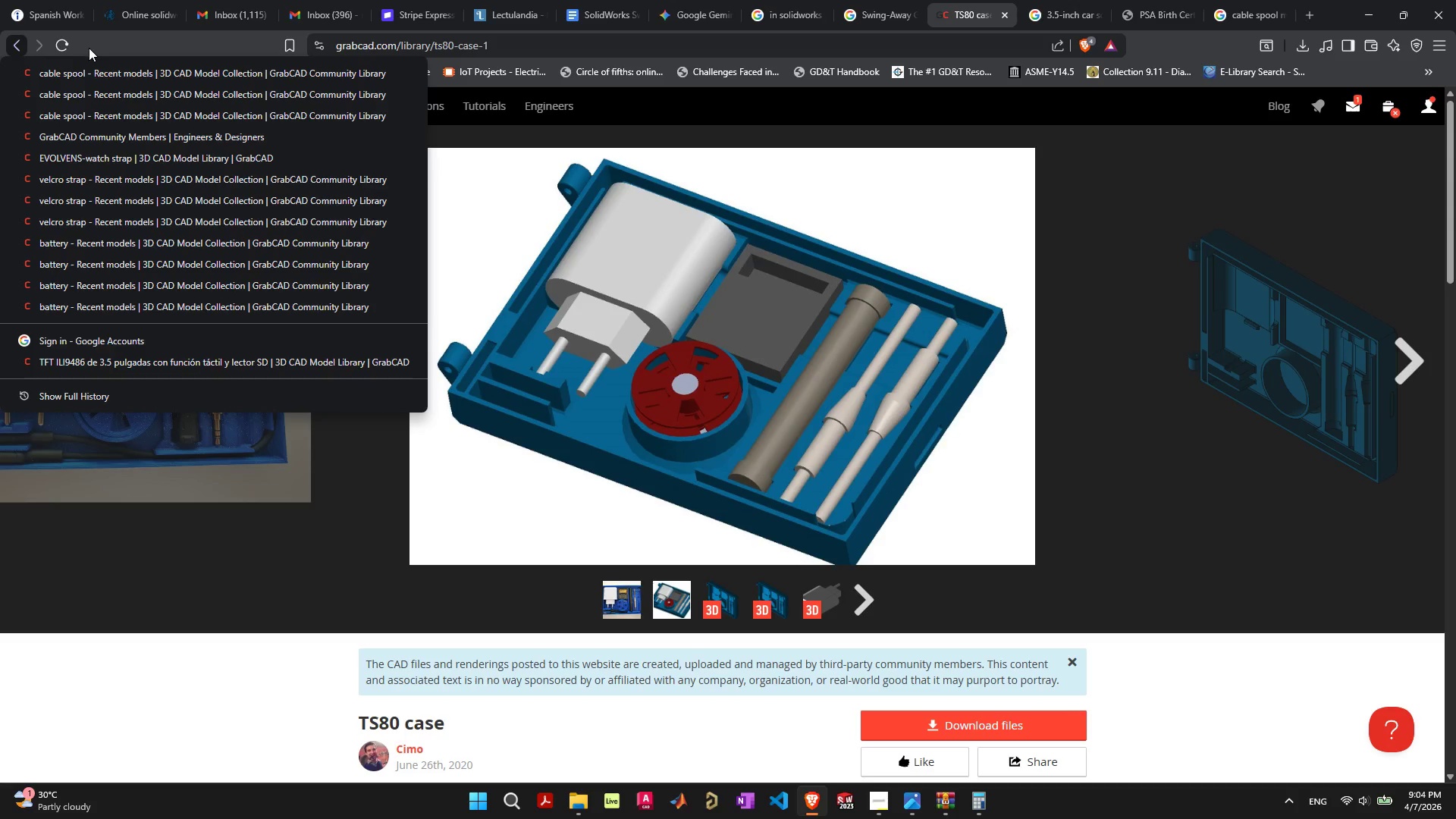 
scroll: coordinate [96, 236], scroll_direction: down, amount: 1.0
 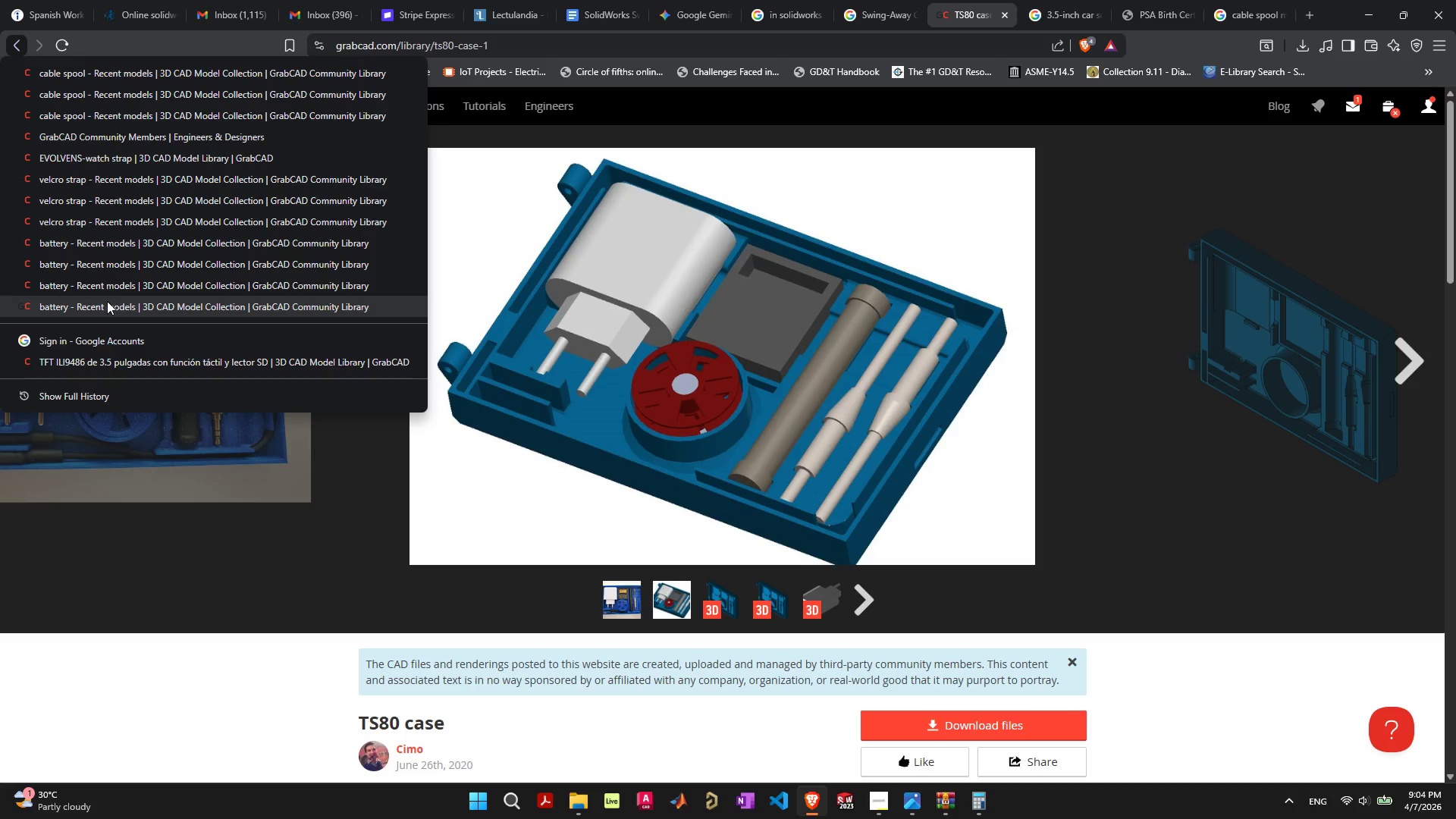 
left_click([107, 301])
 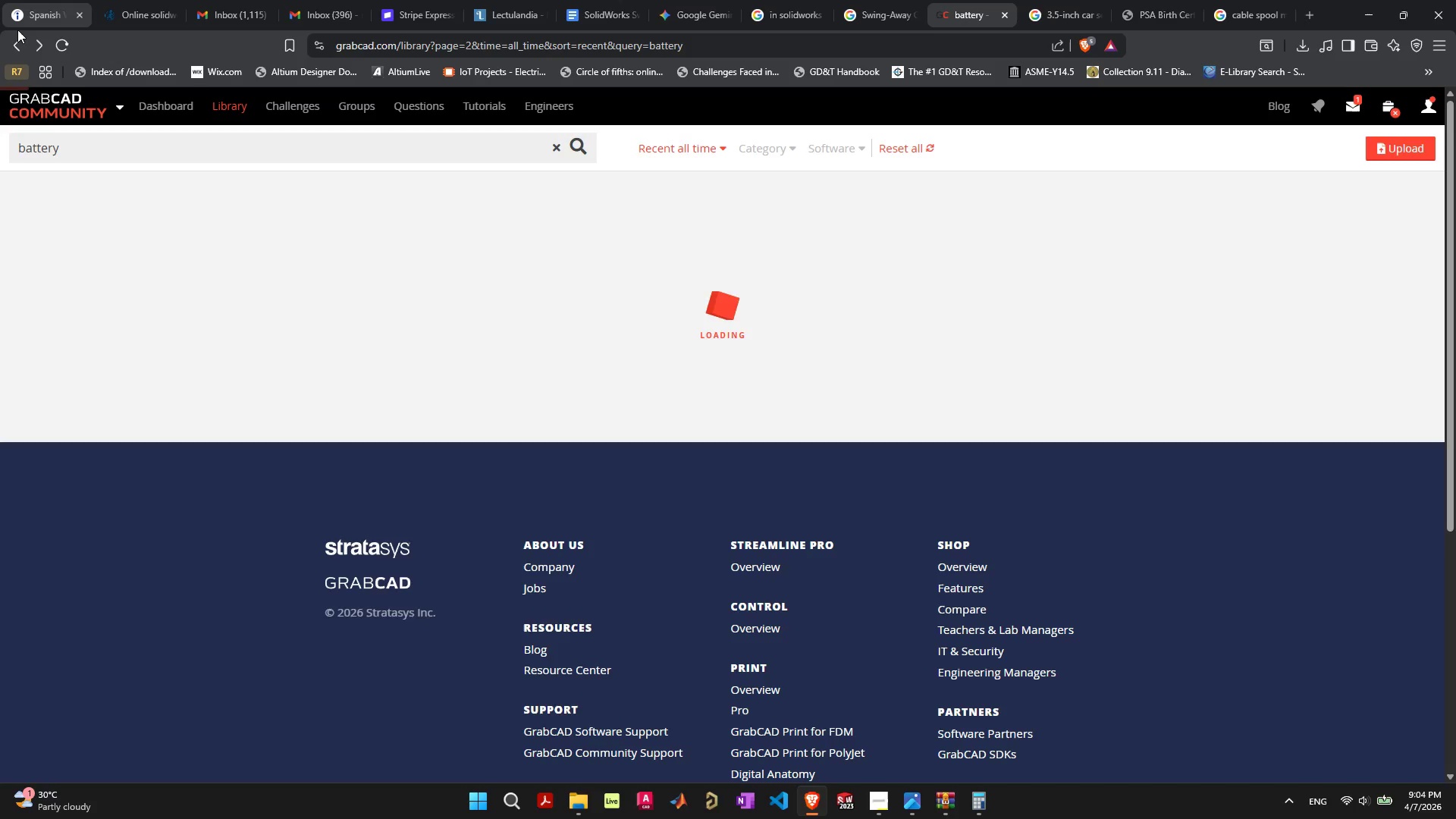 
mouse_move([20, 67])
 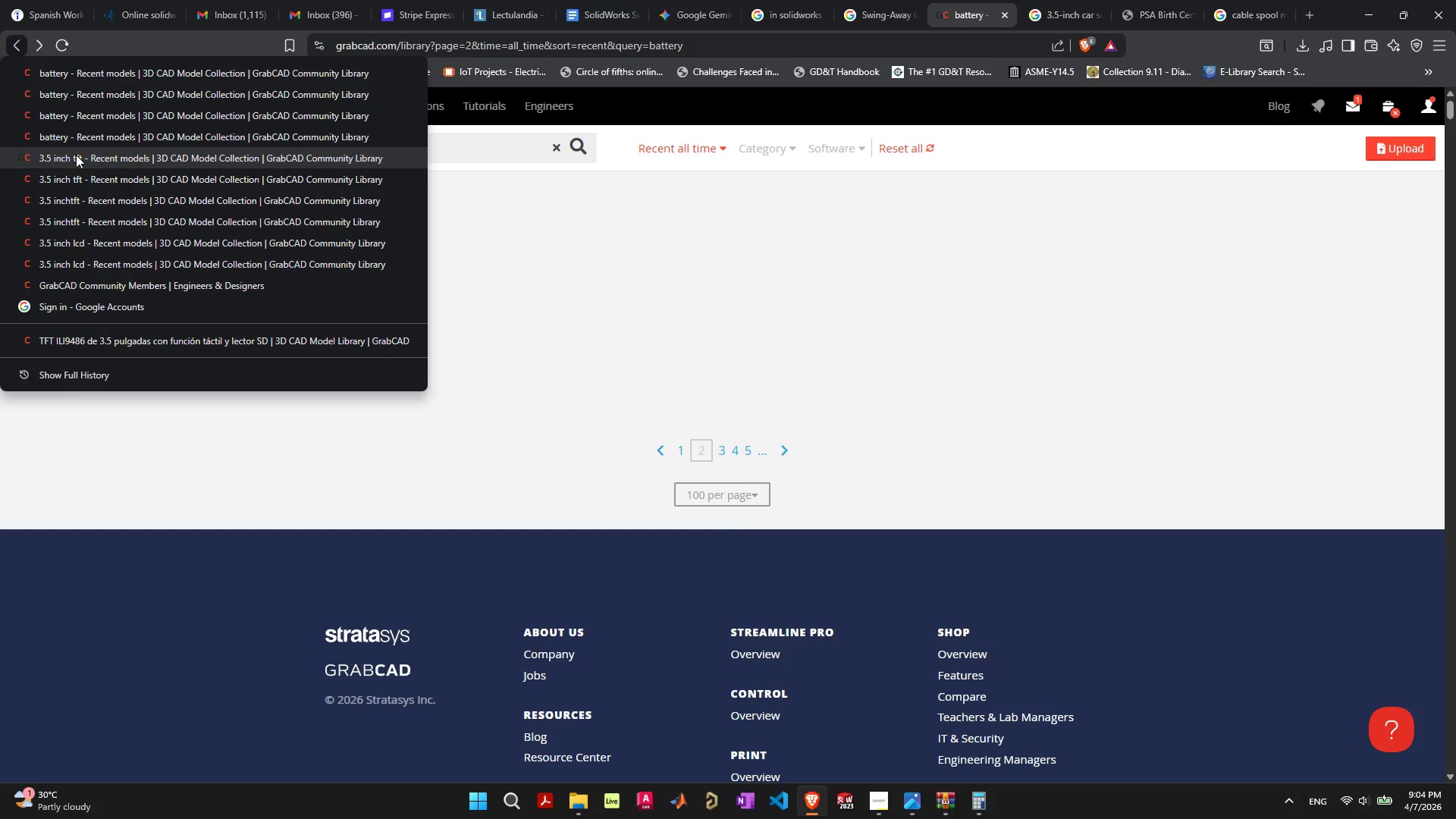 
left_click([76, 155])
 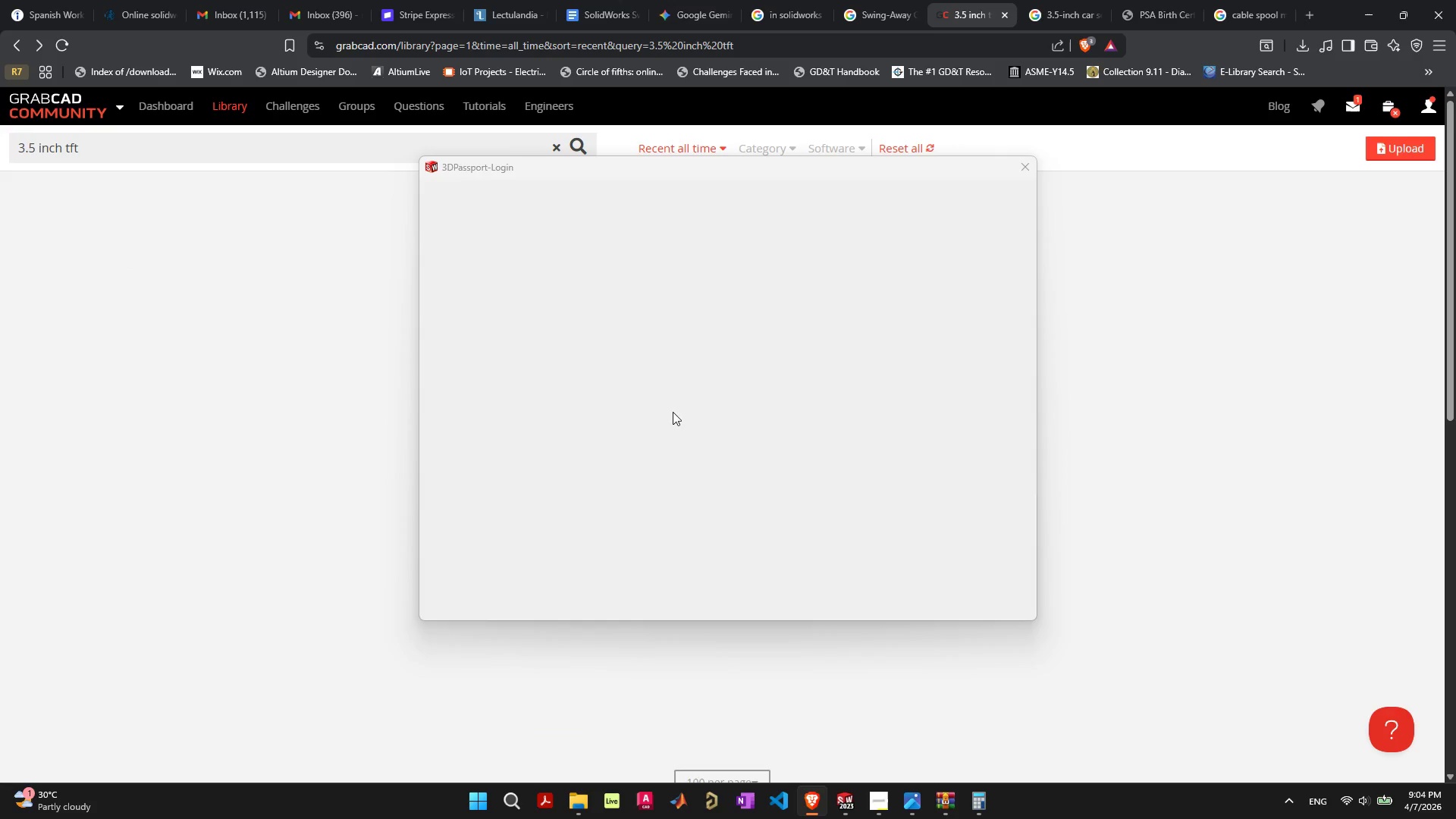 
wait(5.25)
 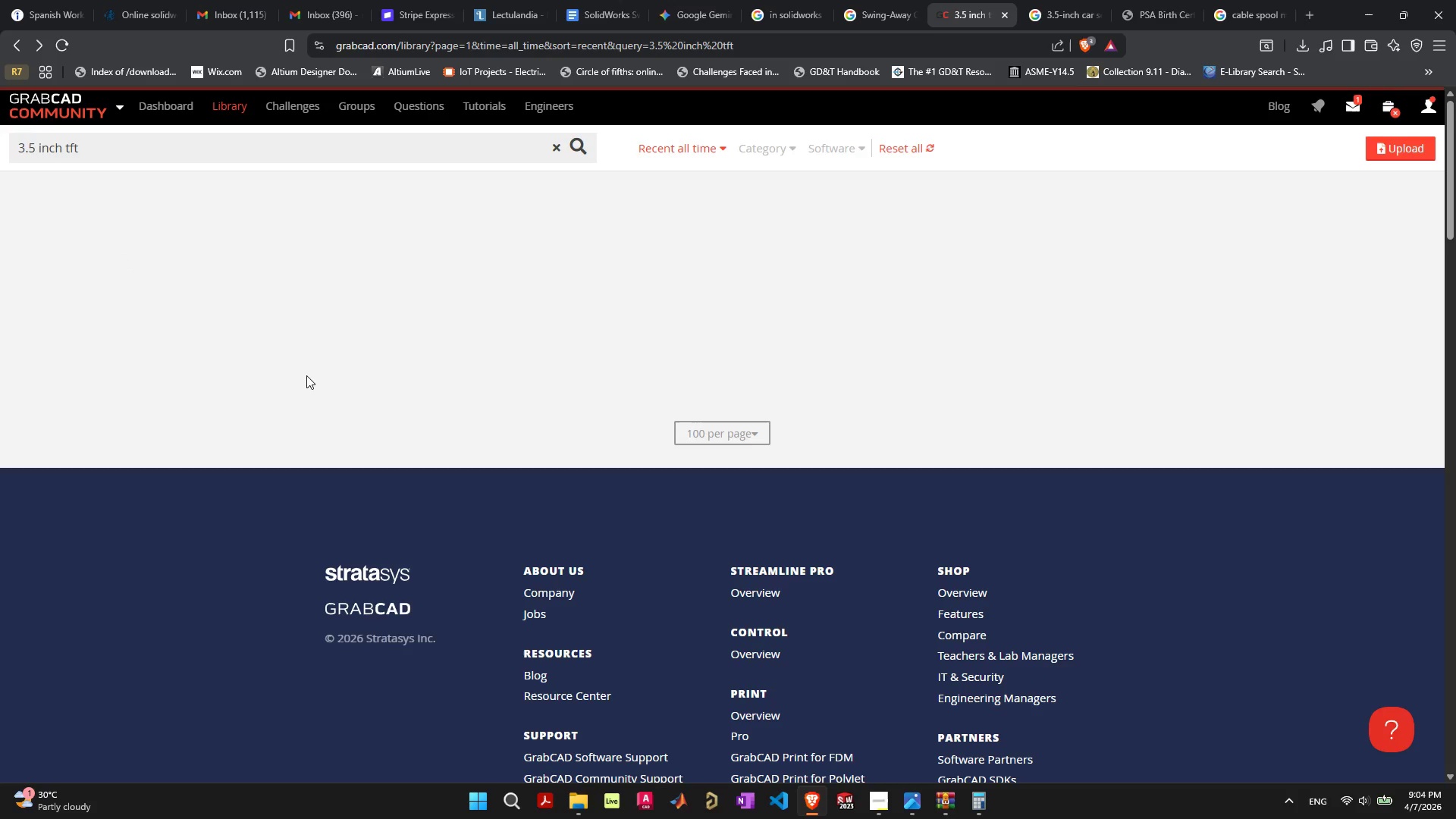 
left_click([1026, 165])
 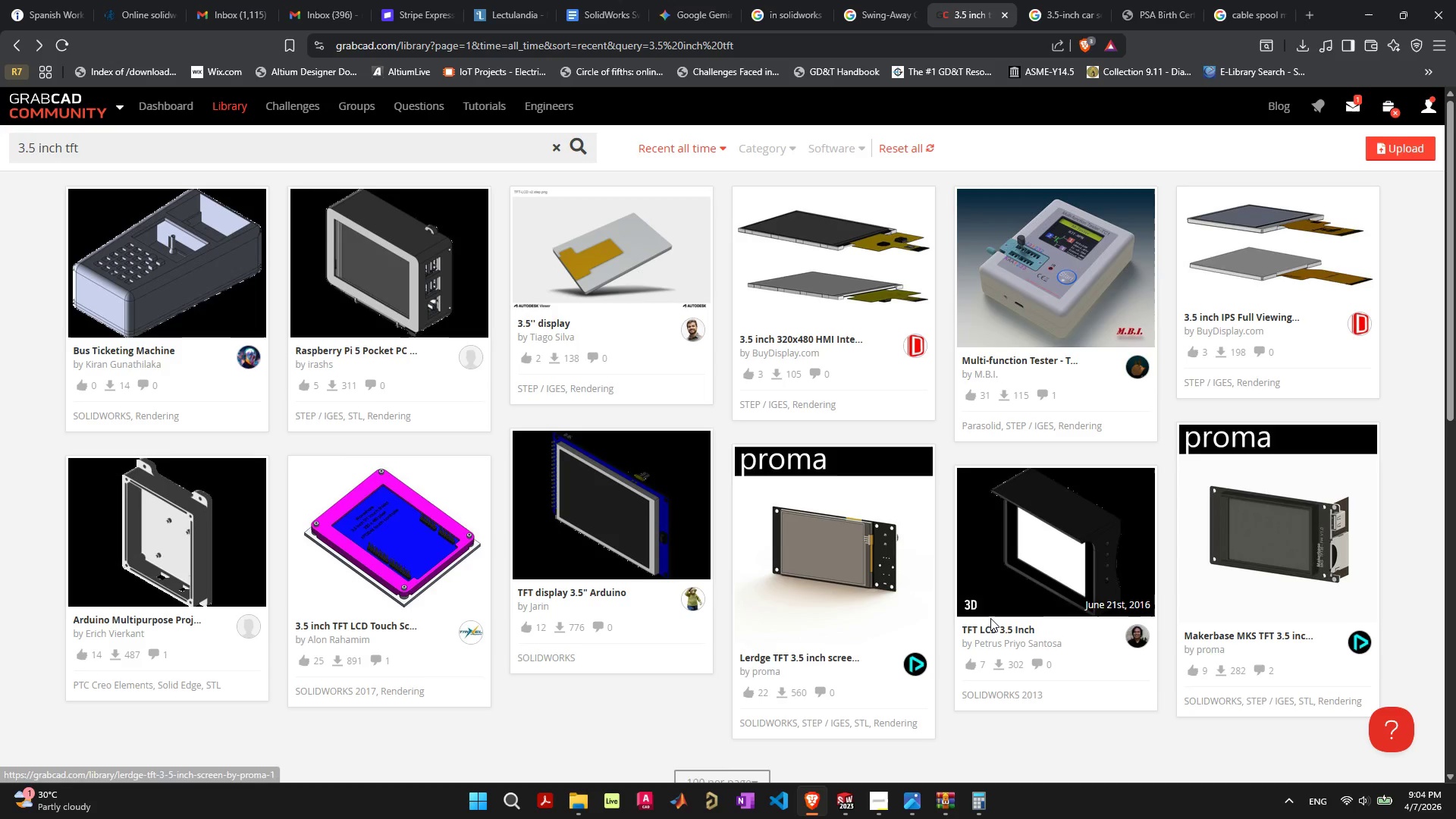 
wait(10.86)
 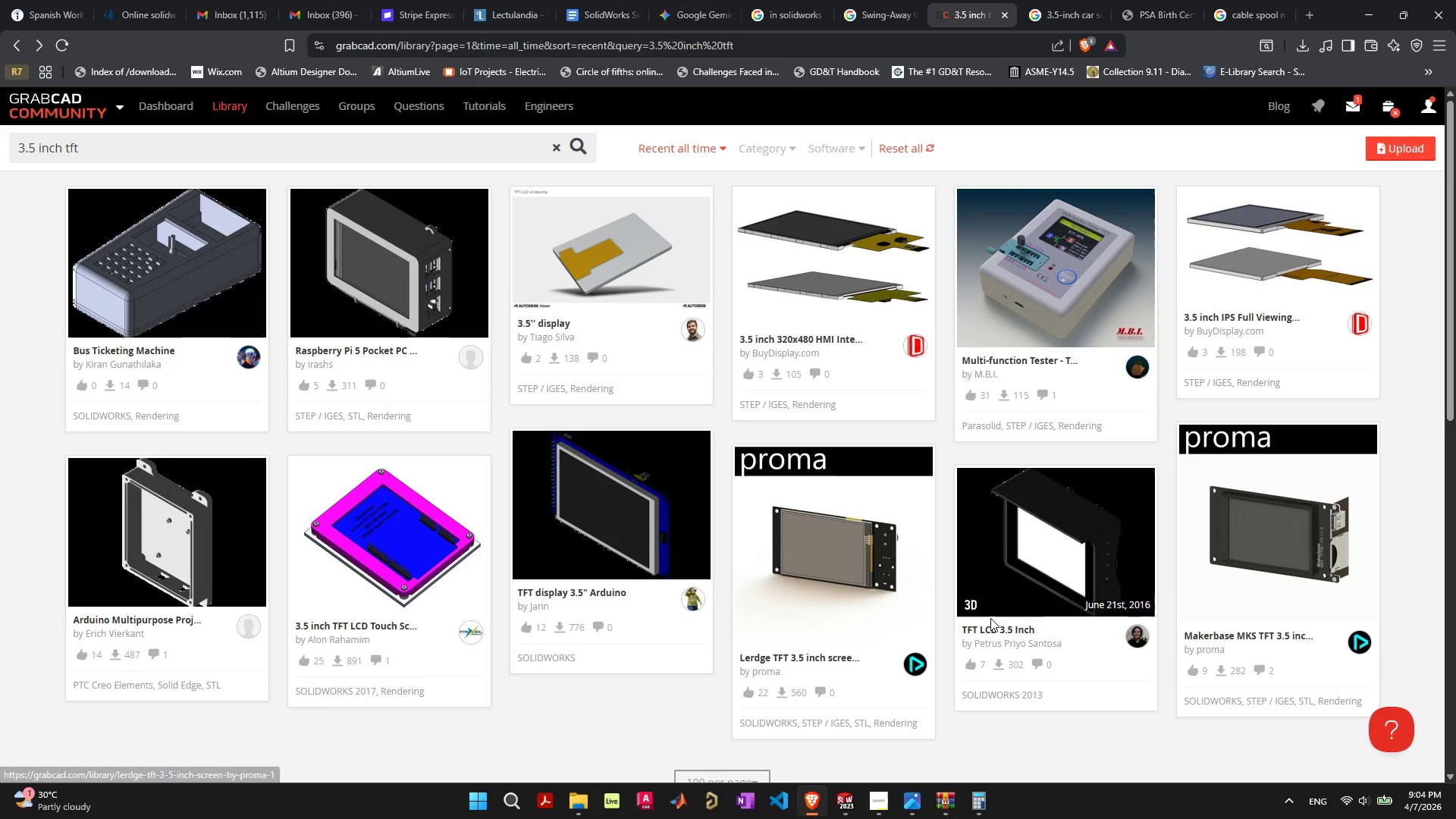 
scroll: coordinate [1034, 367], scroll_direction: down, amount: 2.0
 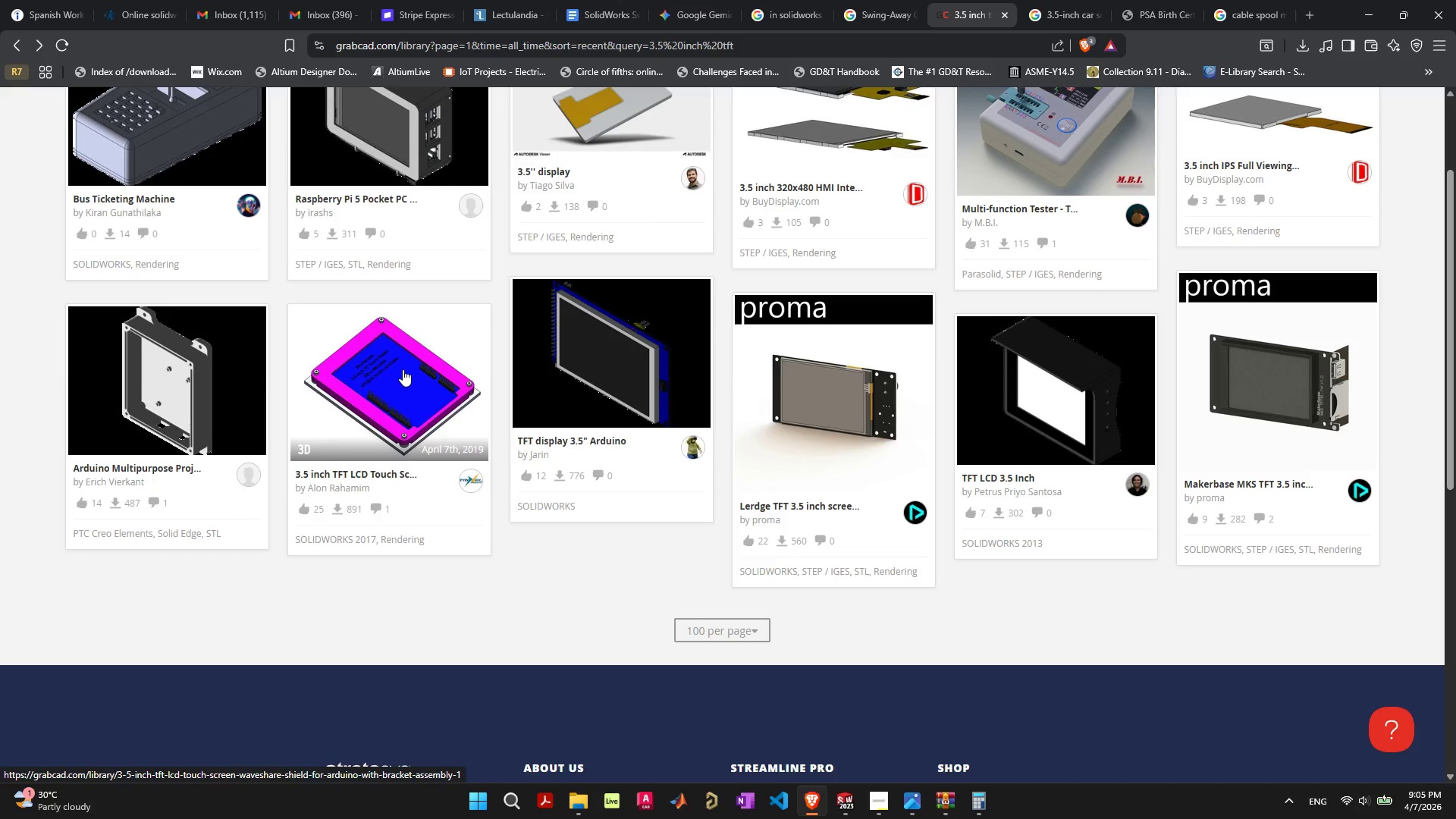 
scroll: coordinate [407, 372], scroll_direction: up, amount: 1.0
 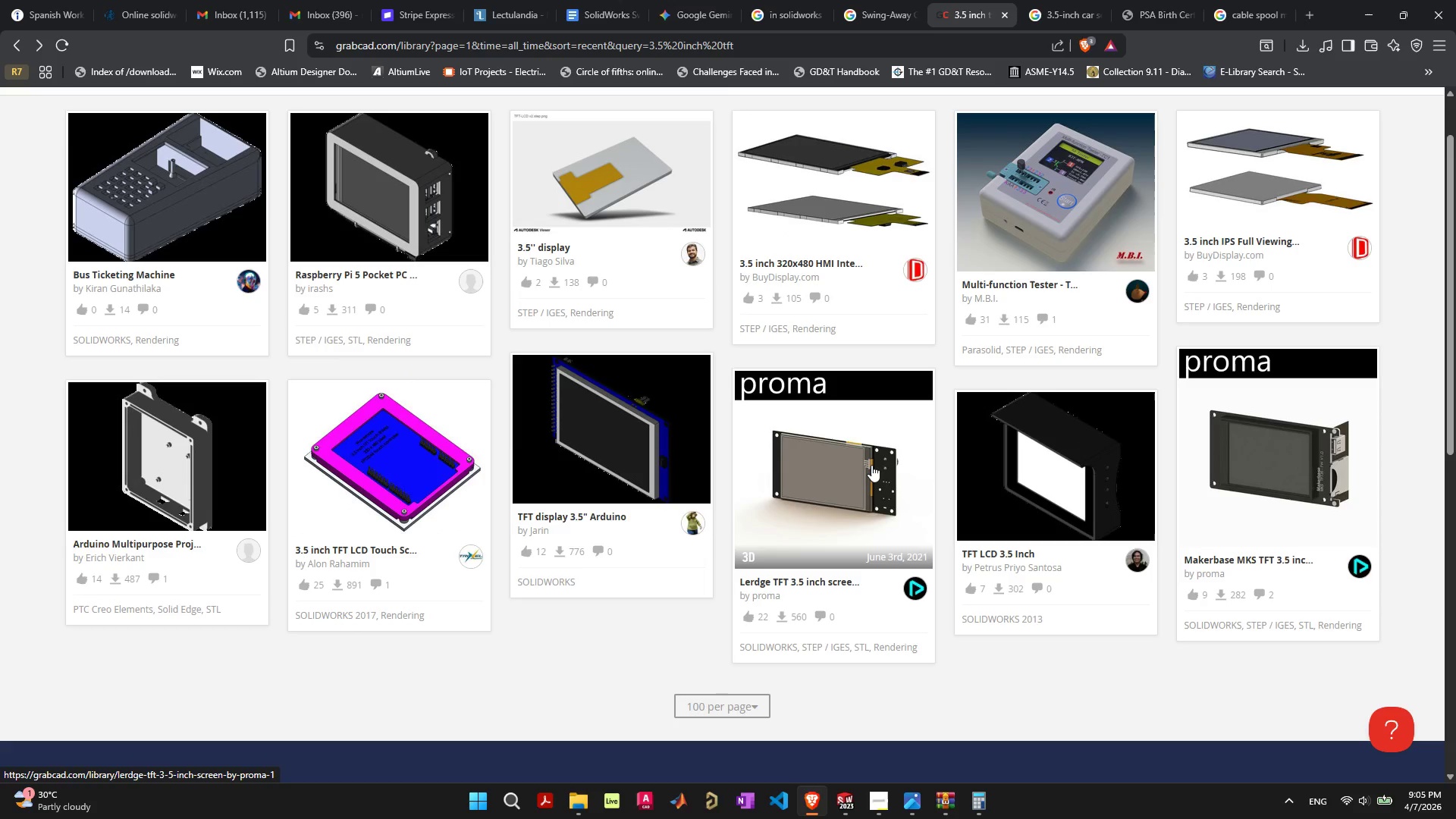 
left_click([871, 465])
 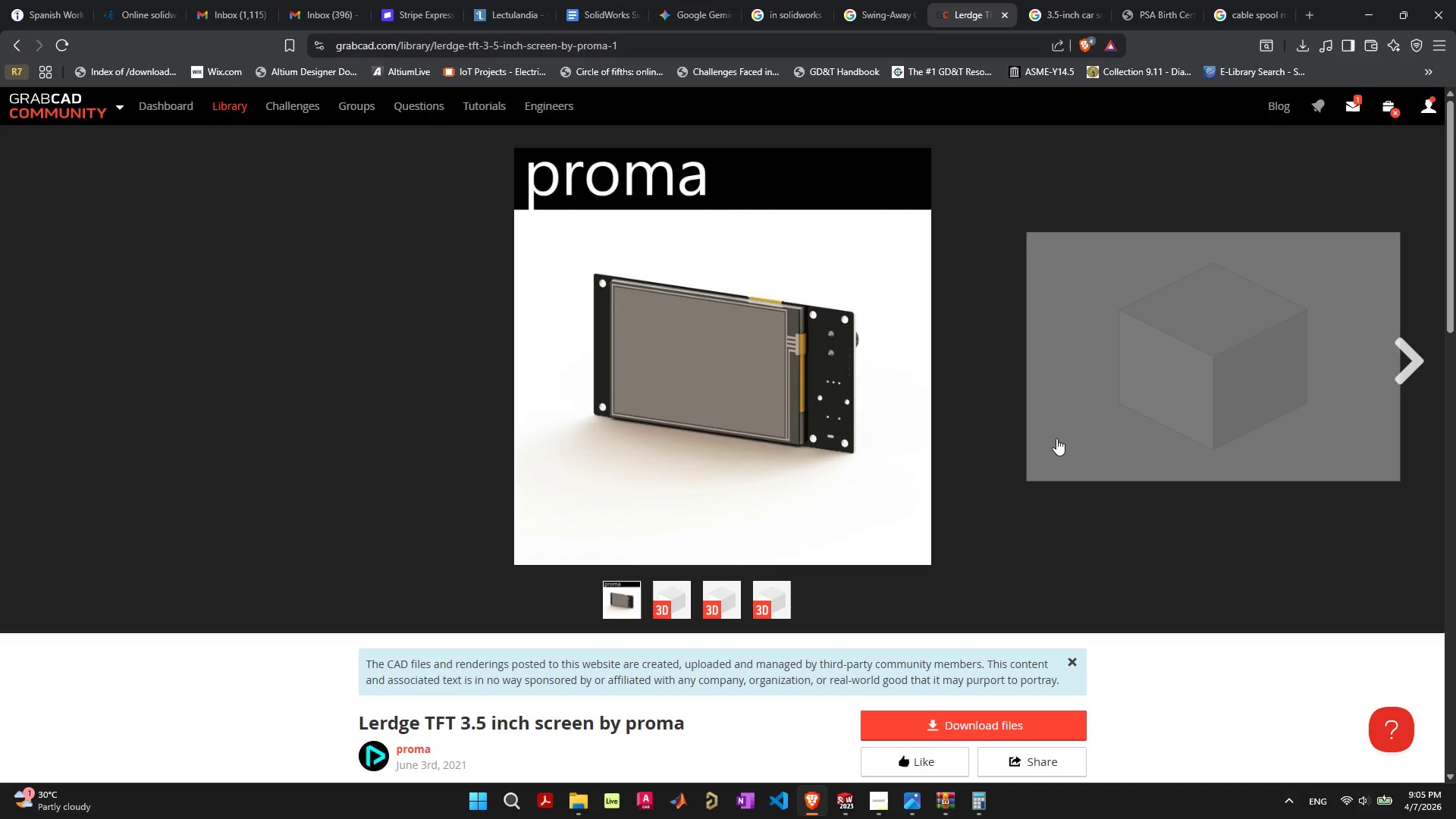 
left_click([1417, 358])
 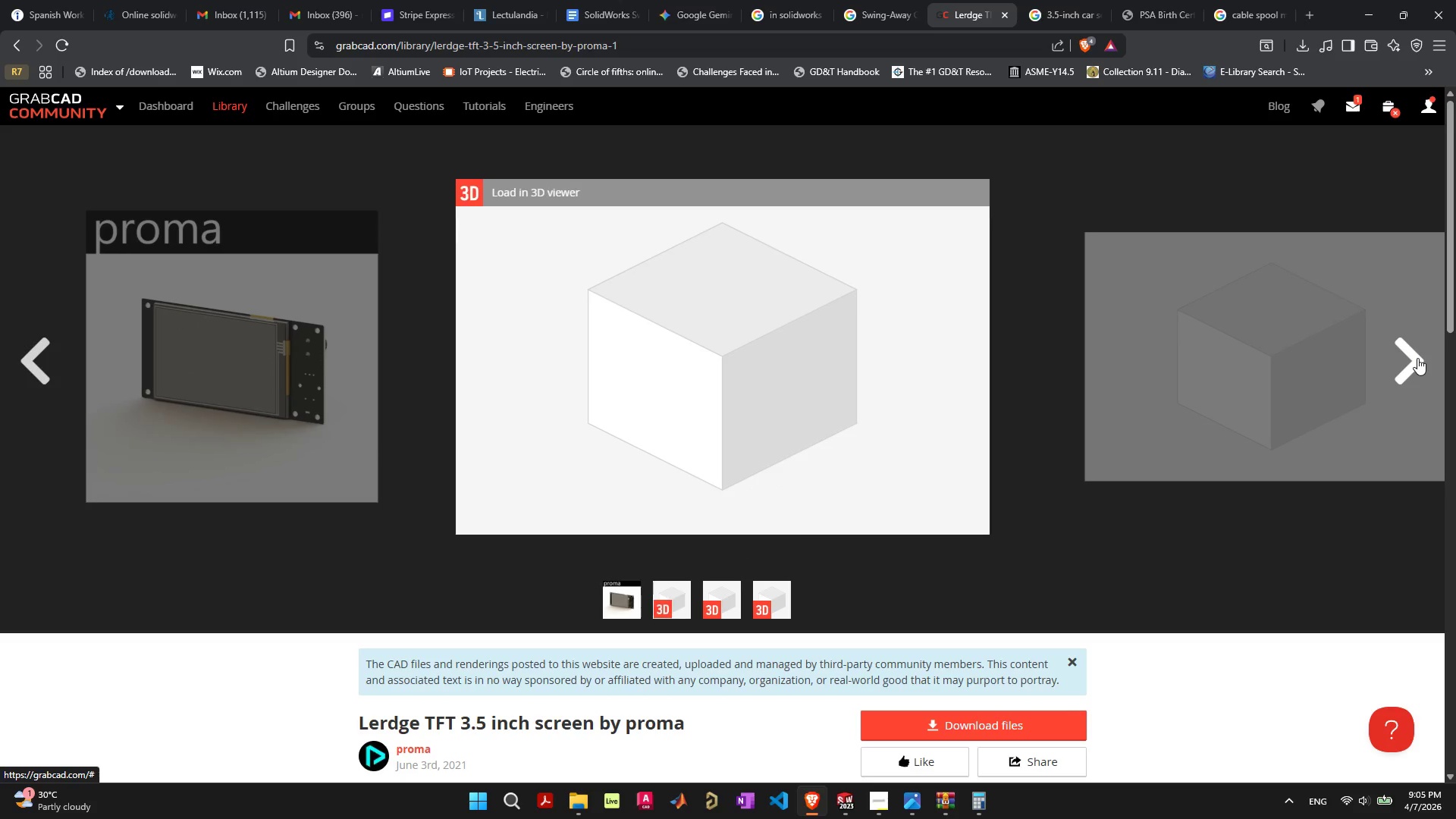 
left_click([1417, 358])
 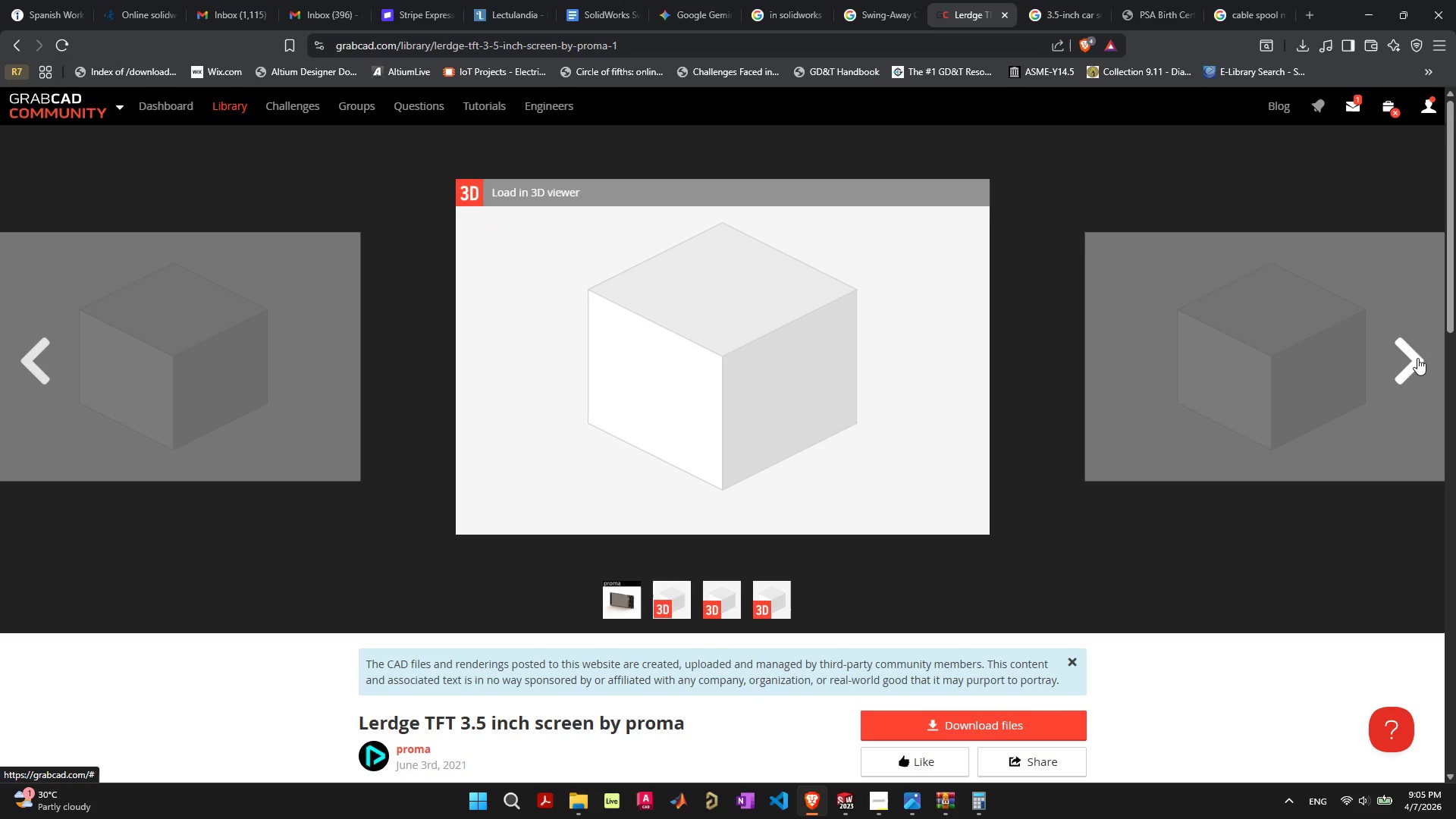 
left_click([1417, 358])
 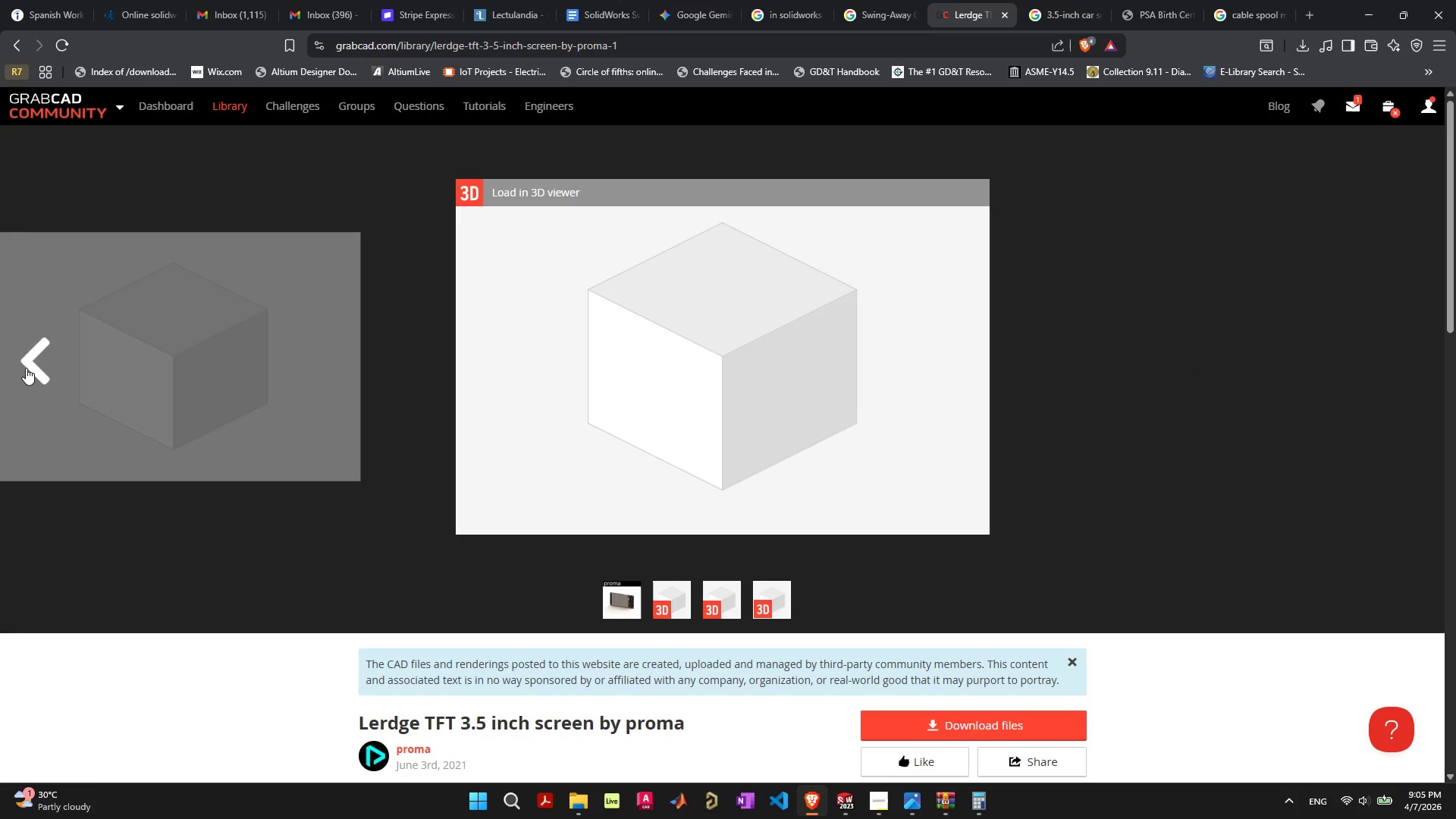 
double_click([42, 361])
 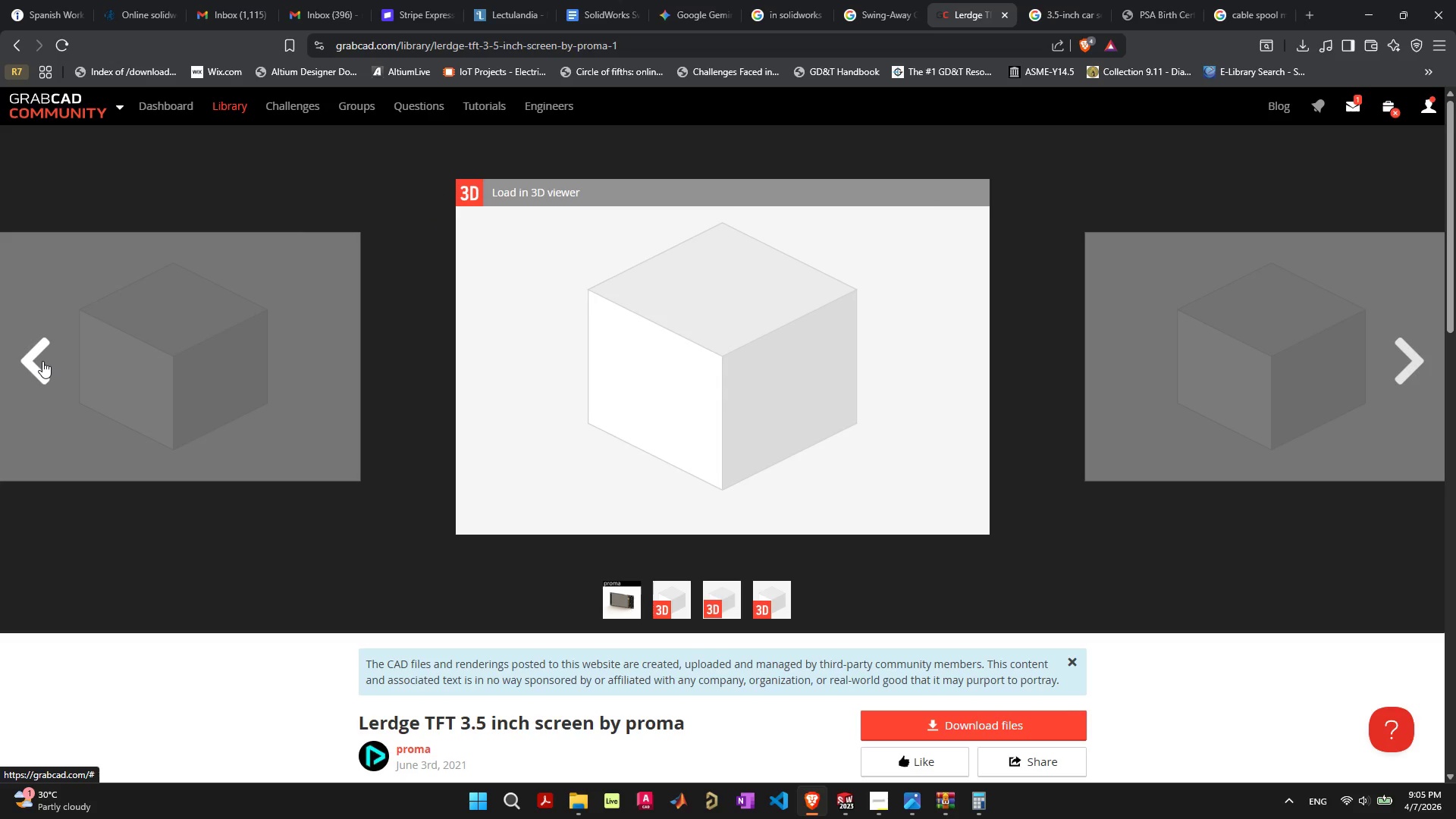 
triple_click([42, 361])
 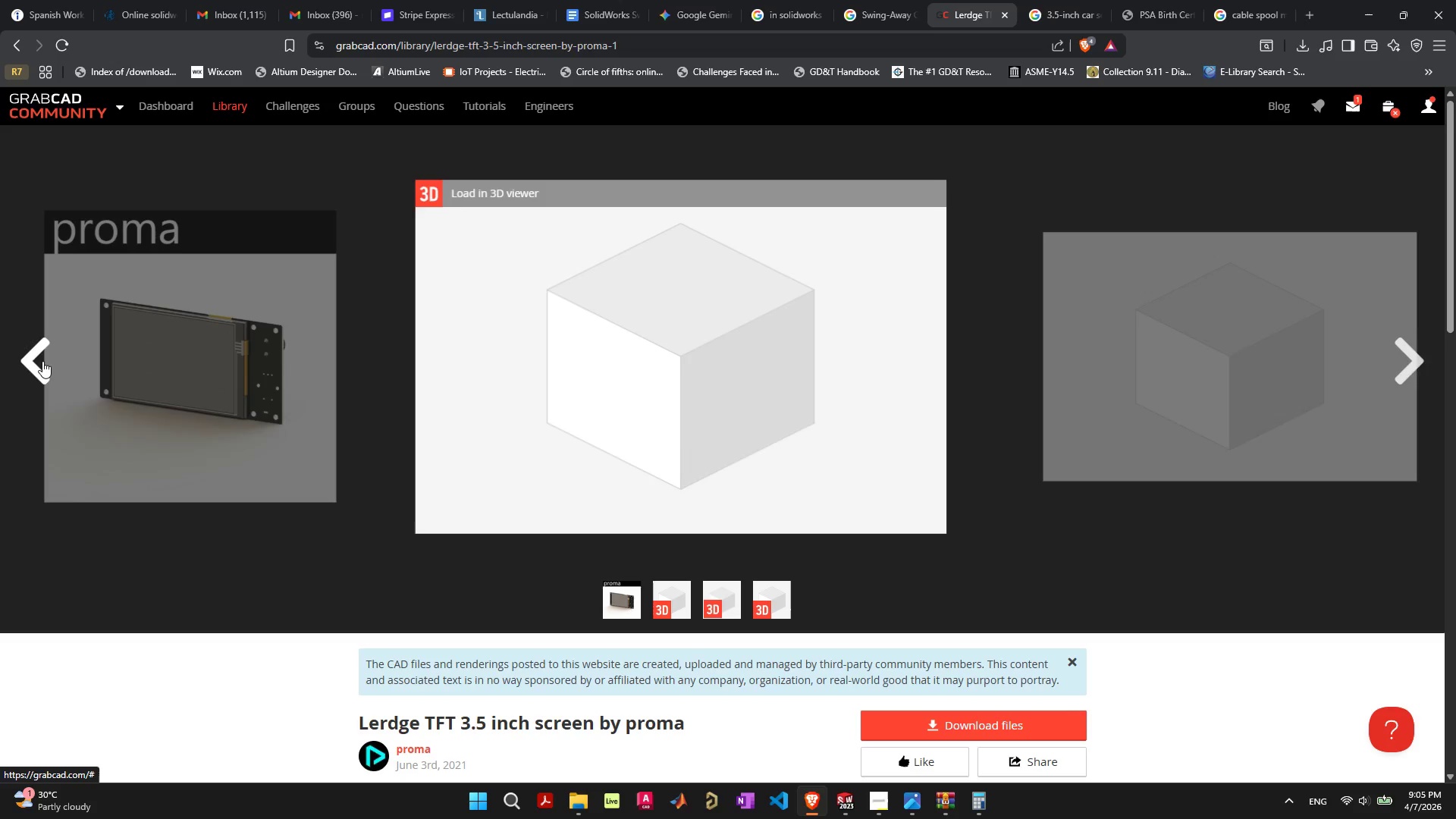 
left_click([42, 361])
 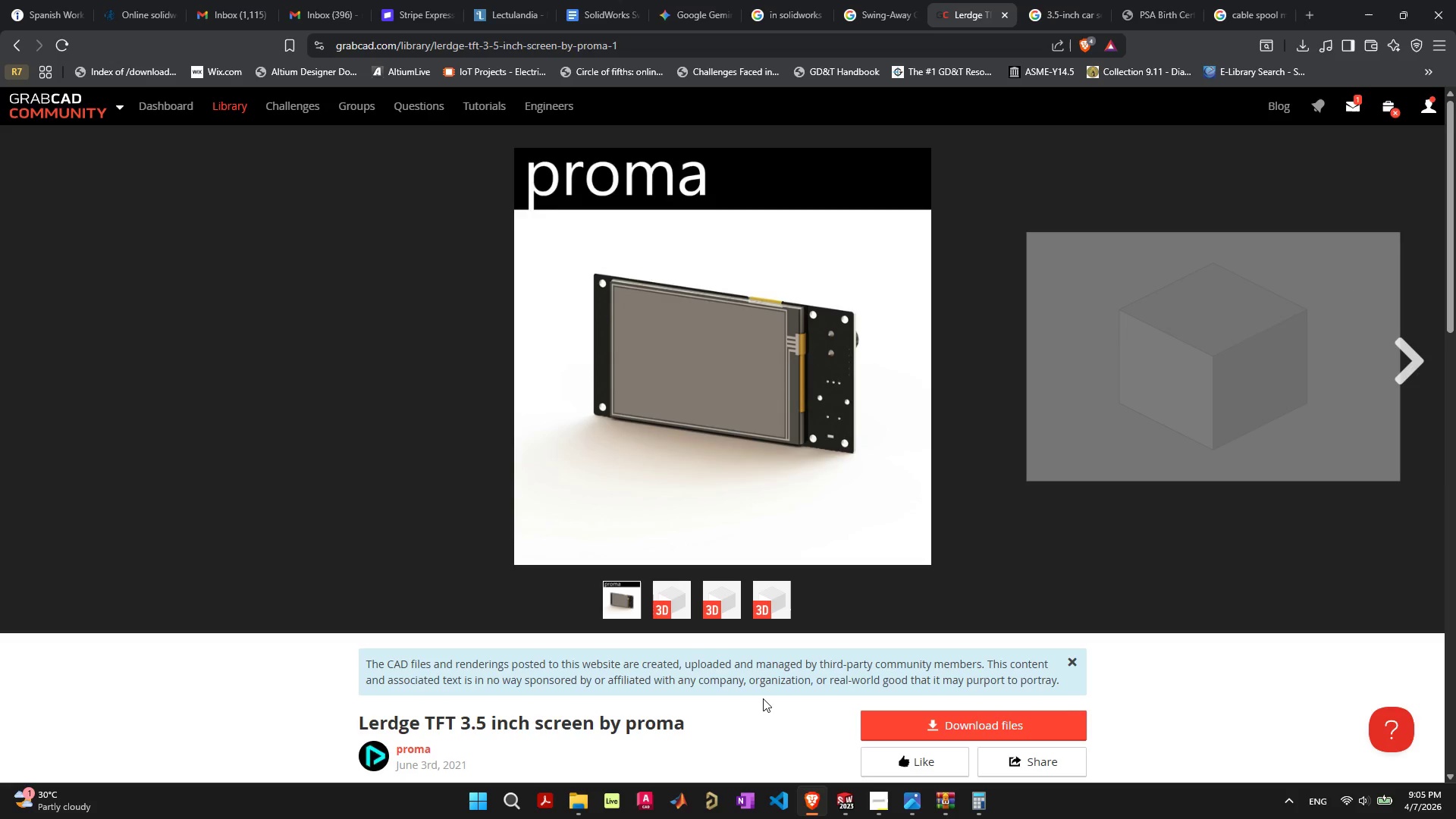 
left_click([952, 803])
 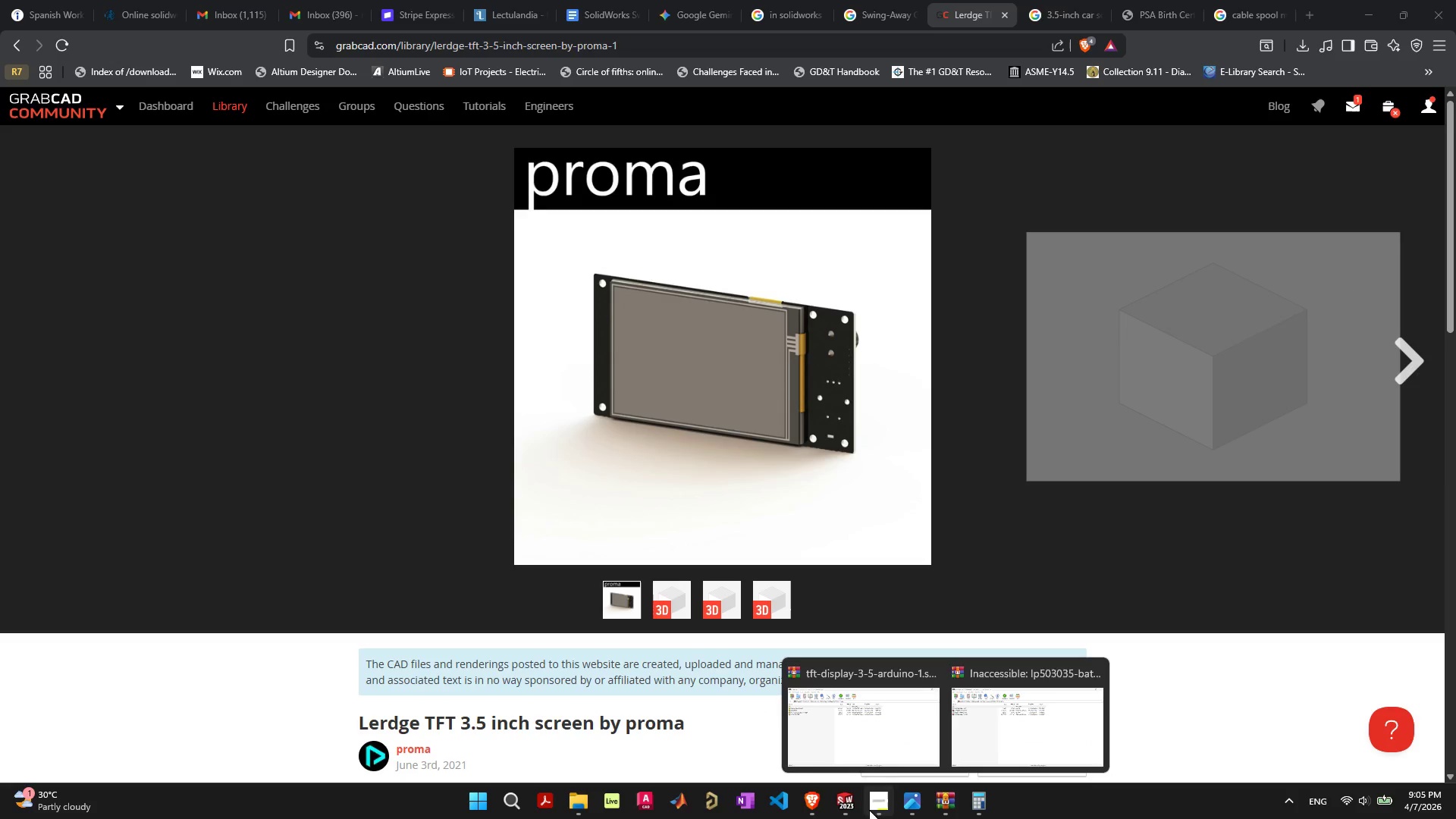 
left_click([850, 809])
 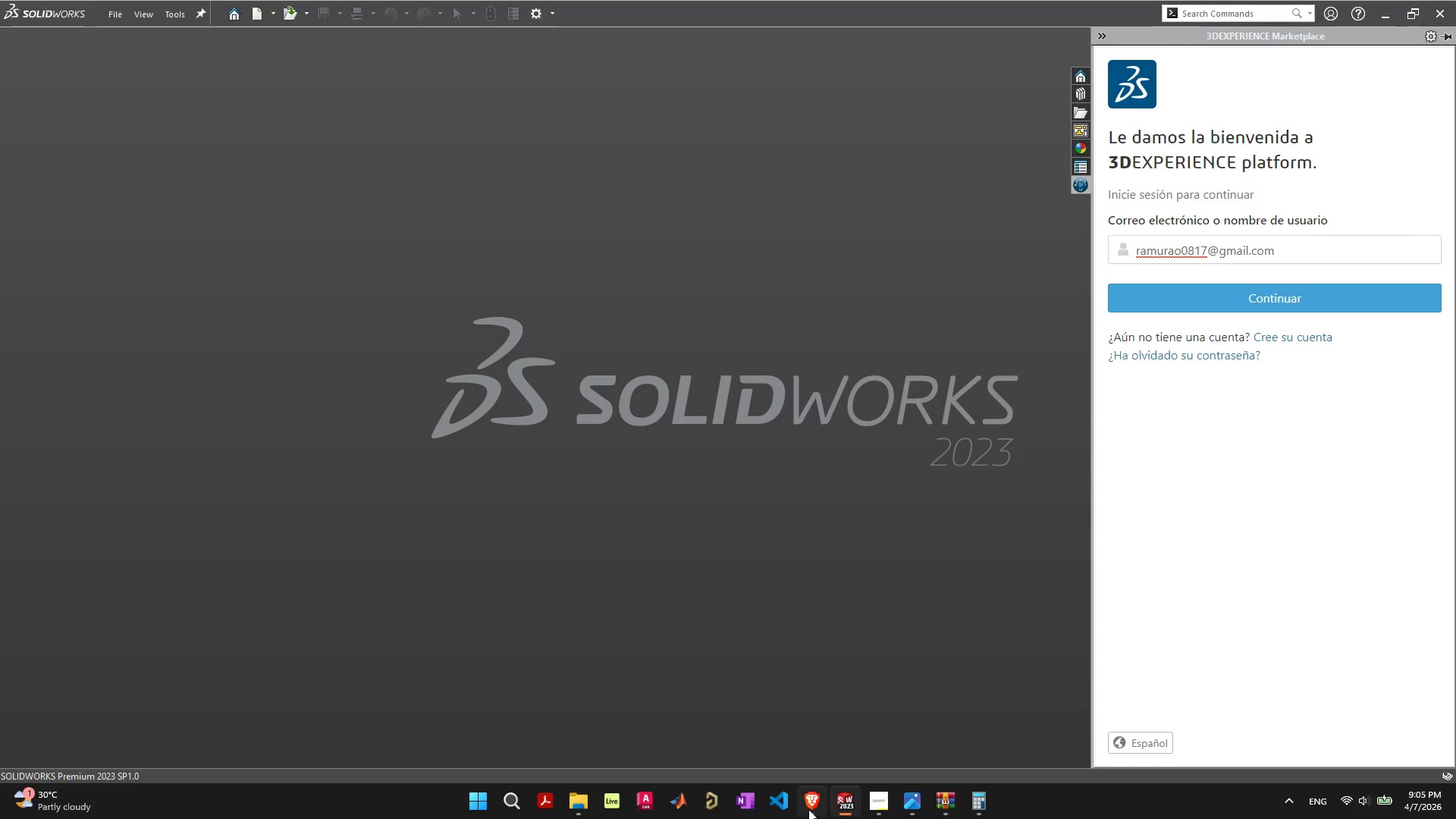 
left_click([808, 809])
 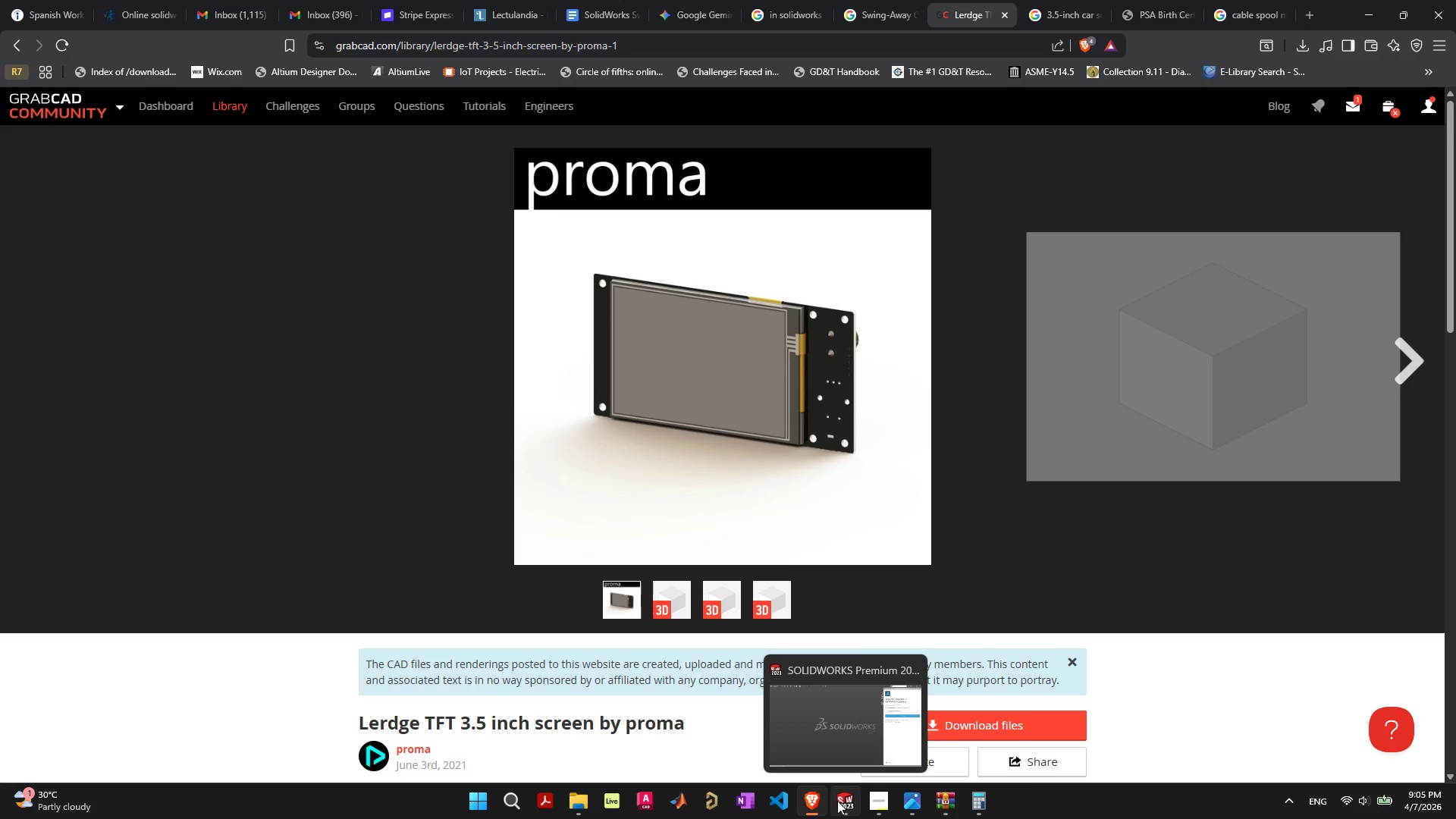 
wait(6.2)
 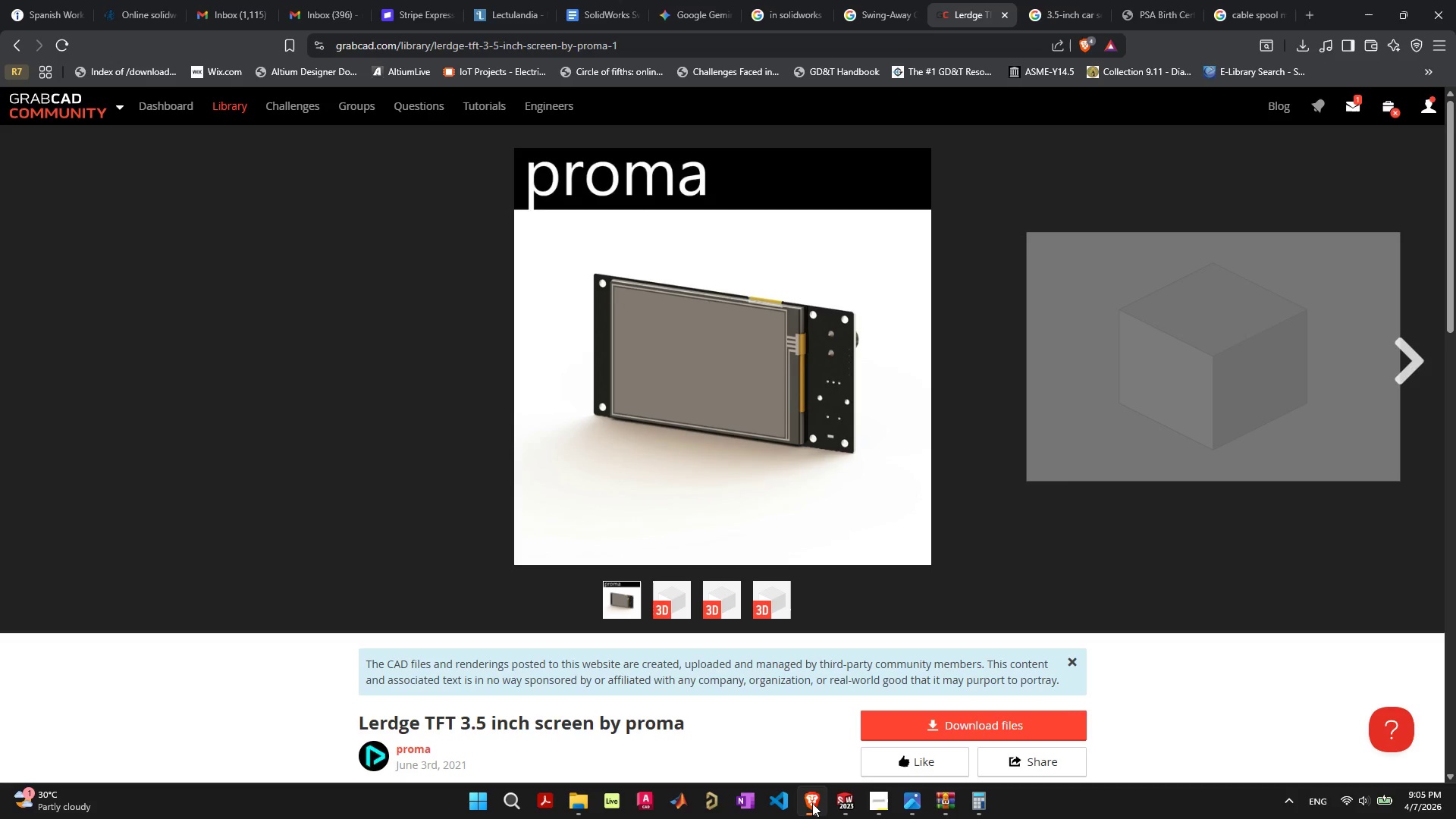 
left_click([840, 800])
 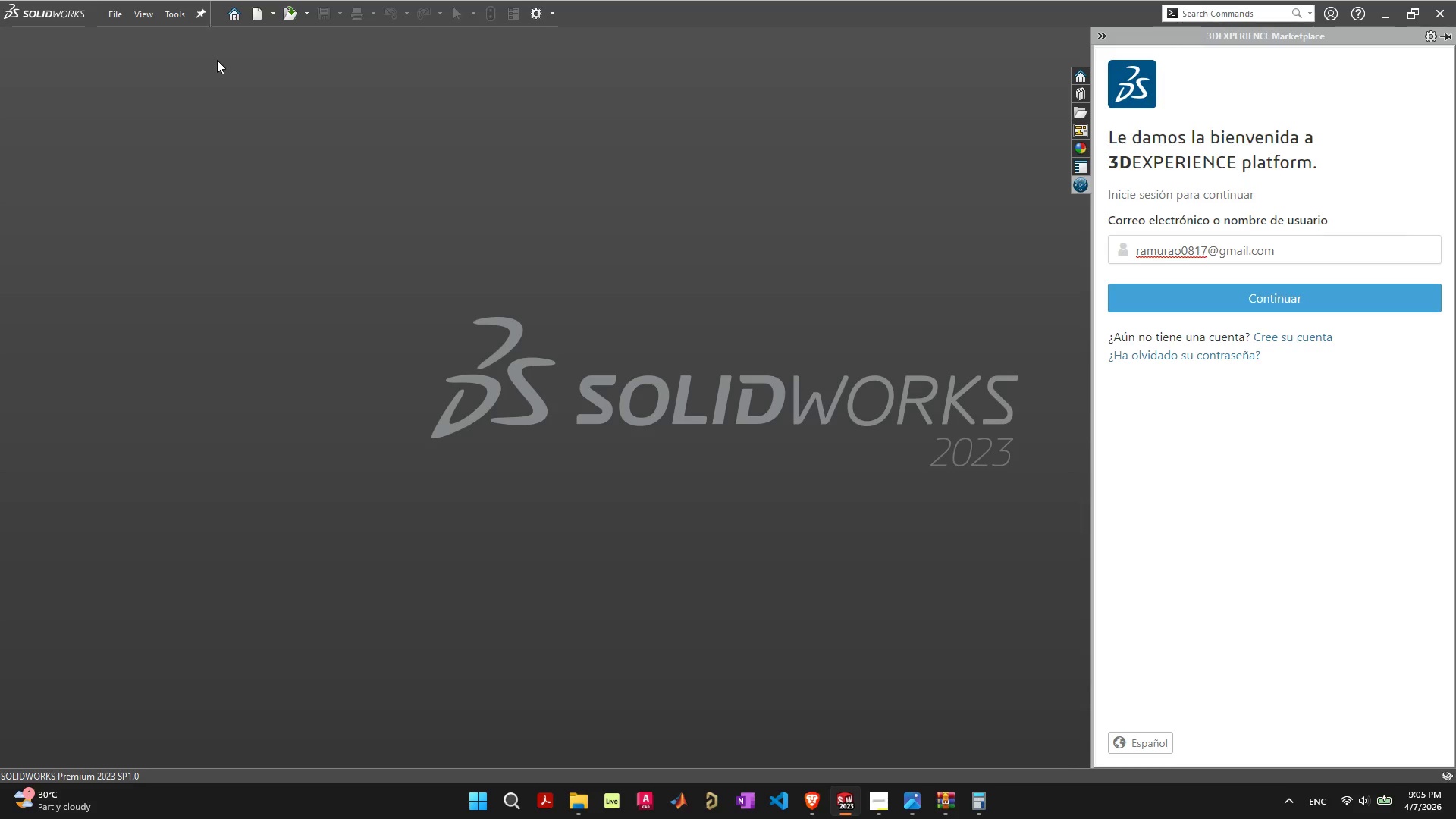 
left_click([229, 19])
 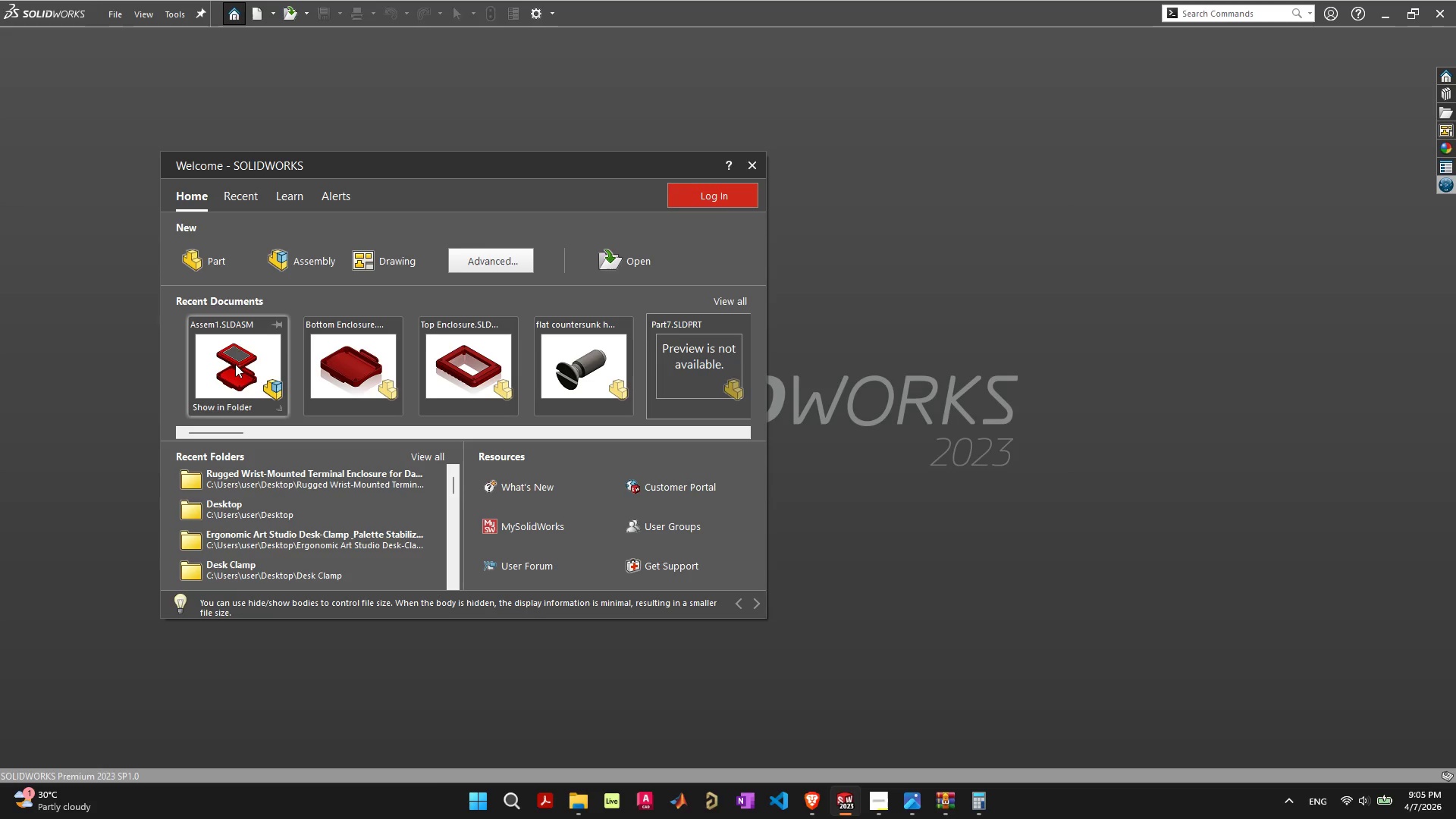 
double_click([231, 360])
 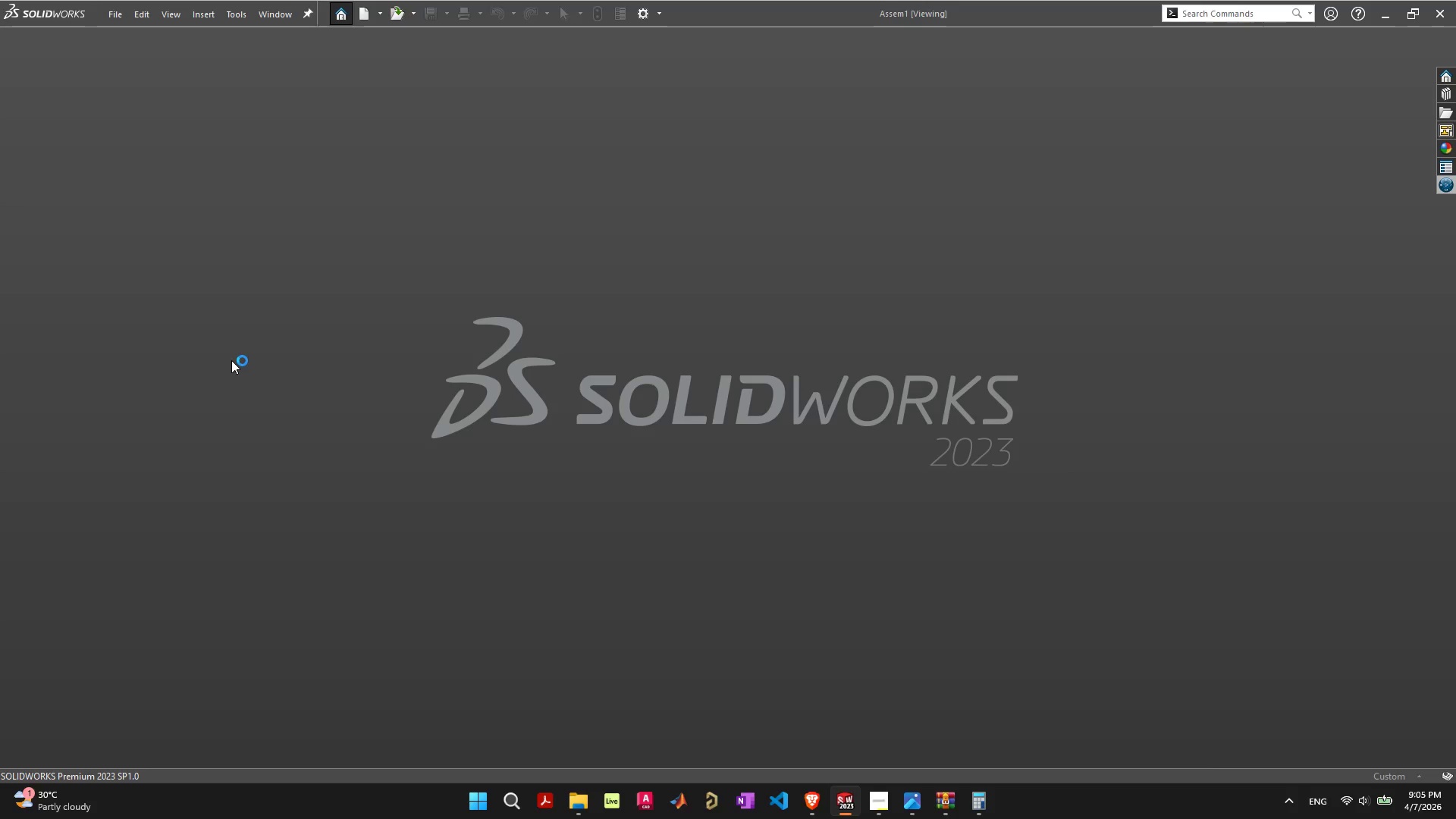 
wait(9.56)
 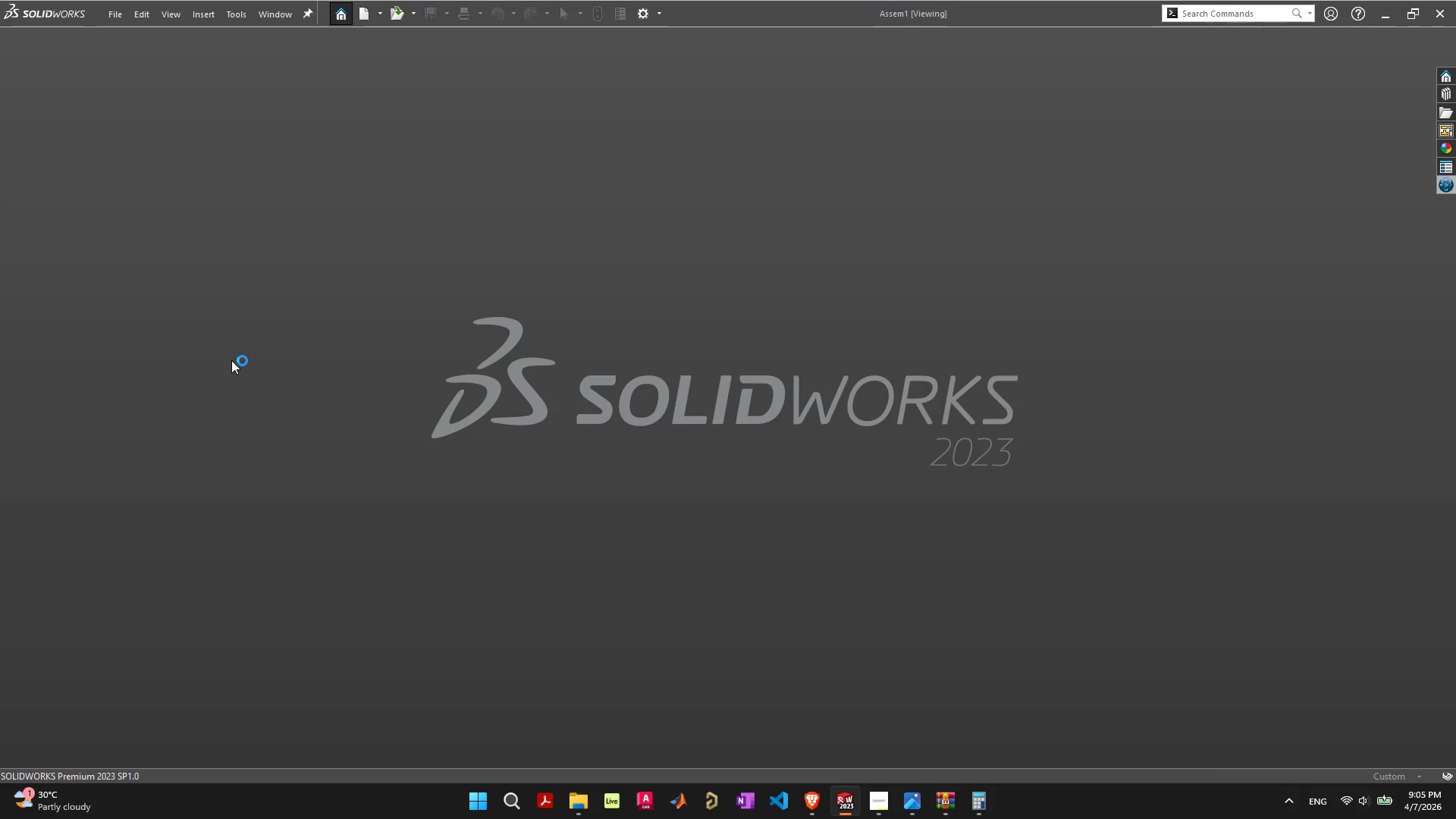 
left_click([802, 520])
 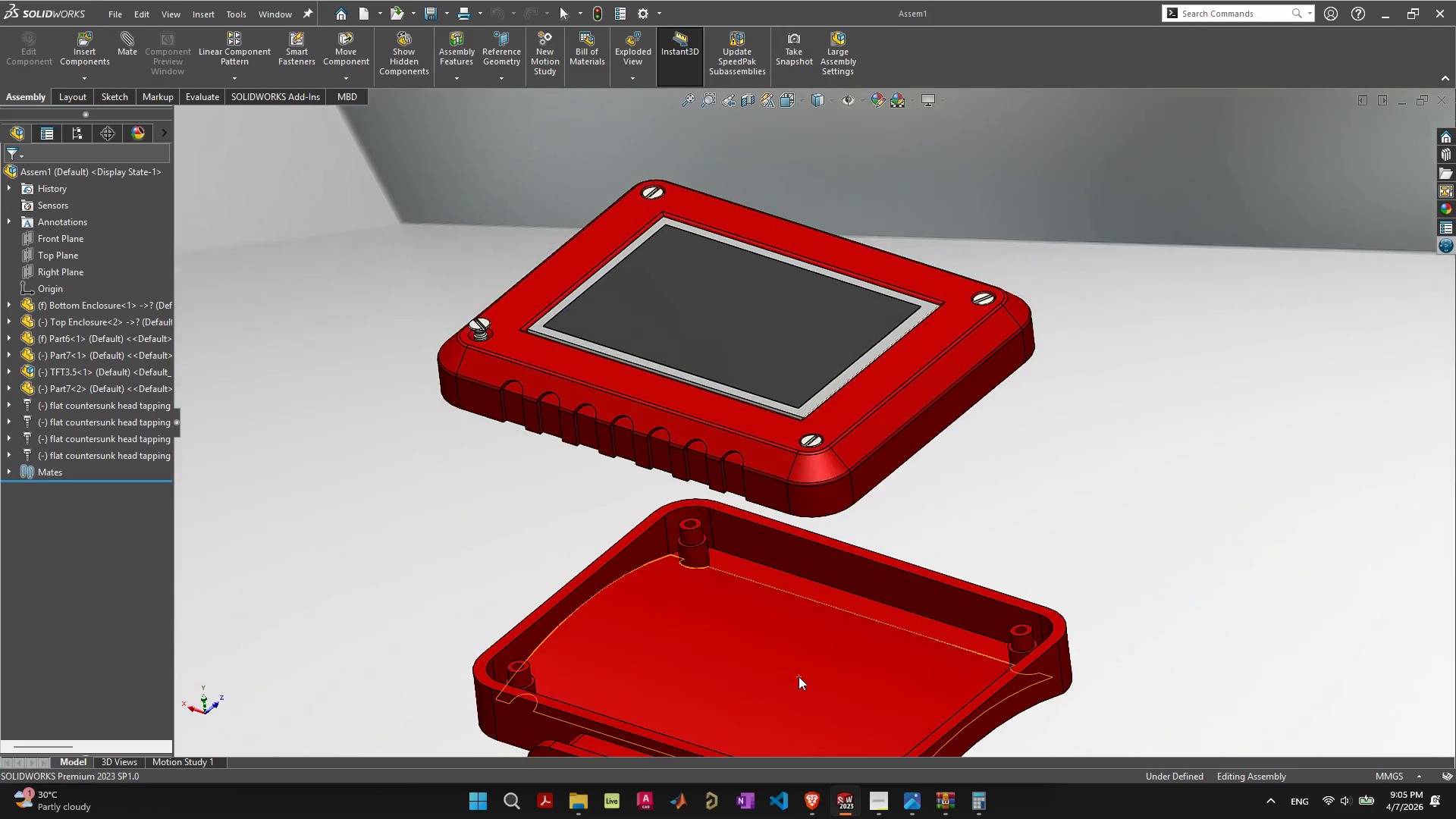 
scroll: coordinate [830, 553], scroll_direction: down, amount: 1.0
 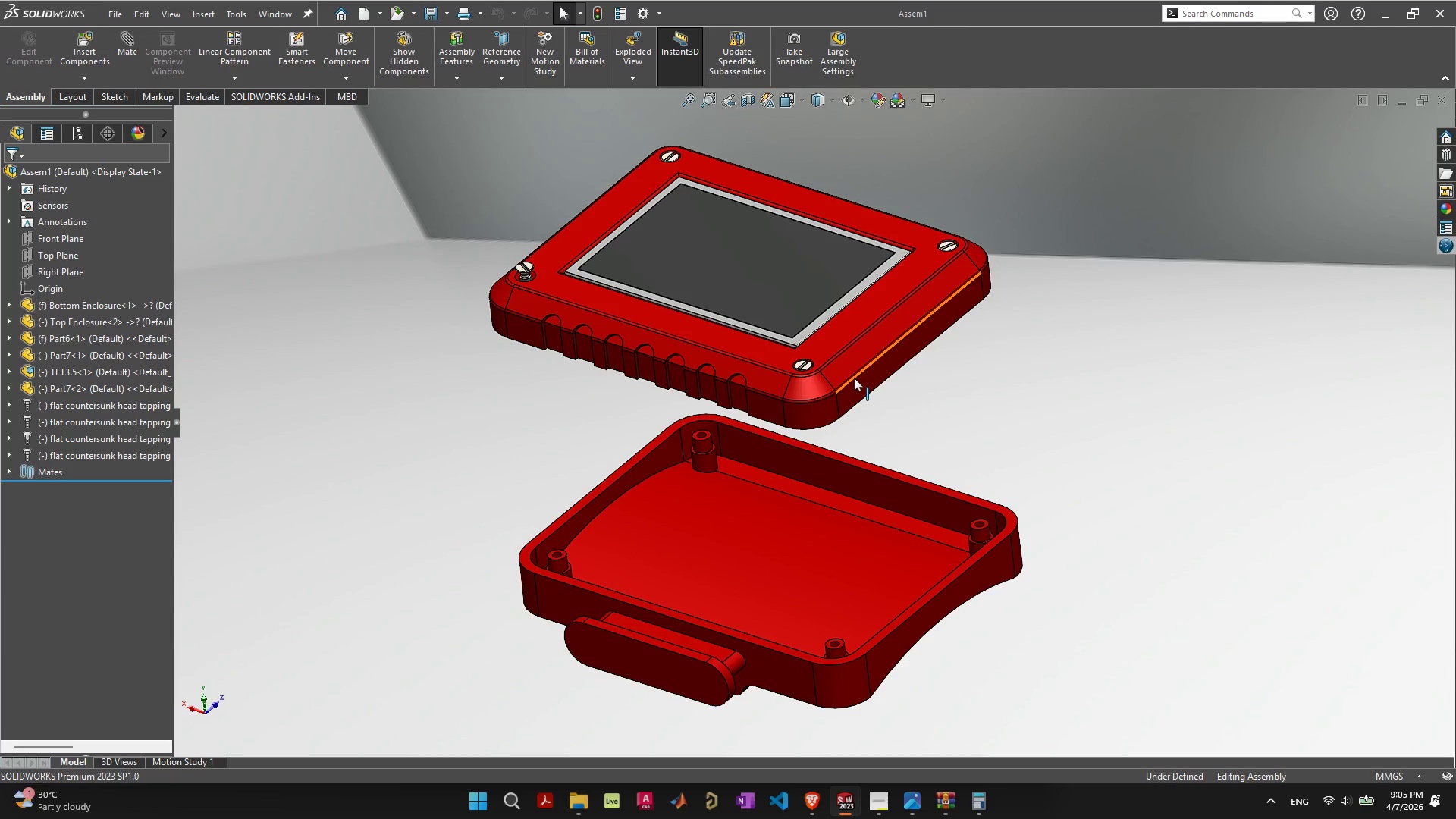 
left_click_drag(start_coordinate=[854, 378], to_coordinate=[826, 531])
 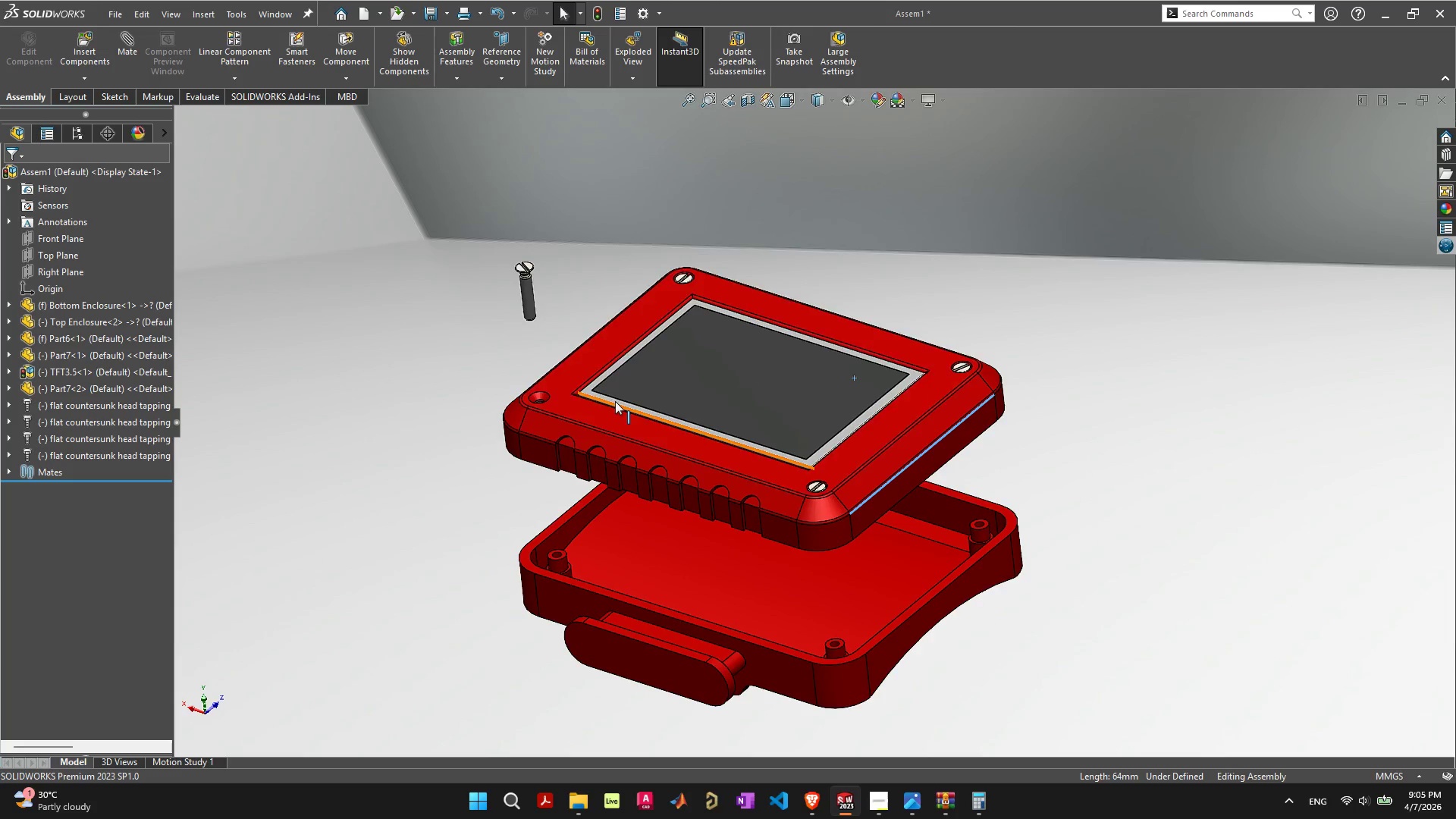 
scroll: coordinate [557, 378], scroll_direction: up, amount: 5.0
 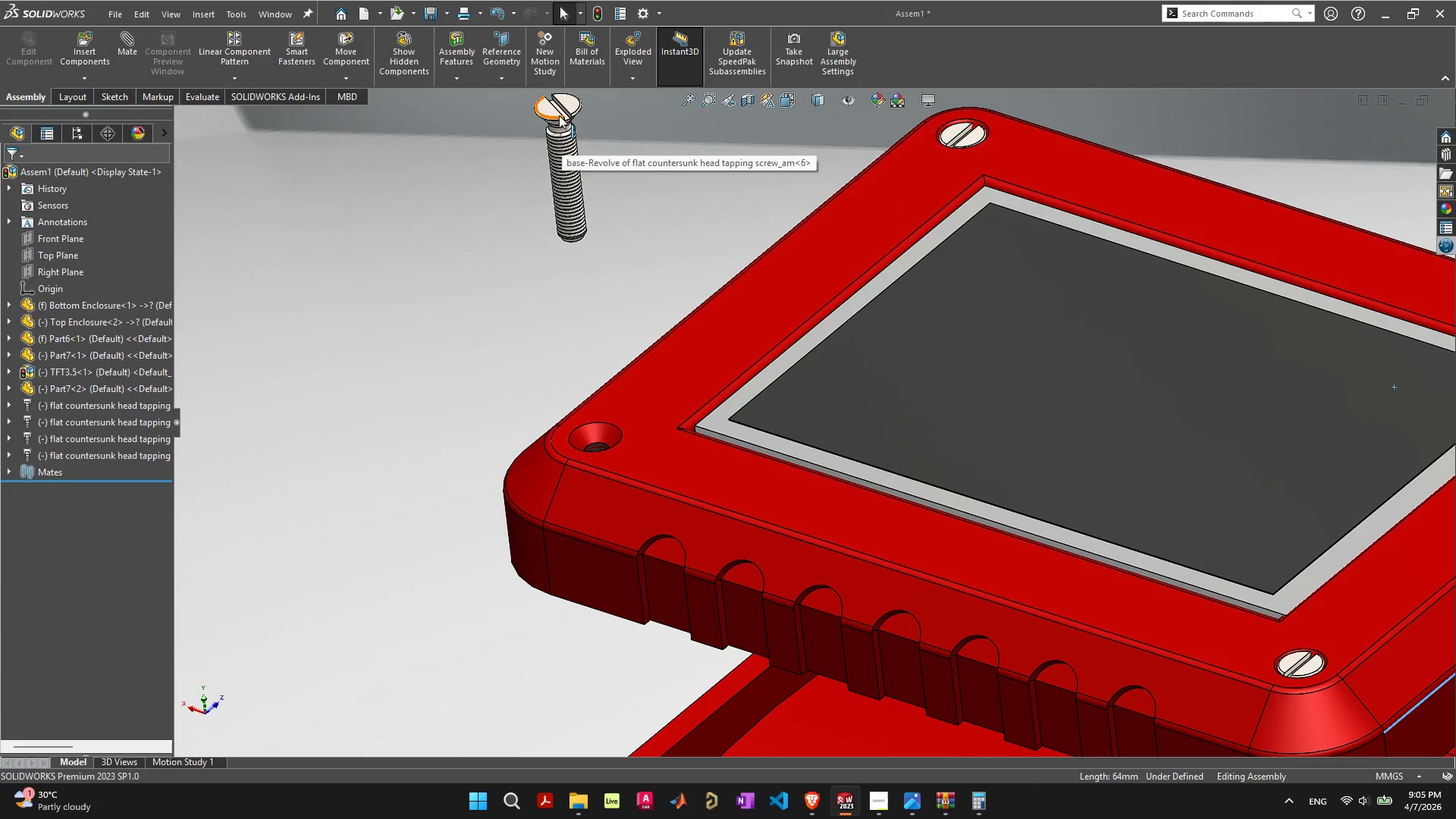 
left_click([555, 111])
 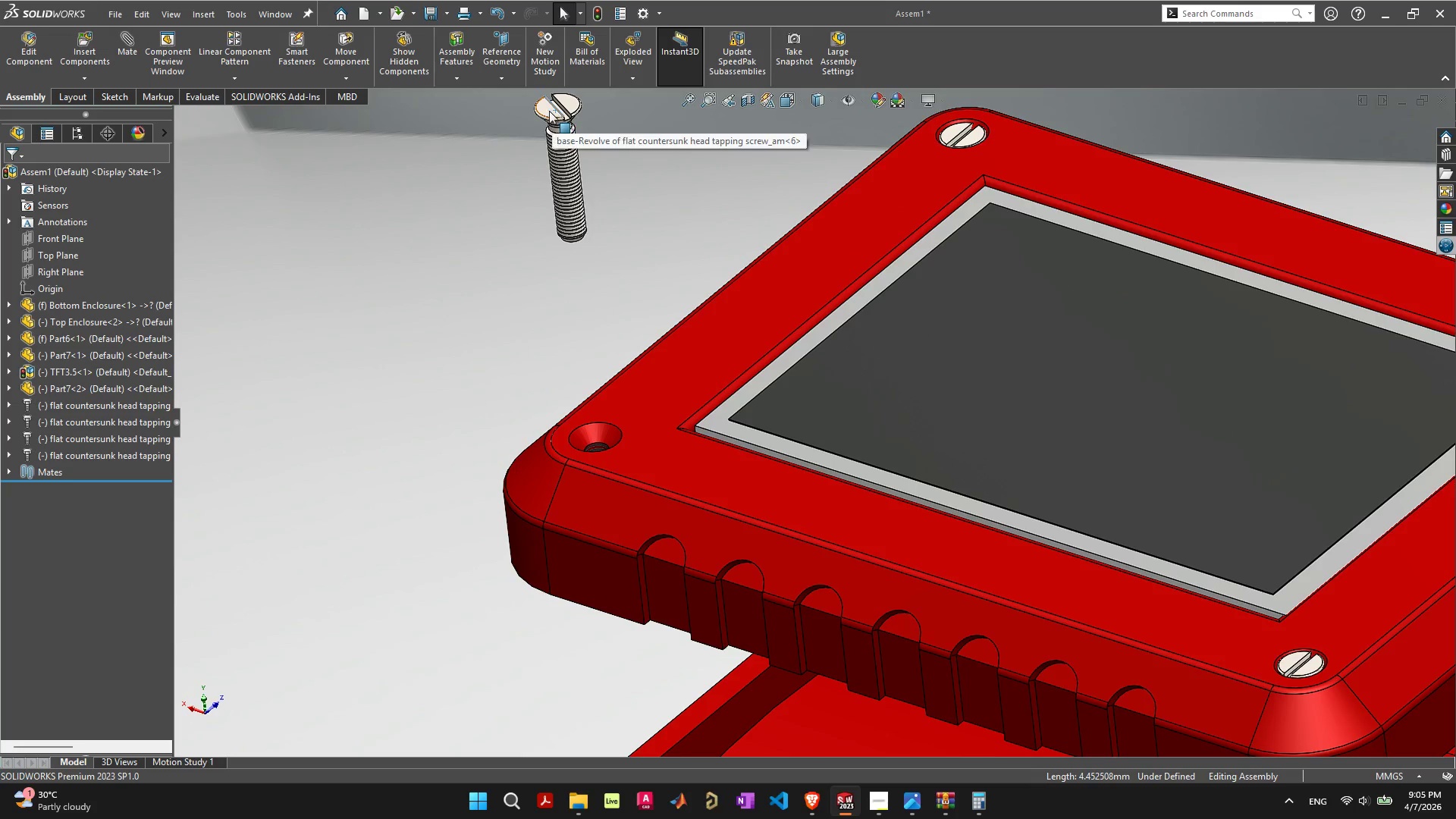 
left_click([548, 111])
 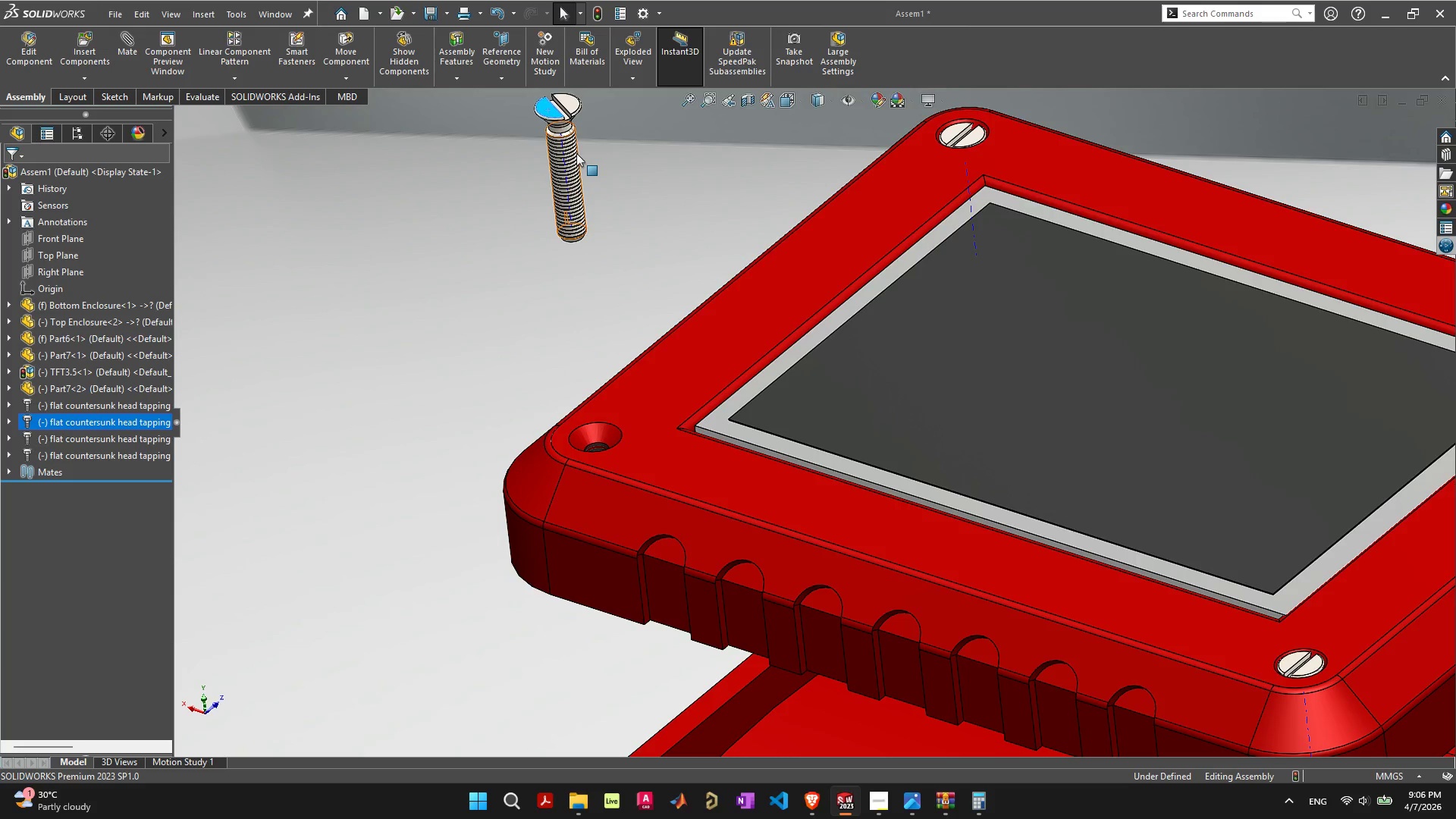 
scroll: coordinate [567, 128], scroll_direction: up, amount: 3.0
 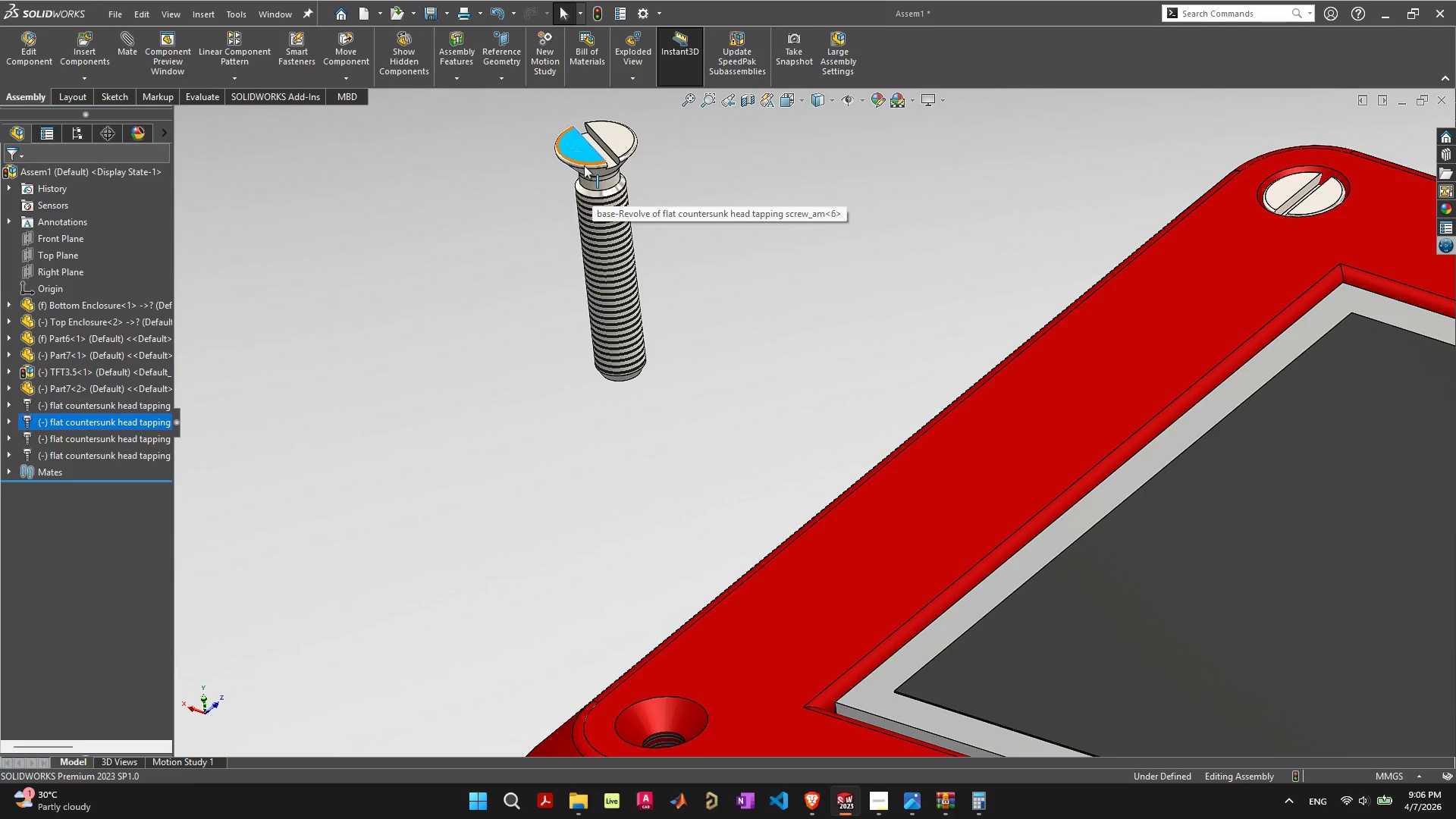 
left_click([581, 165])
 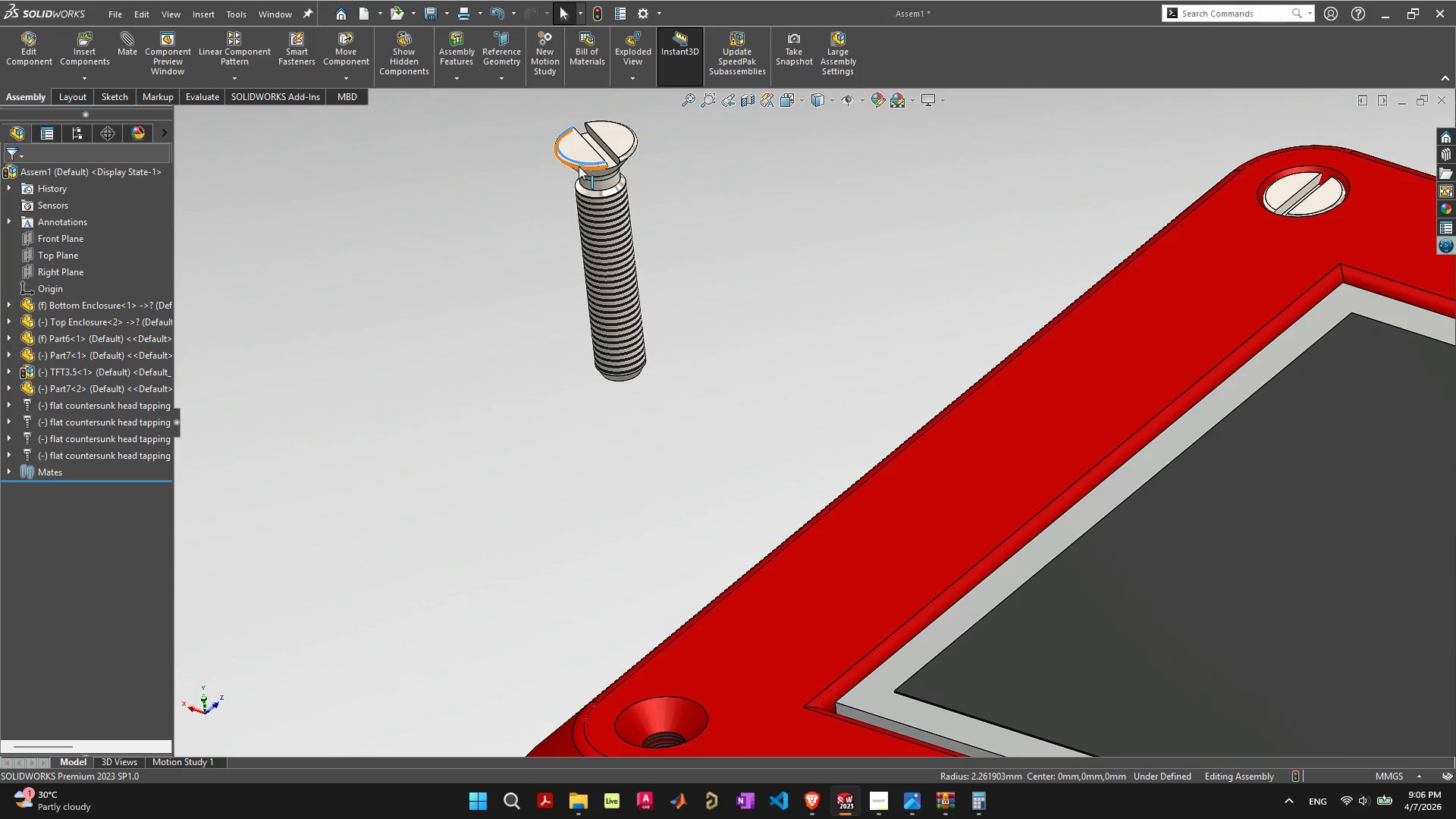 
left_click([579, 166])
 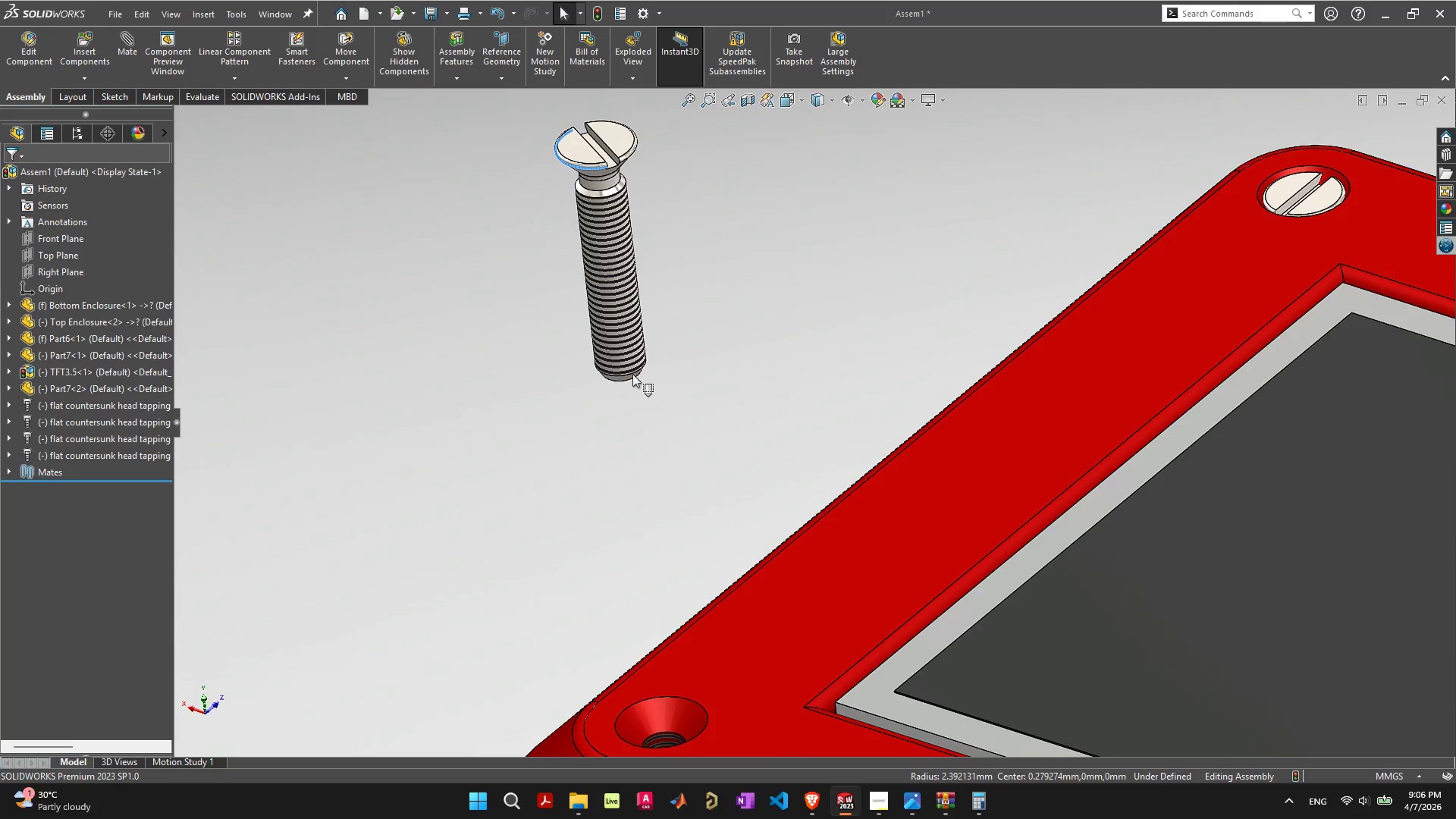 
scroll: coordinate [634, 381], scroll_direction: down, amount: 2.0
 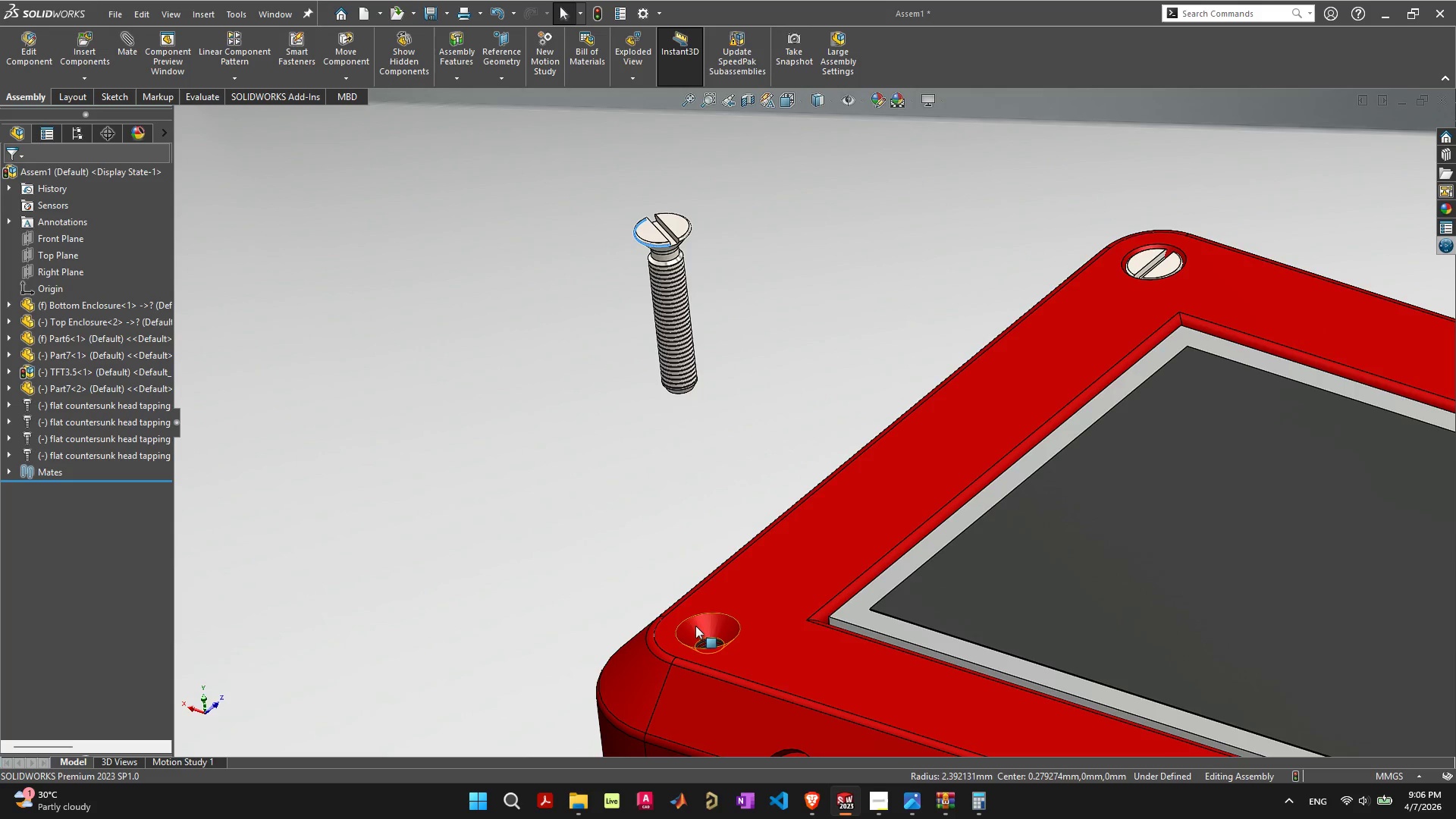 
hold_key(key=ShiftLeft, duration=1.16)
left_click([701, 615])
 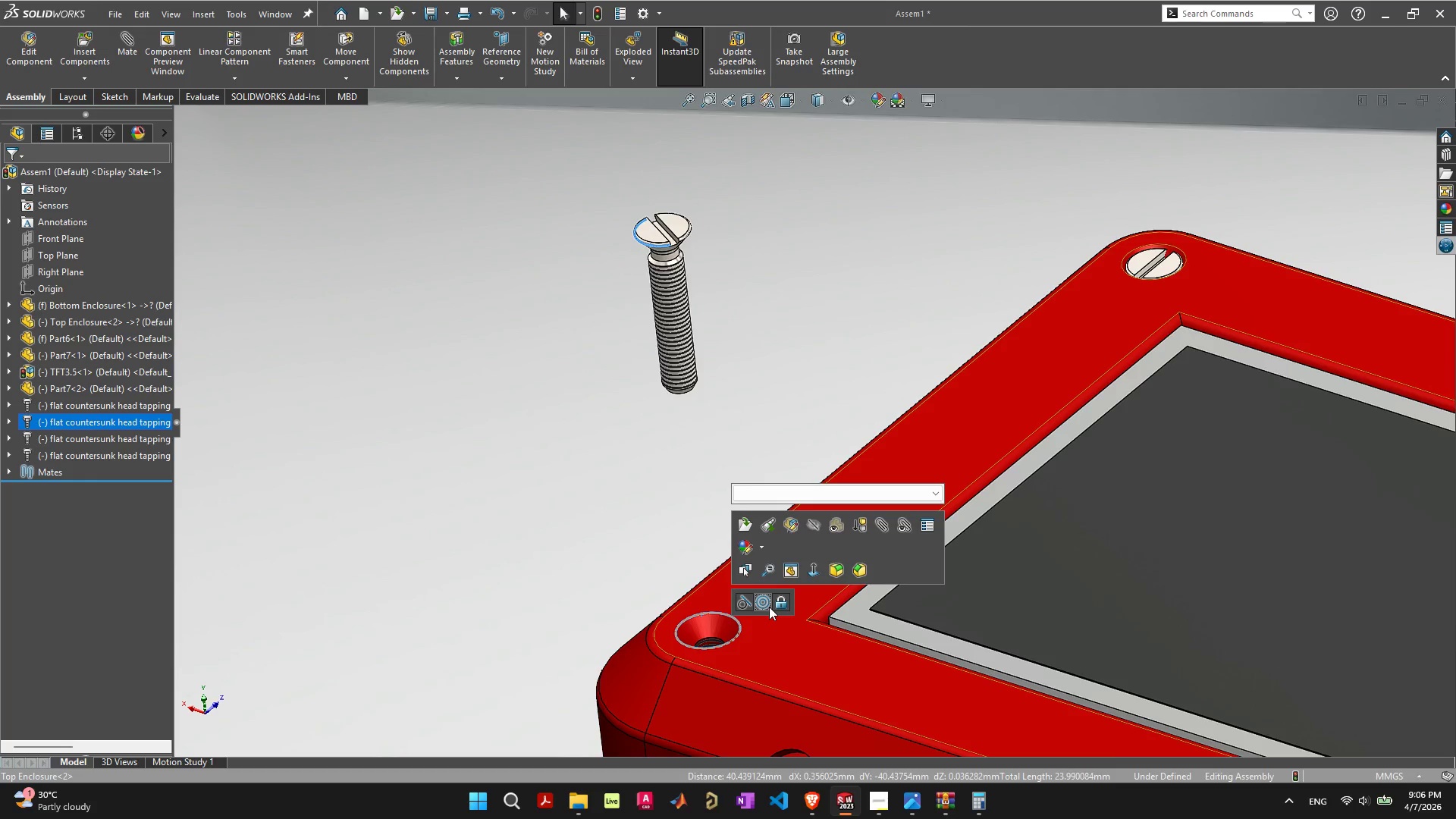 
left_click([763, 602])
 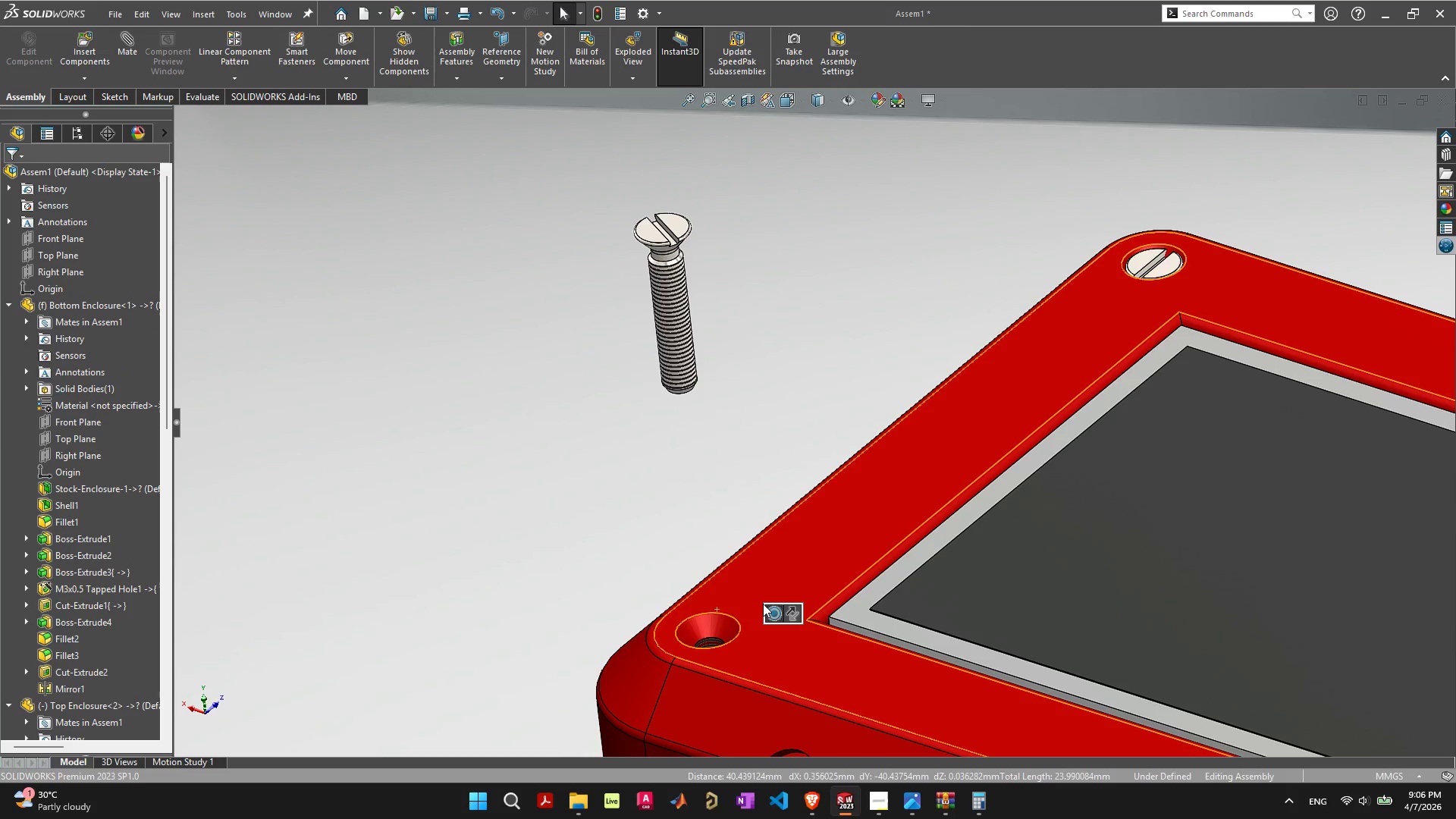 
mouse_move([764, 595])
 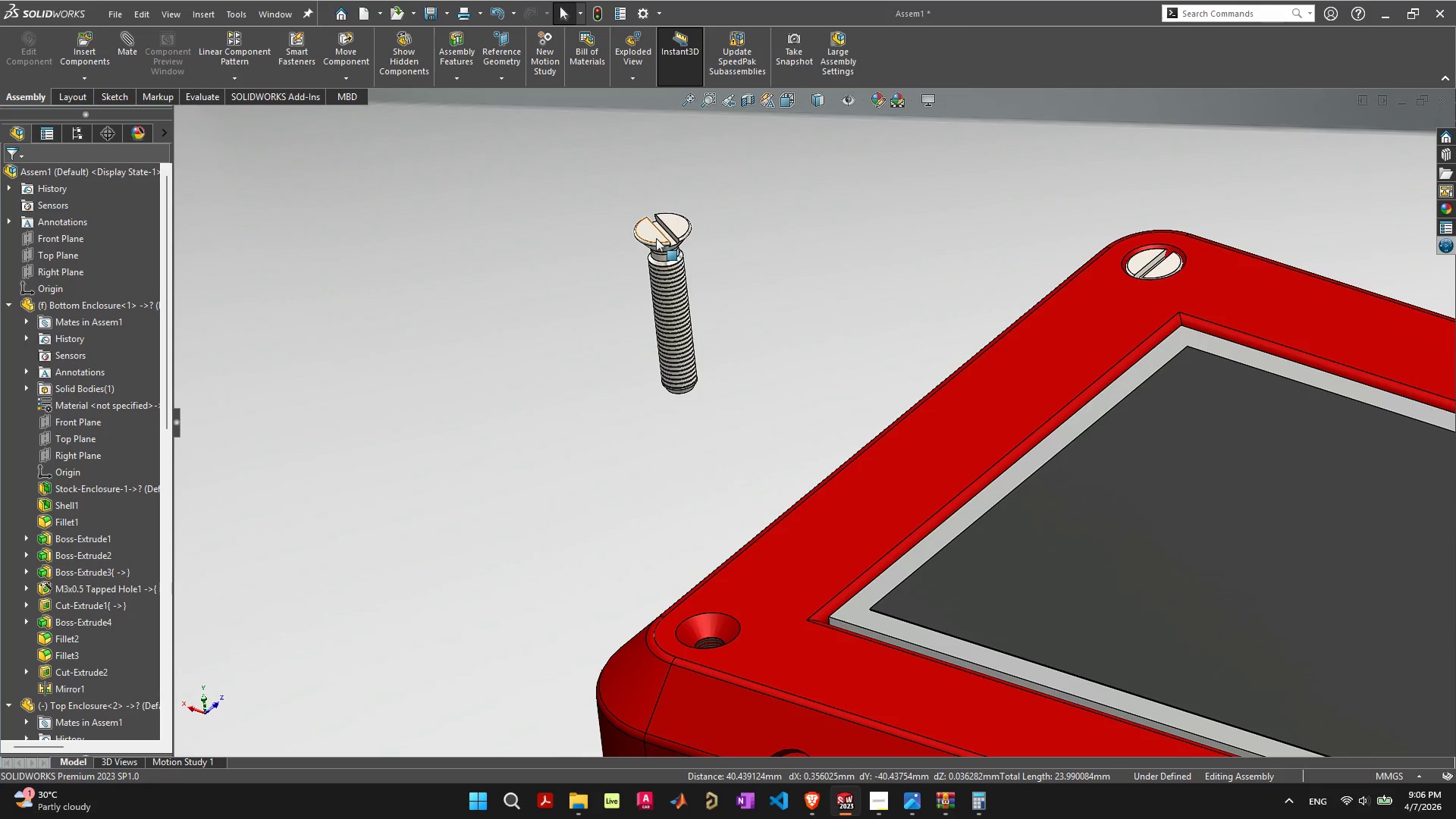 
left_click_drag(start_coordinate=[655, 236], to_coordinate=[676, 225])
 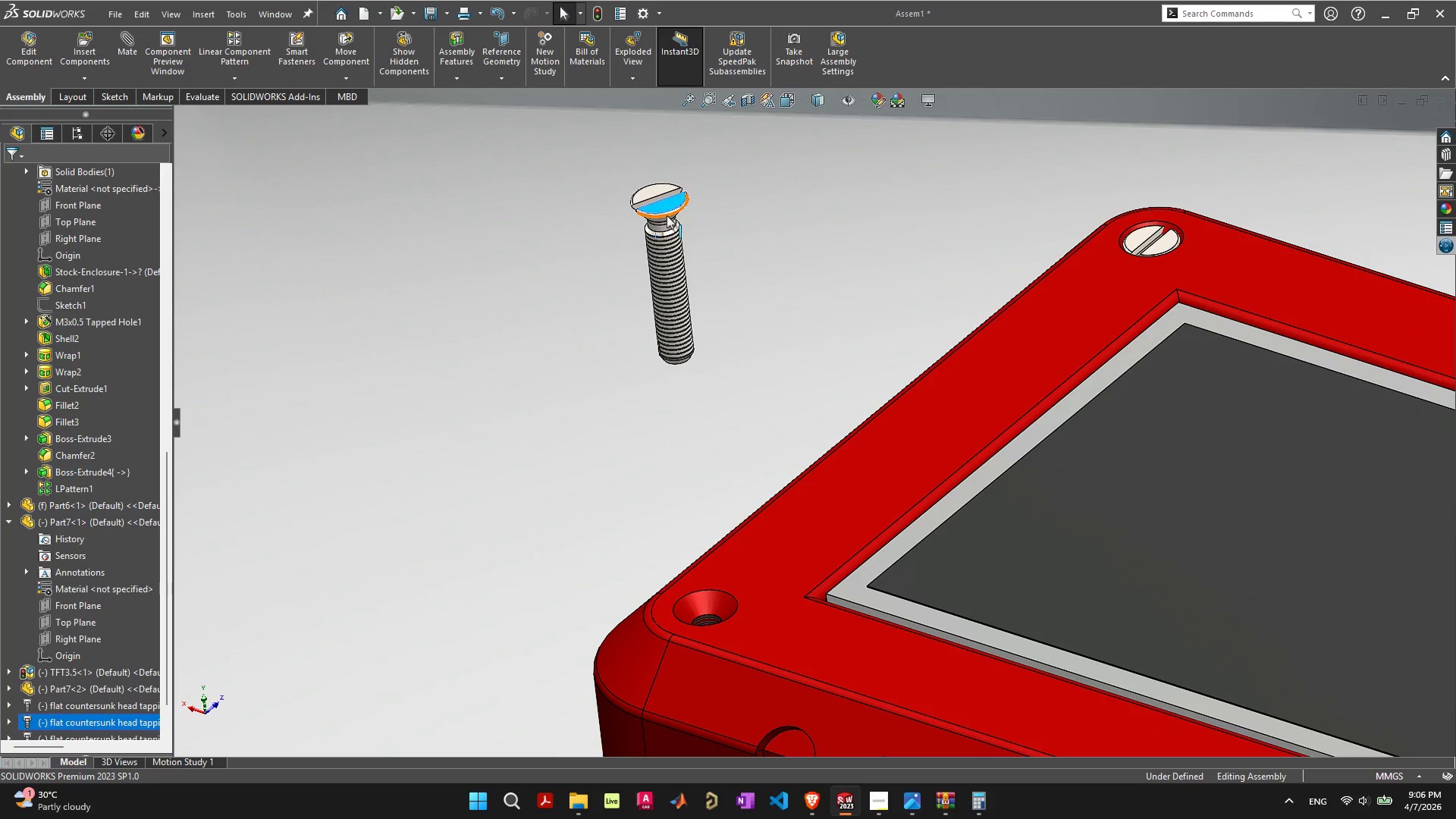 
left_click([667, 215])
 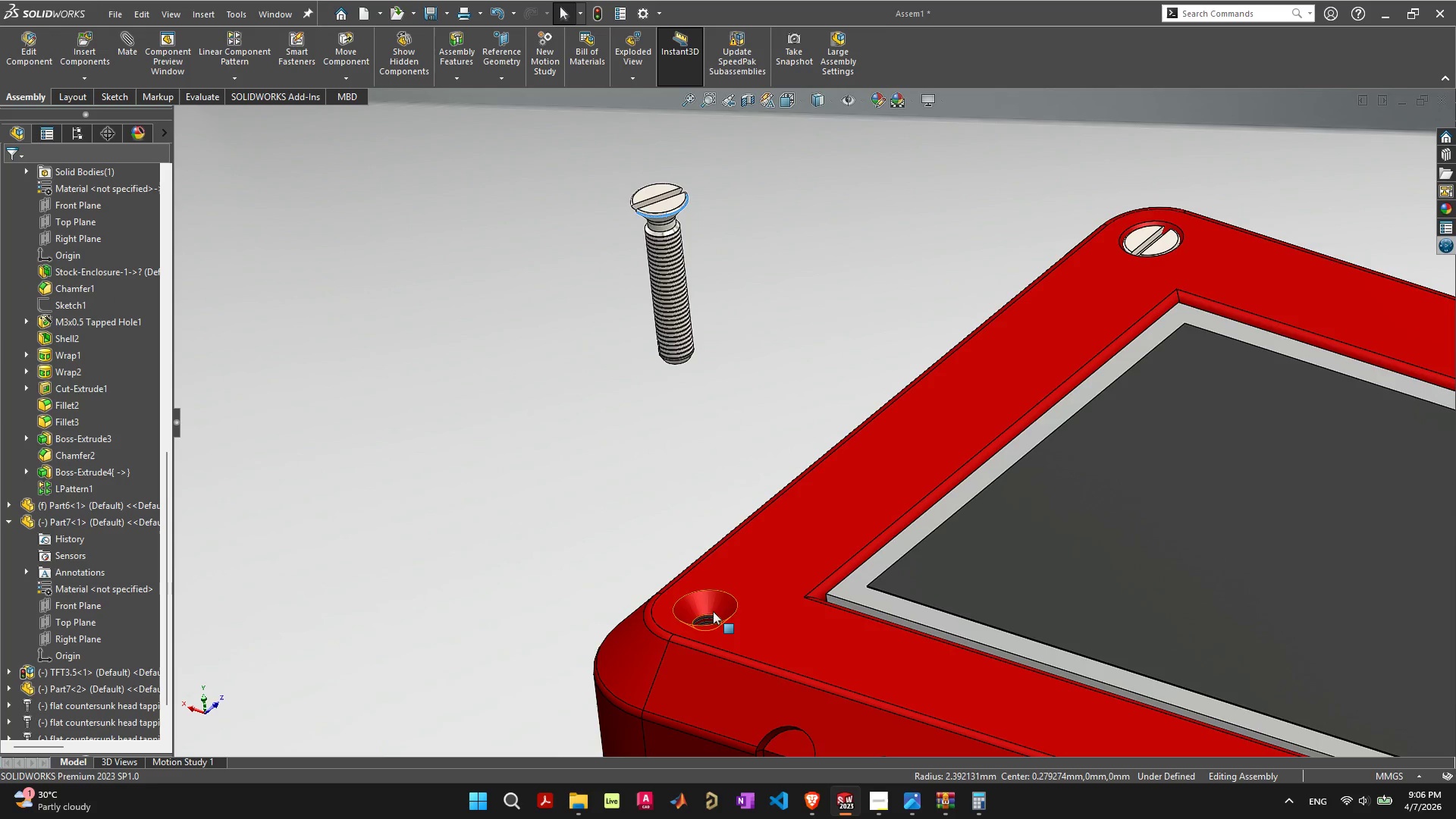 
hold_key(key=ShiftLeft, duration=0.55)
 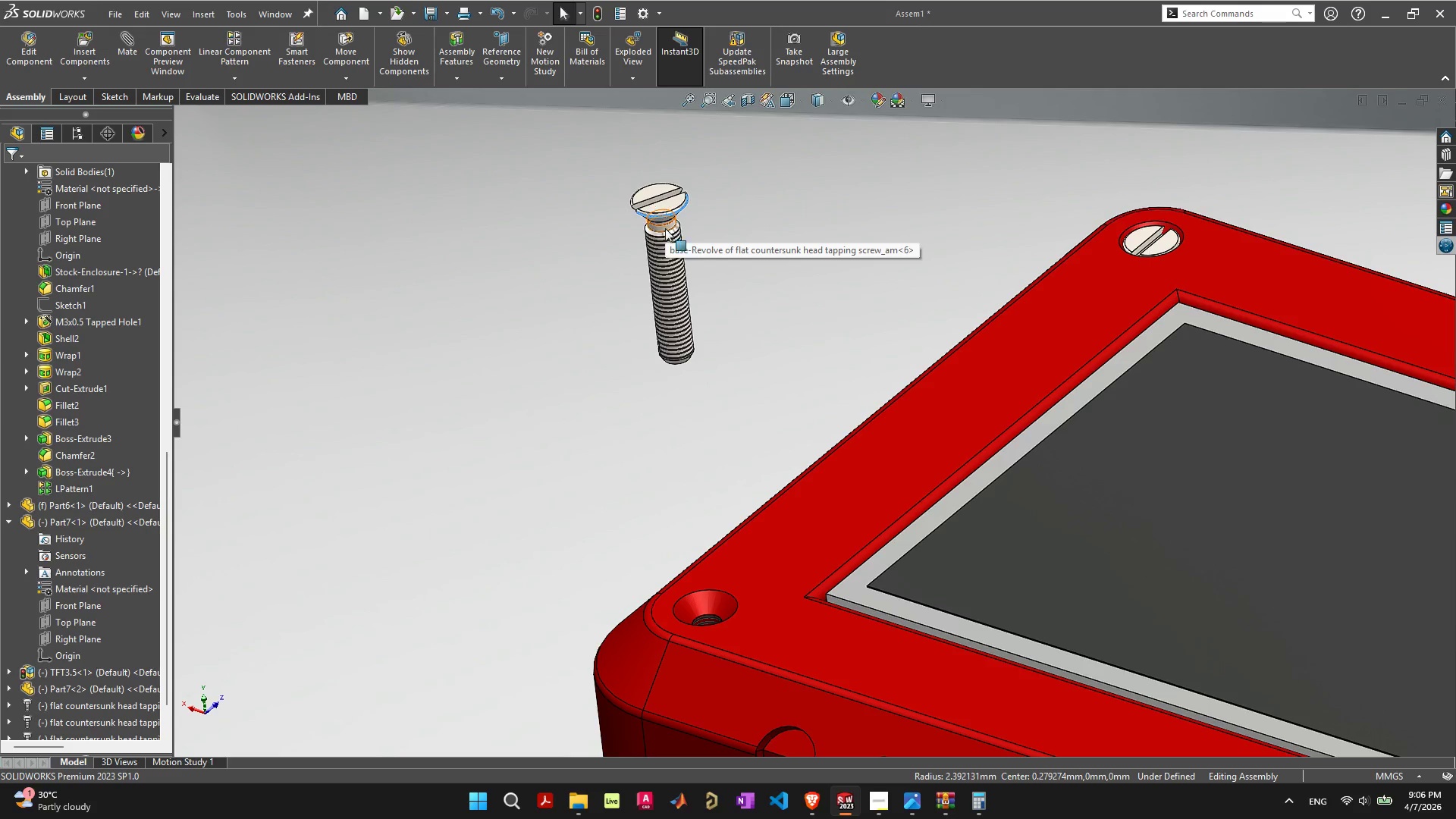 
left_click([665, 228])
 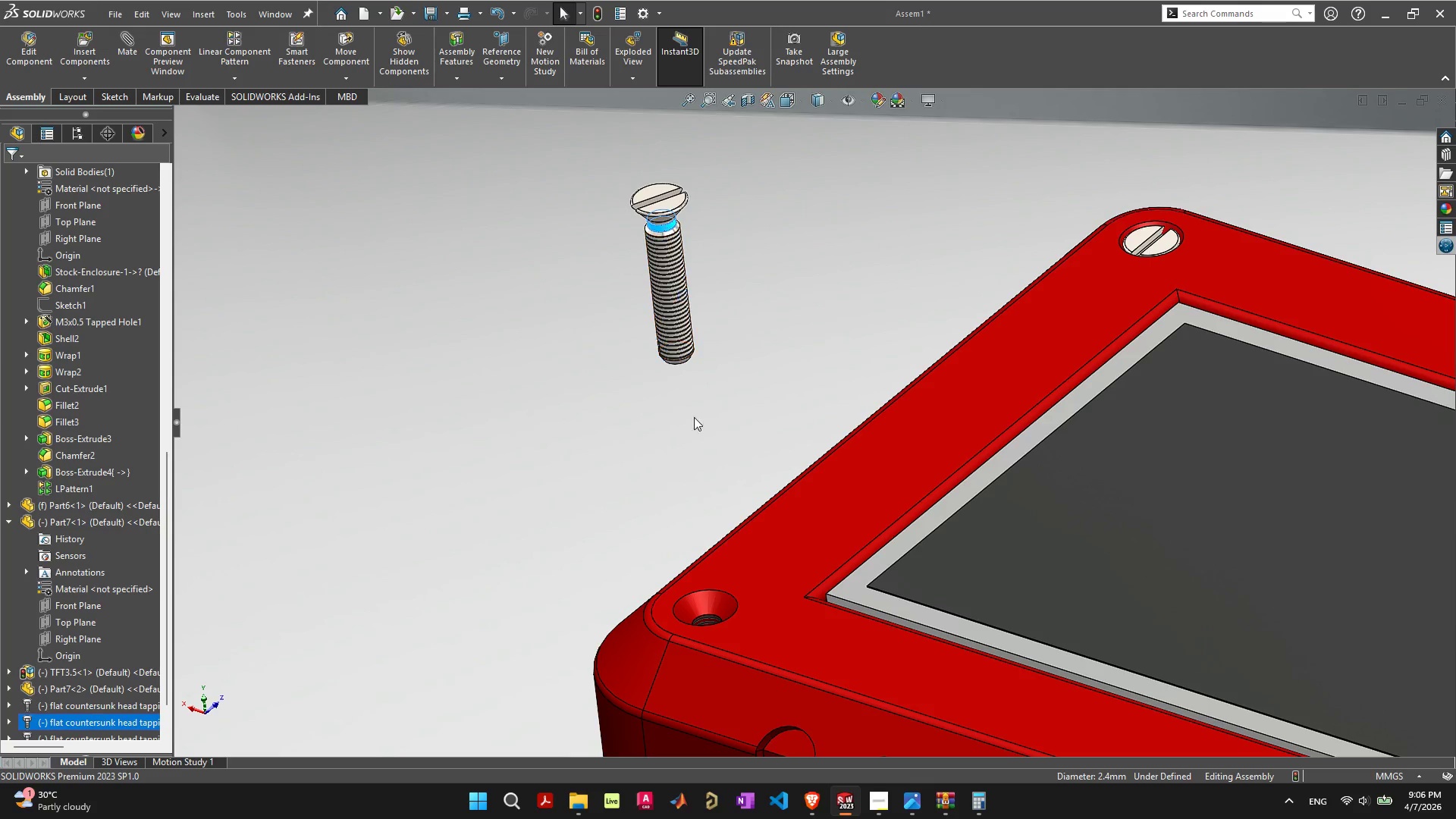 
hold_key(key=ShiftLeft, duration=1.06)
left_click([714, 614])
 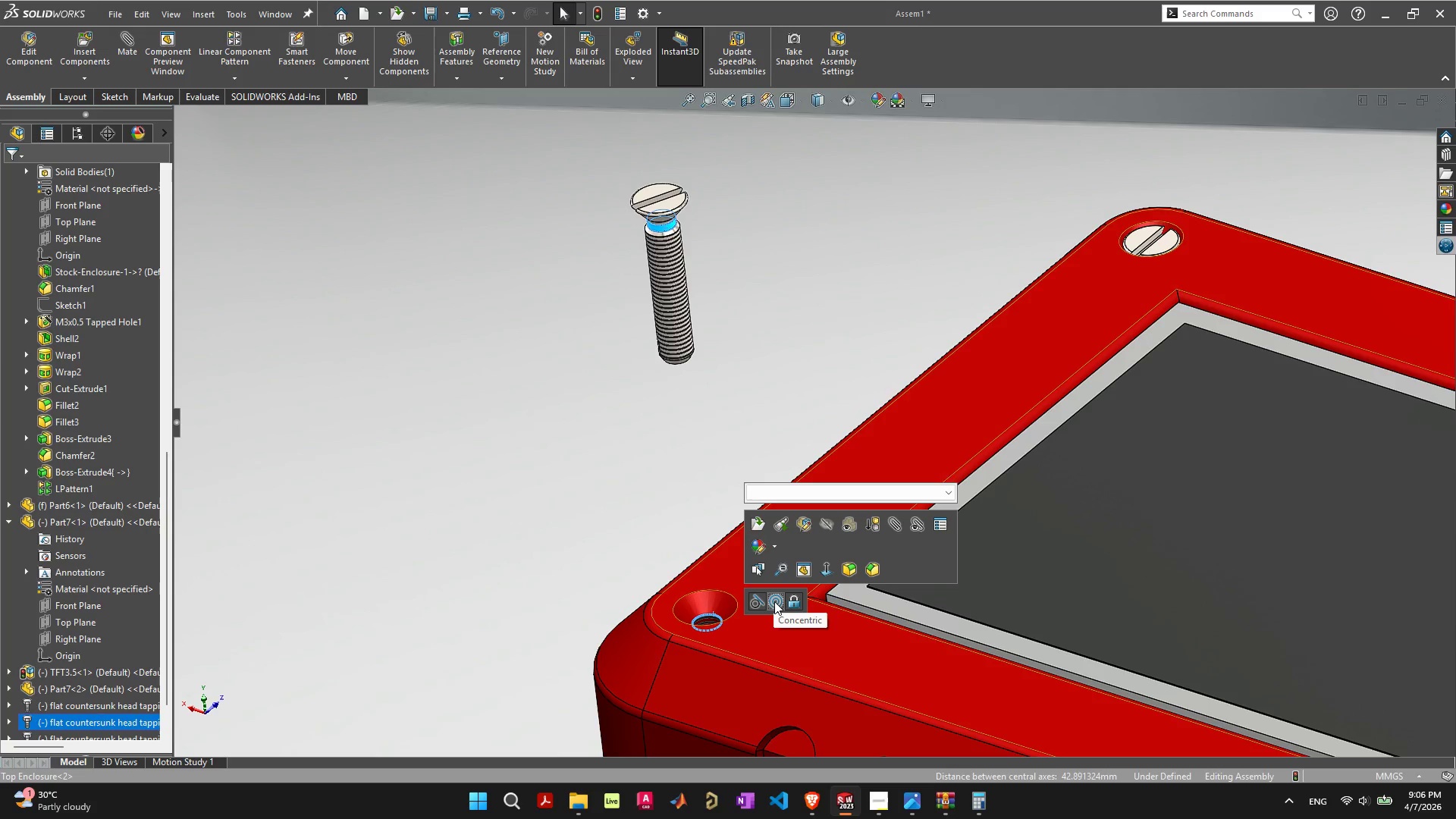 
left_click([774, 602])
 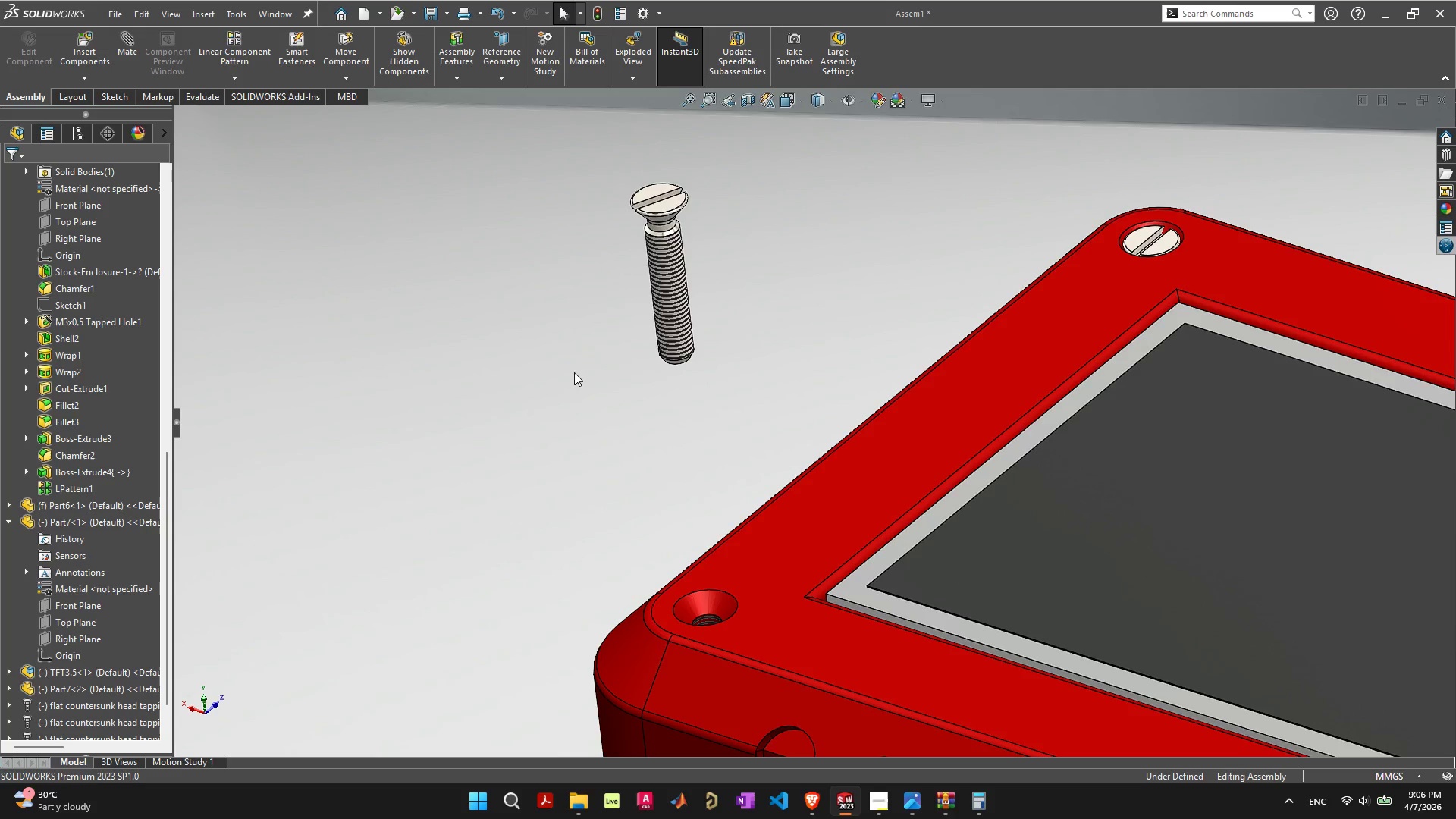 
left_click_drag(start_coordinate=[658, 229], to_coordinate=[663, 209])
 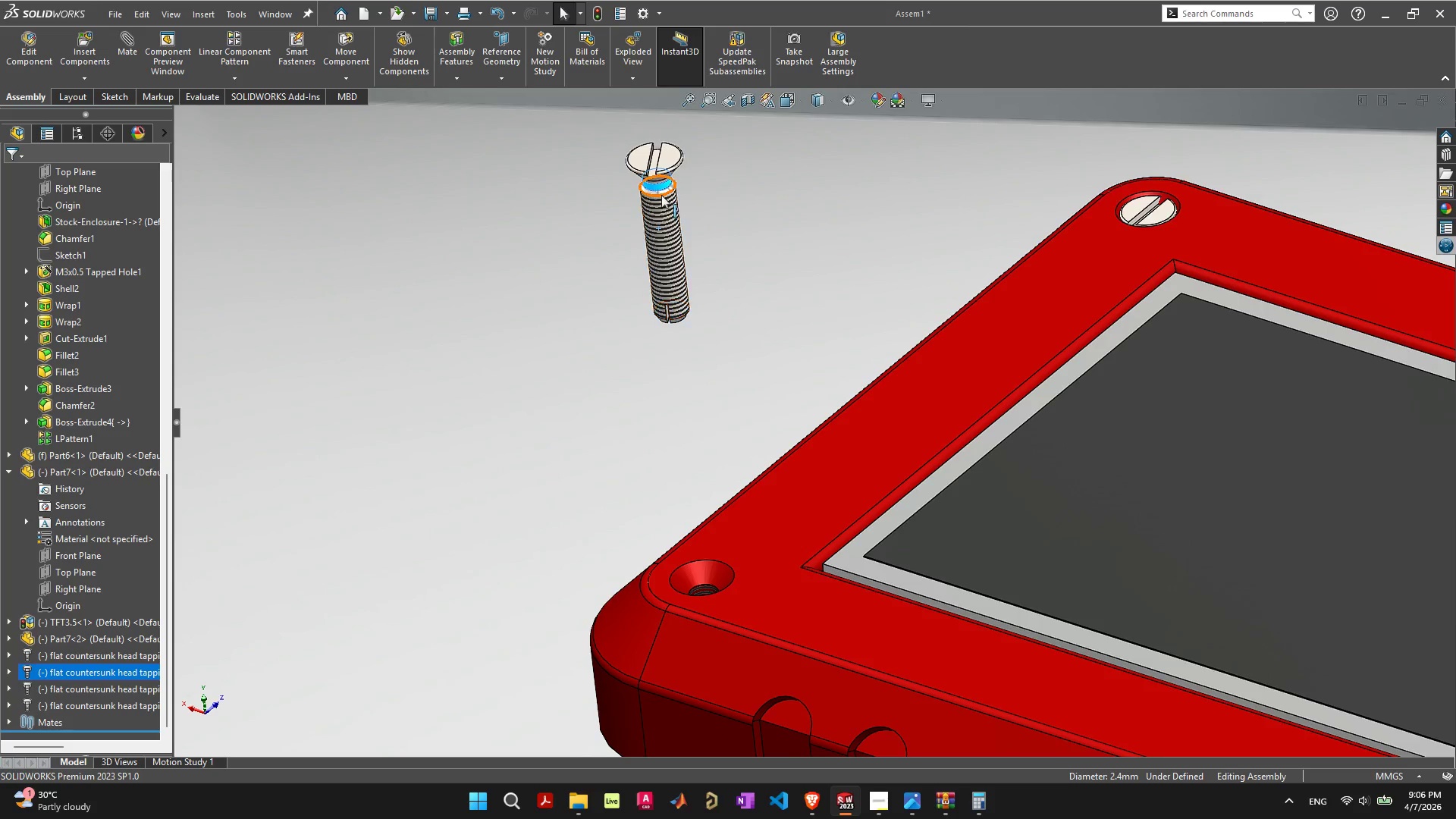 
left_click_drag(start_coordinate=[661, 194], to_coordinate=[678, 203])
 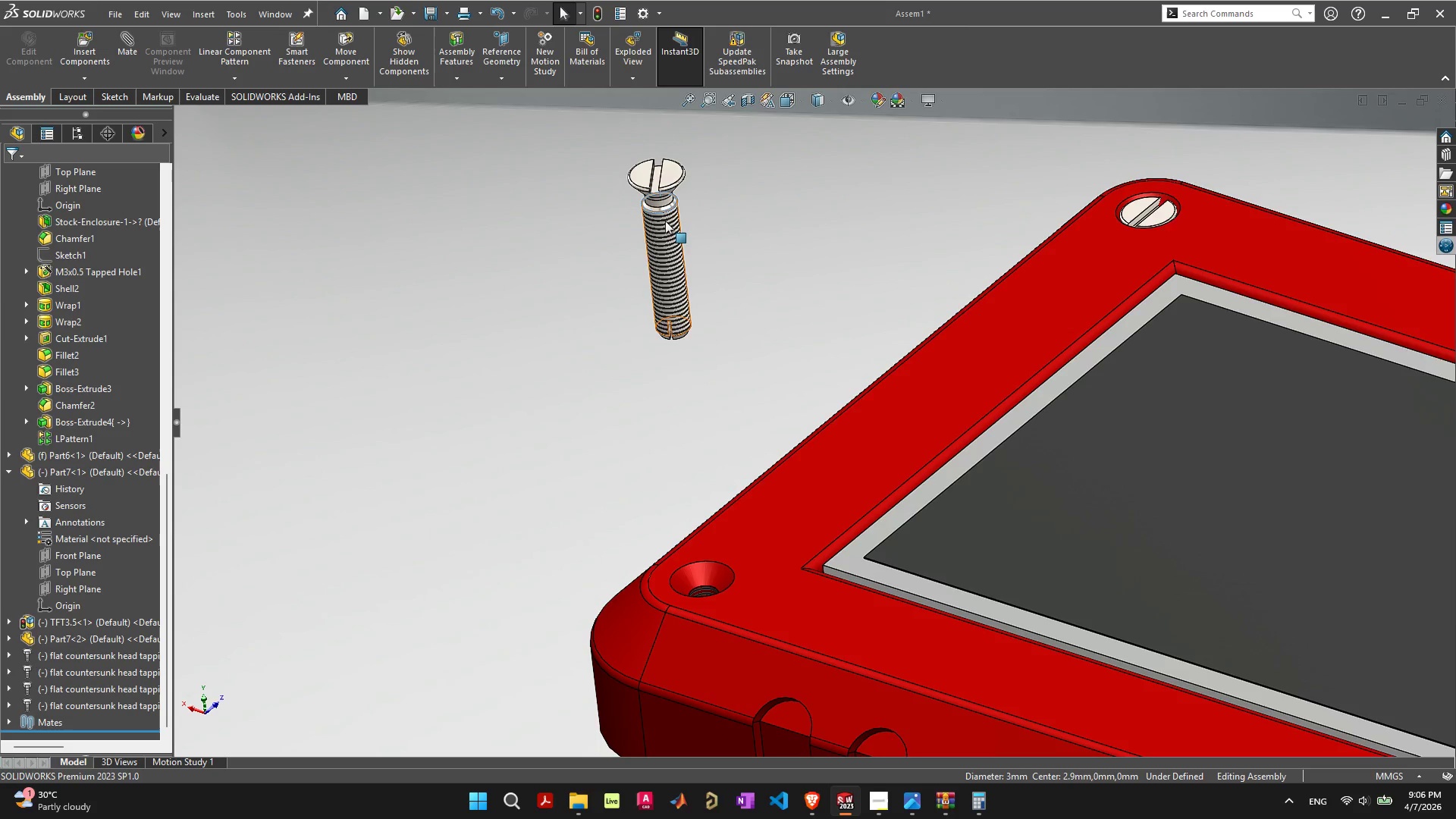 
left_click([665, 221])
 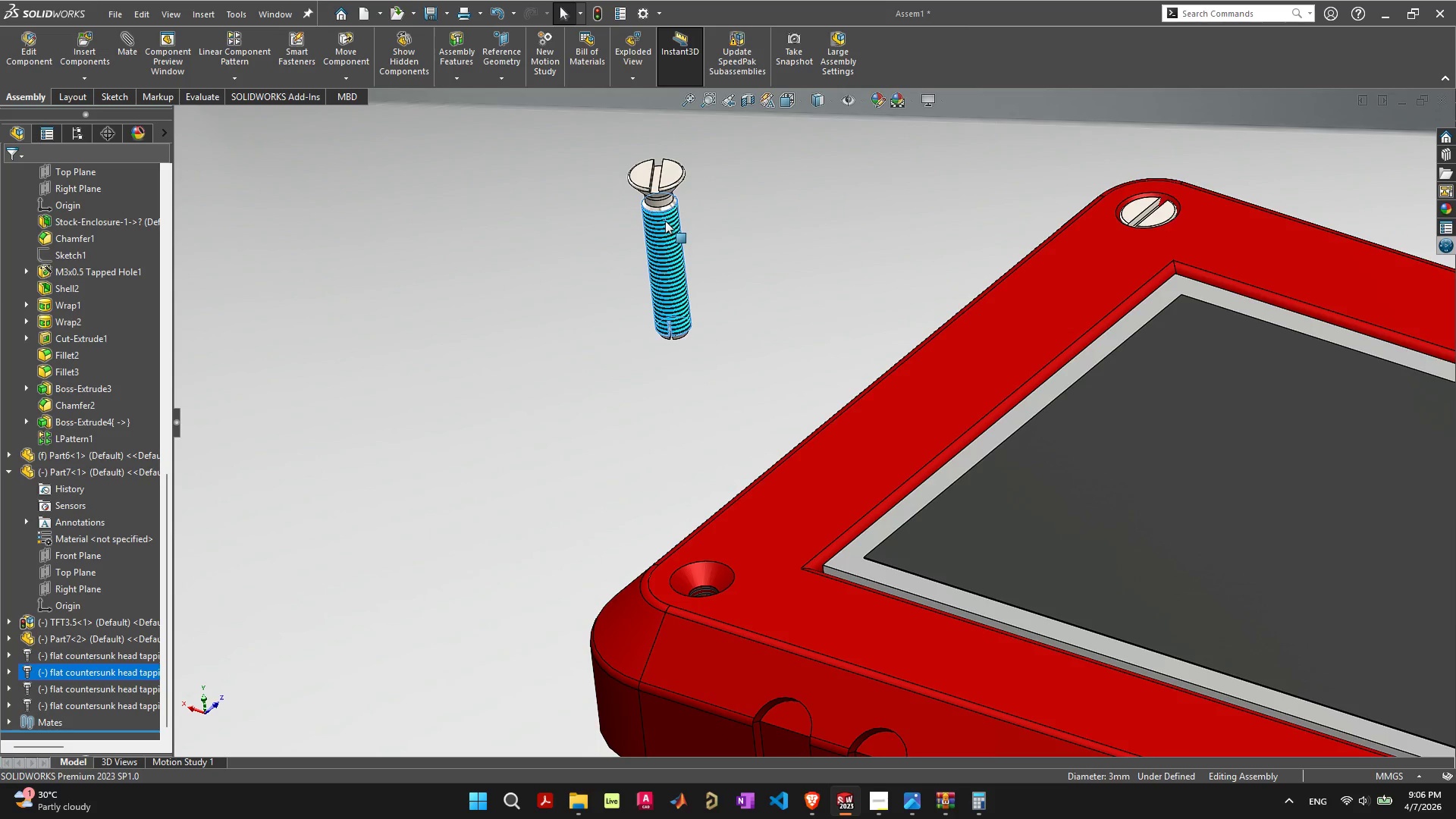 
left_click_drag(start_coordinate=[664, 213], to_coordinate=[708, 225])
 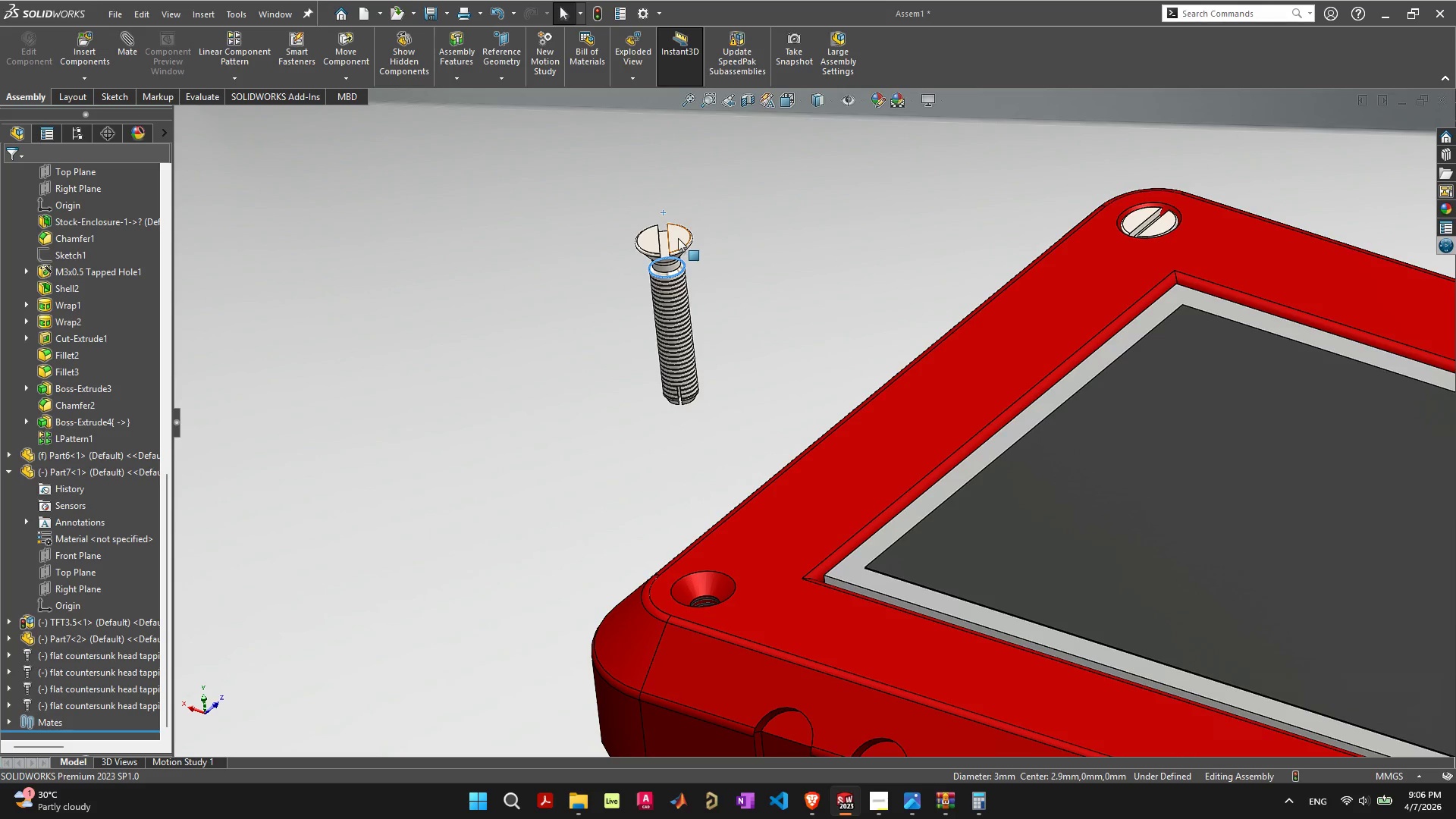 
left_click([678, 238])
 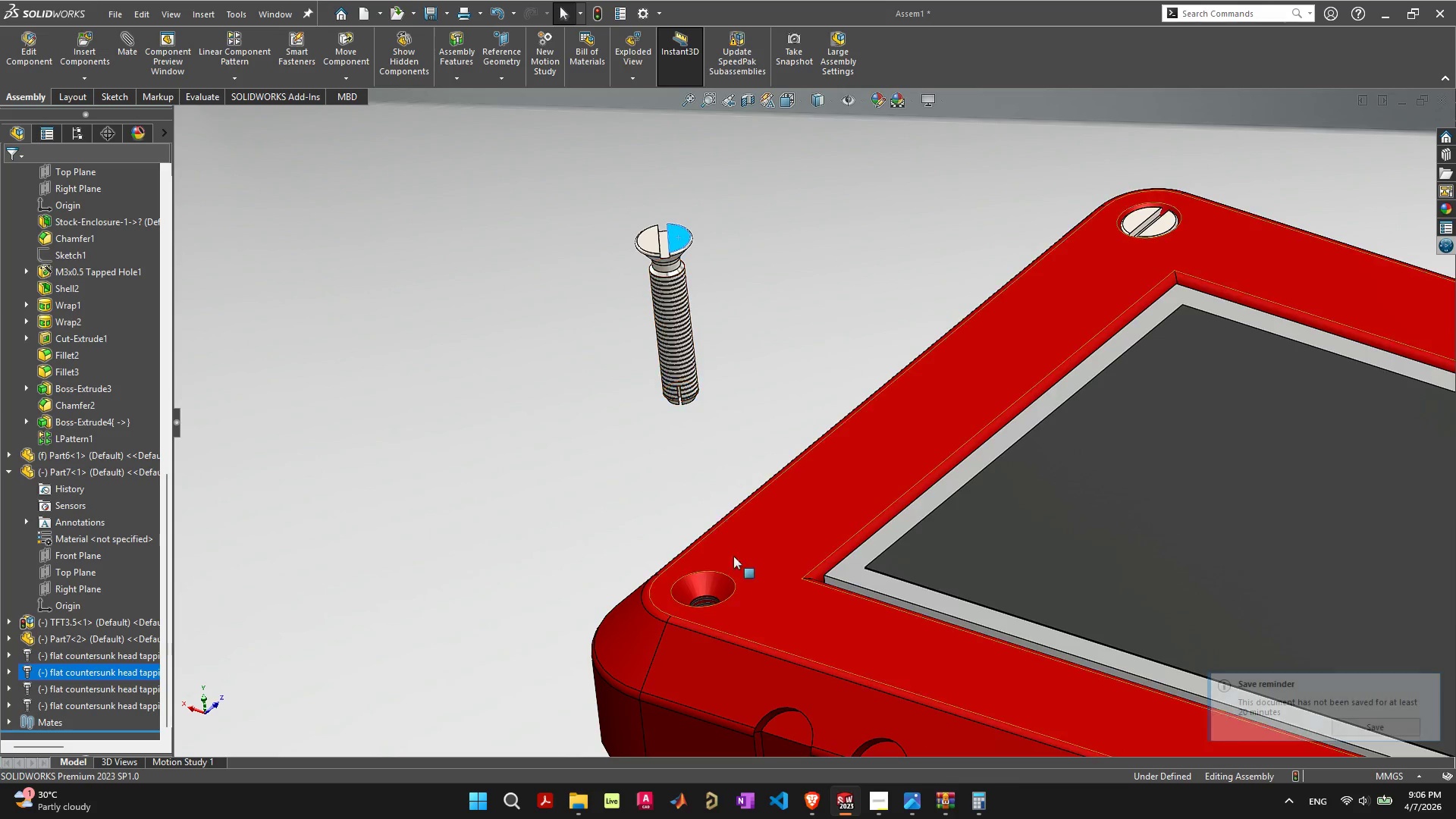 
key(Shift+ShiftLeft)
 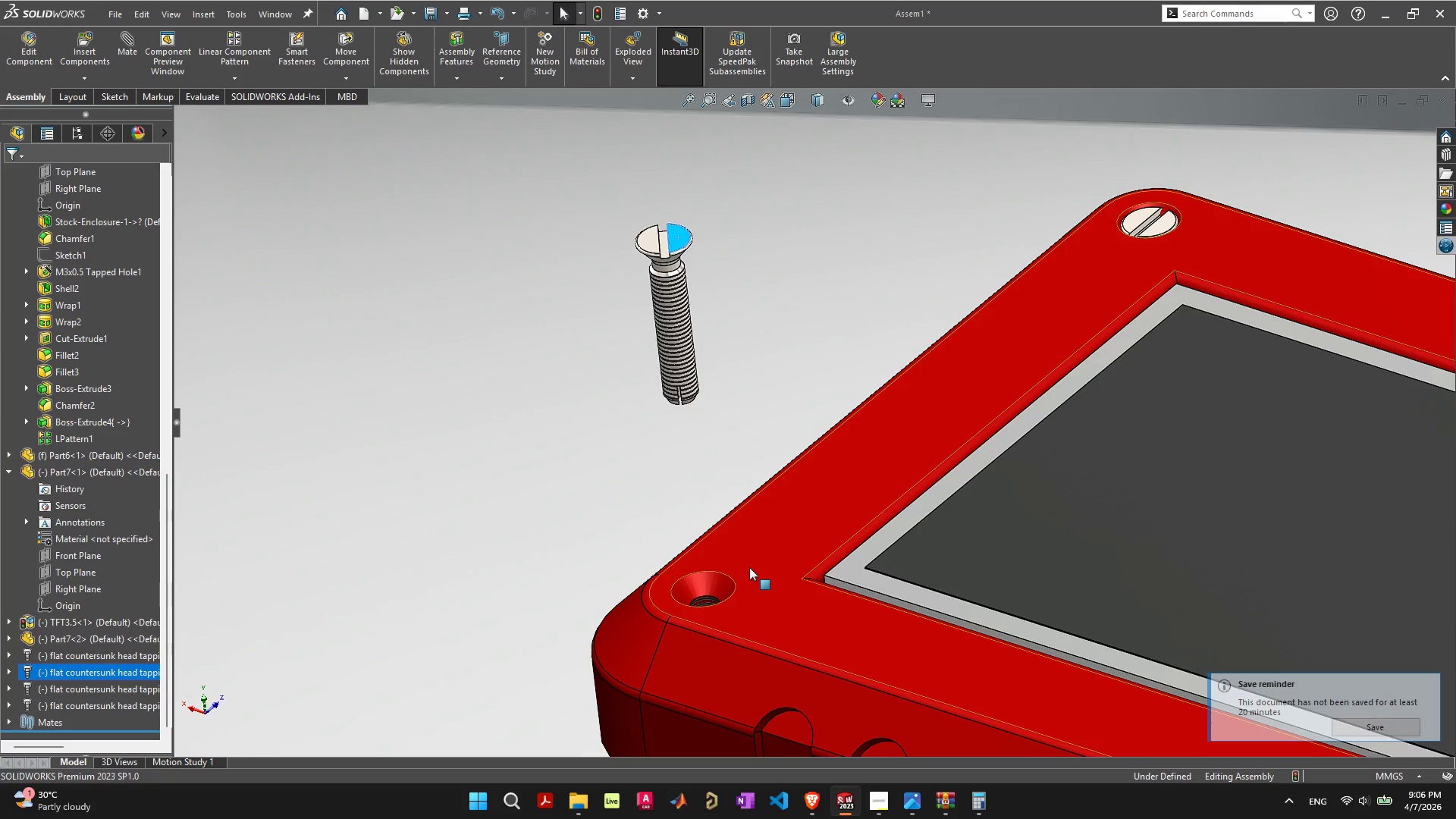 
left_click([749, 567])
 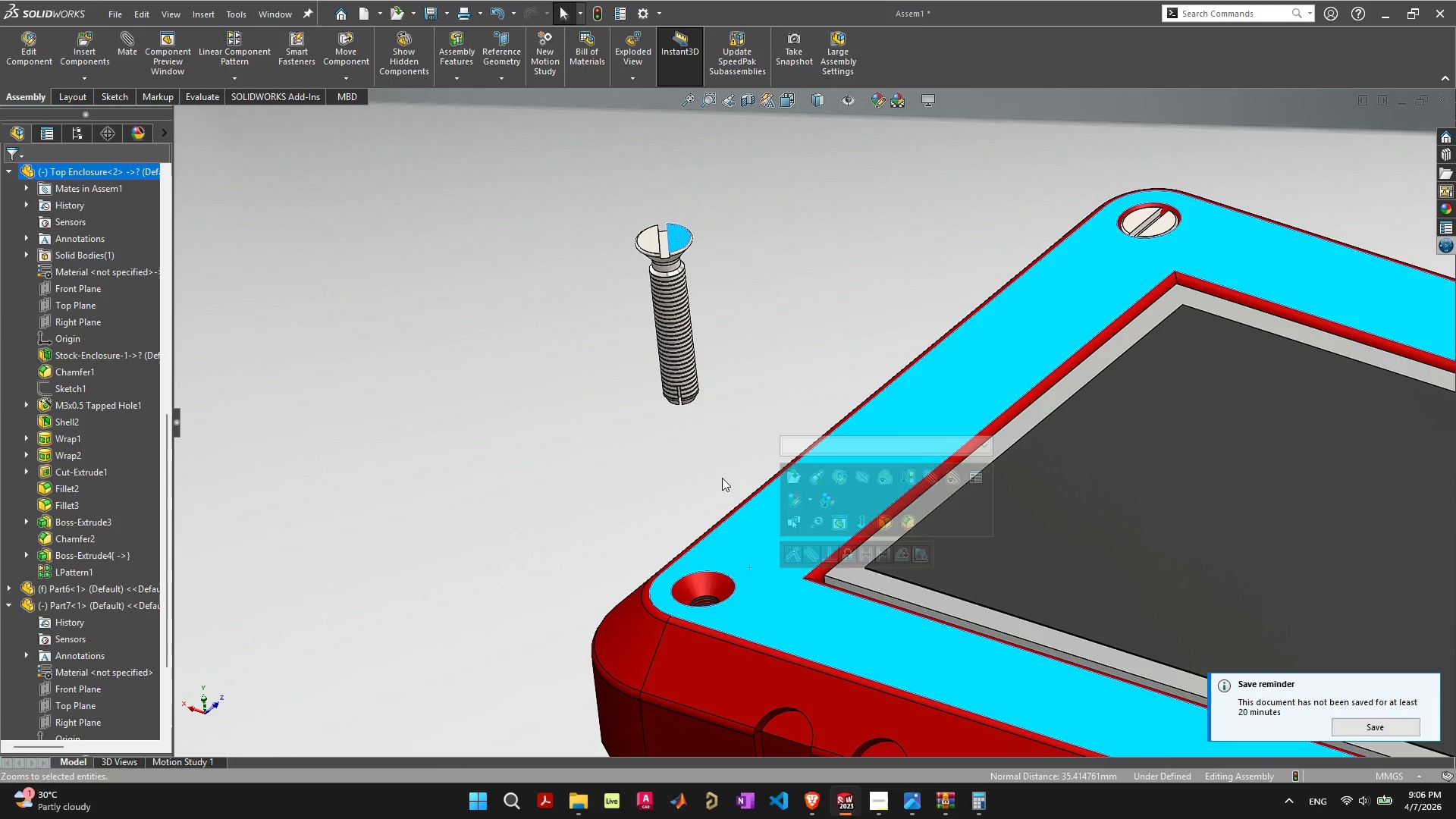 
wait(6.52)
 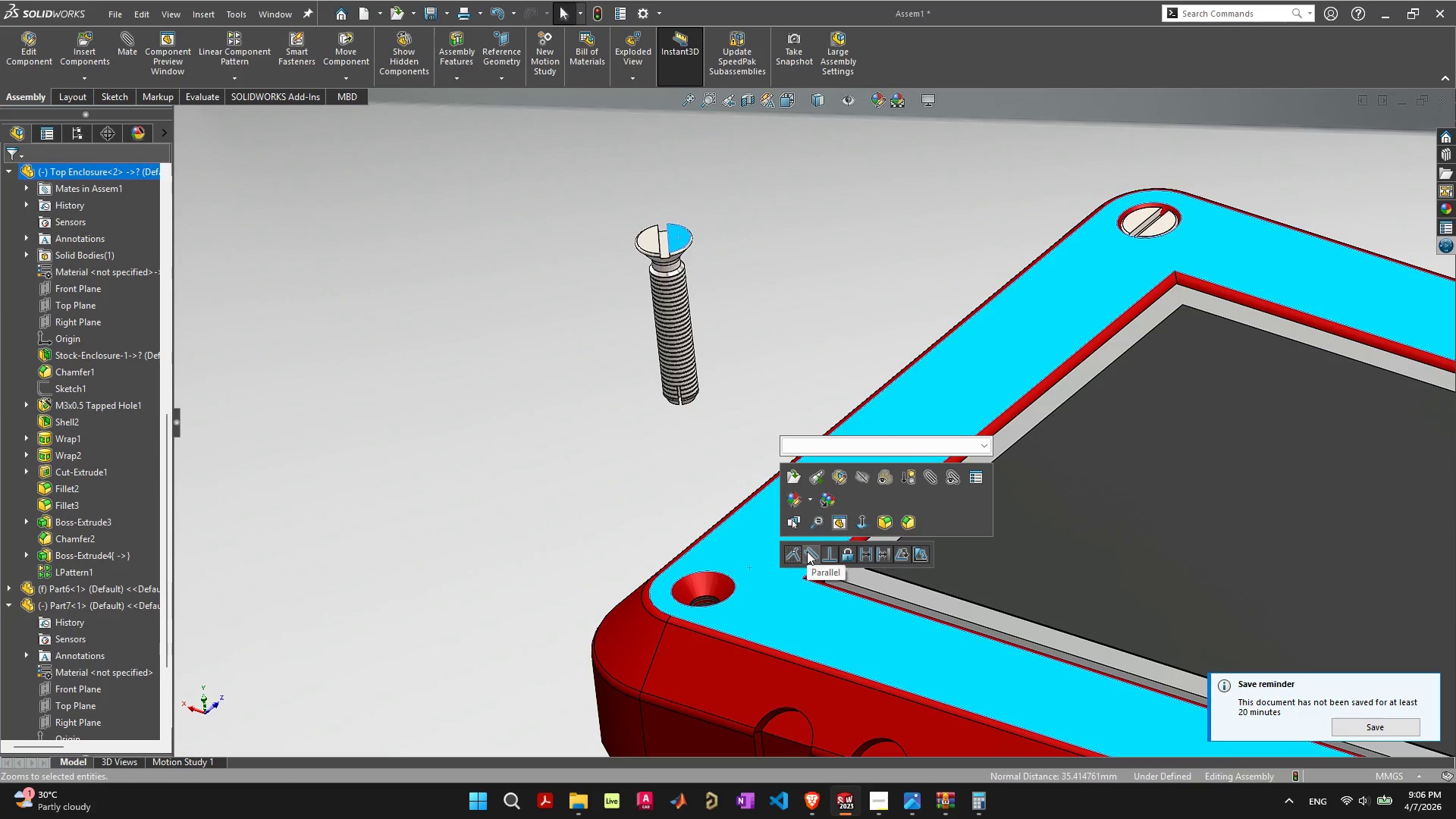 
left_click([683, 252])
 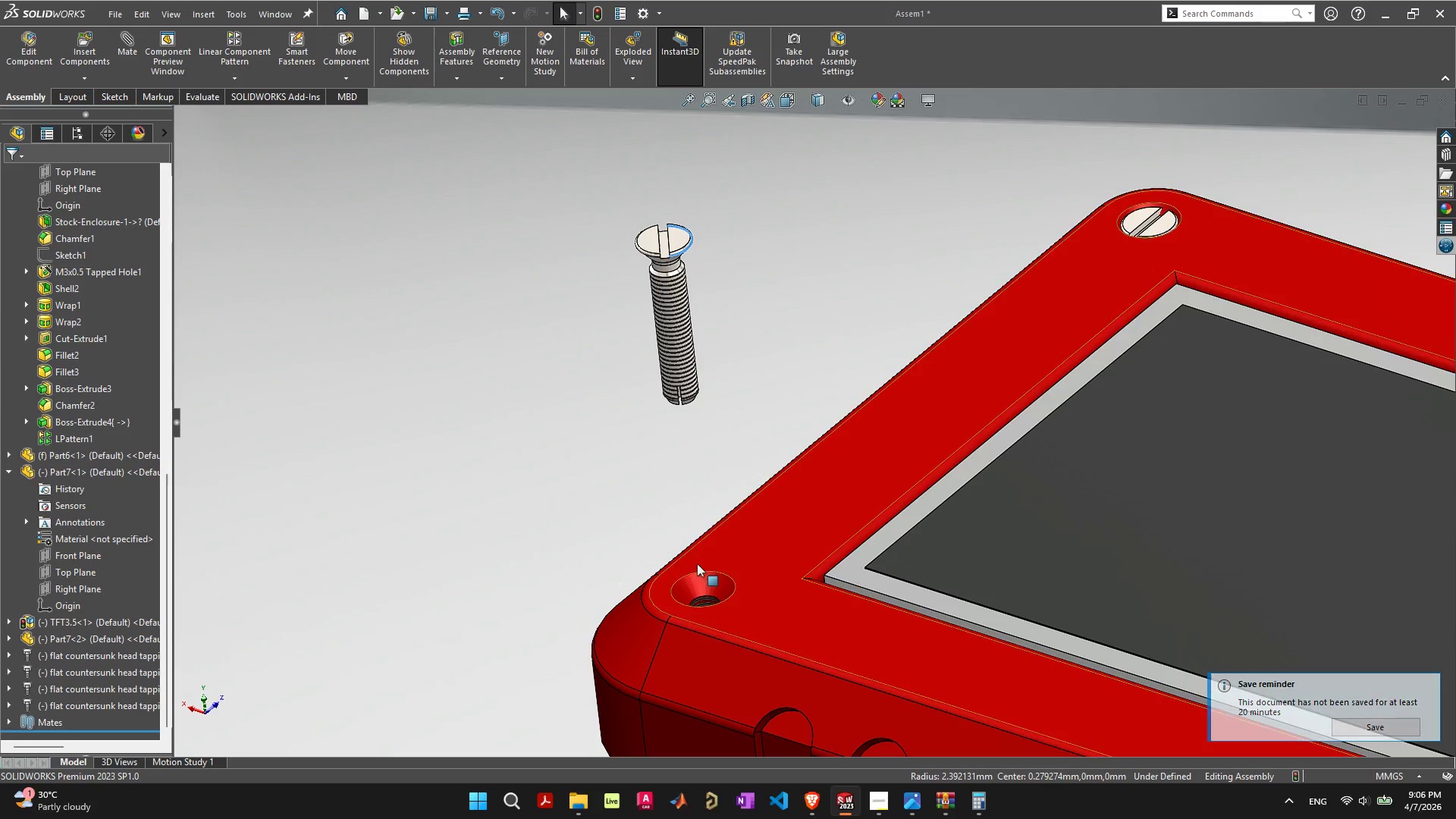 
hold_key(key=ShiftLeft, duration=1.5)
 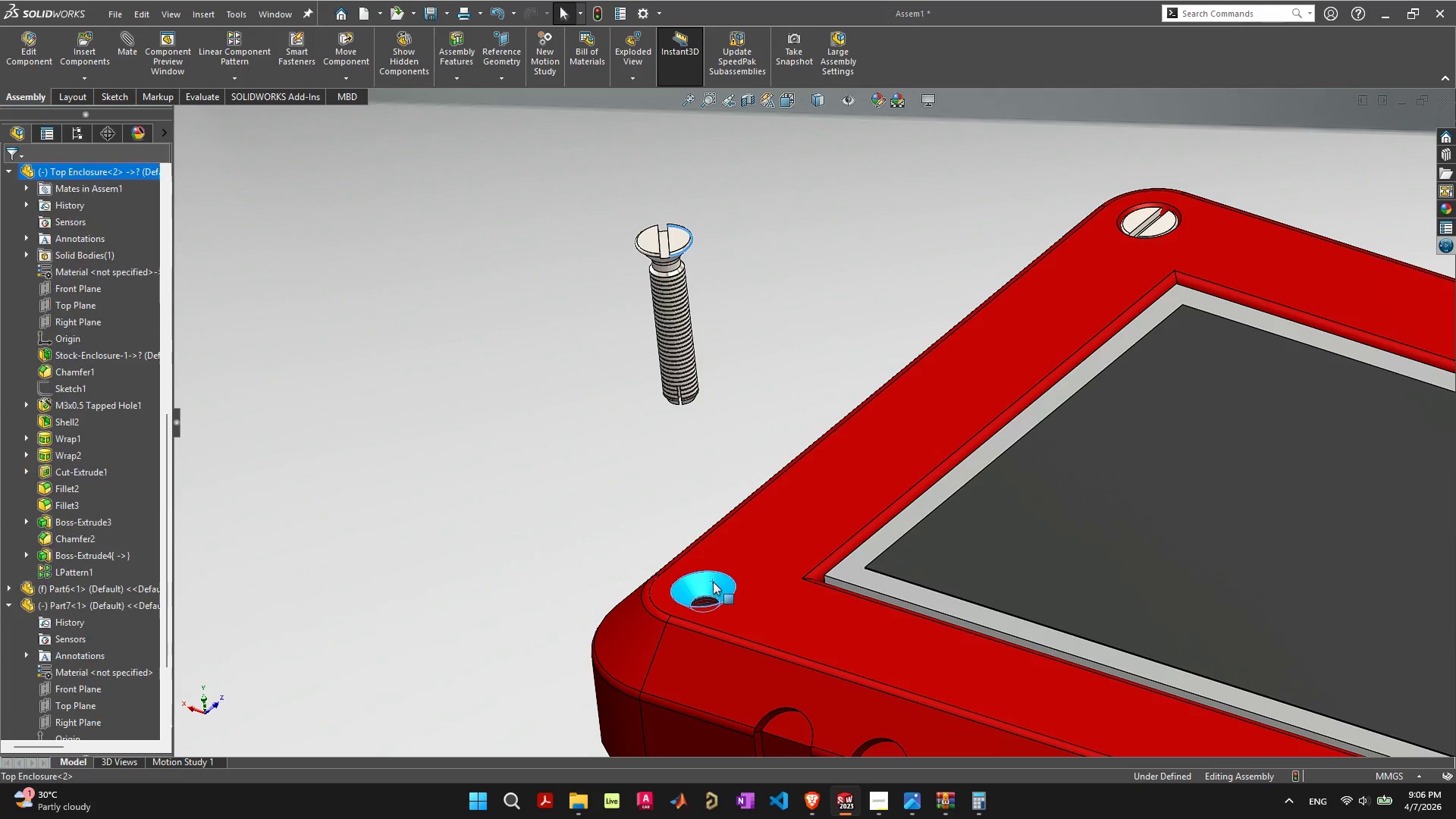 
hold_key(key=ShiftLeft, duration=0.77)
left_click([713, 582])
 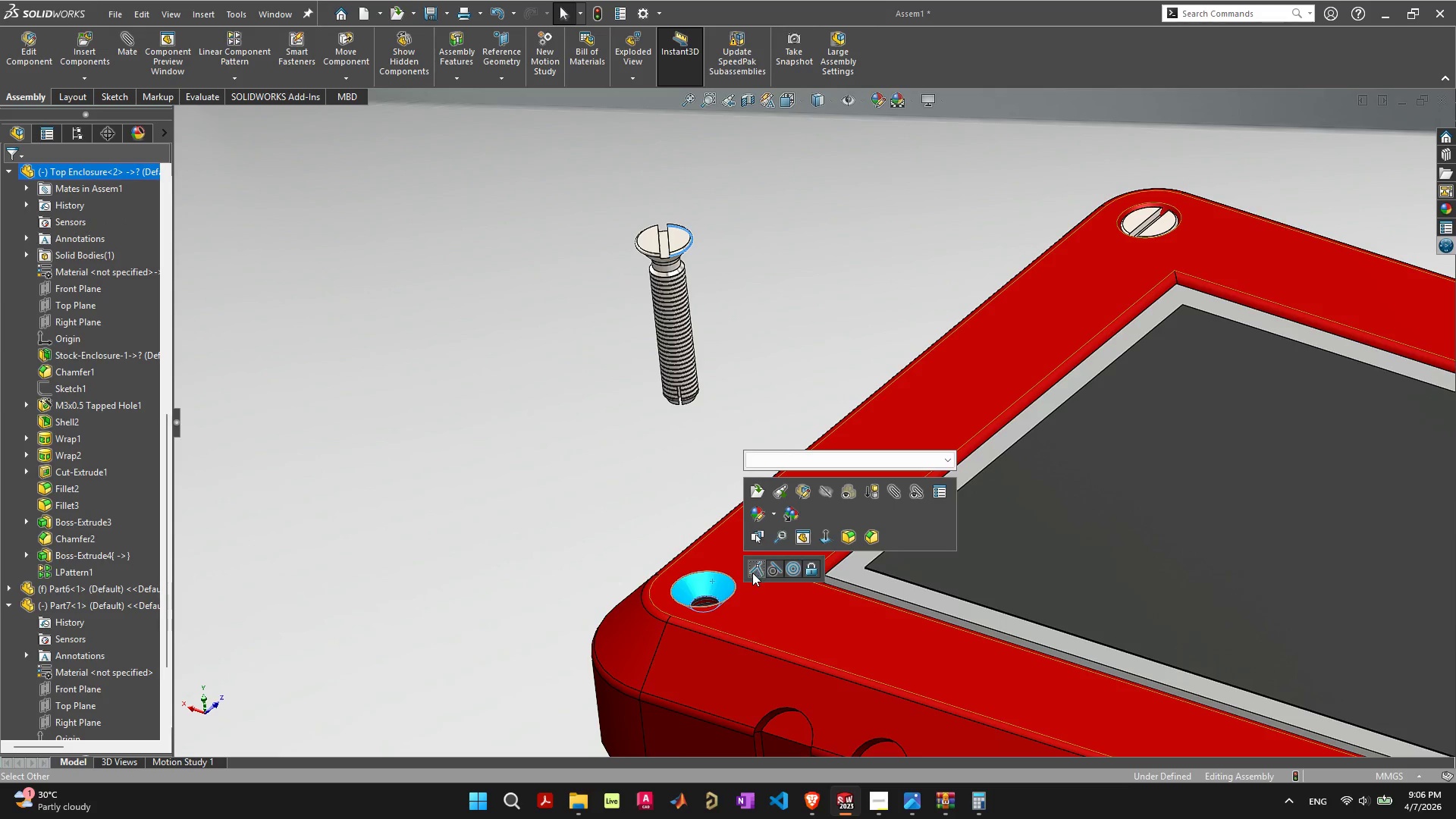 
left_click([757, 568])
 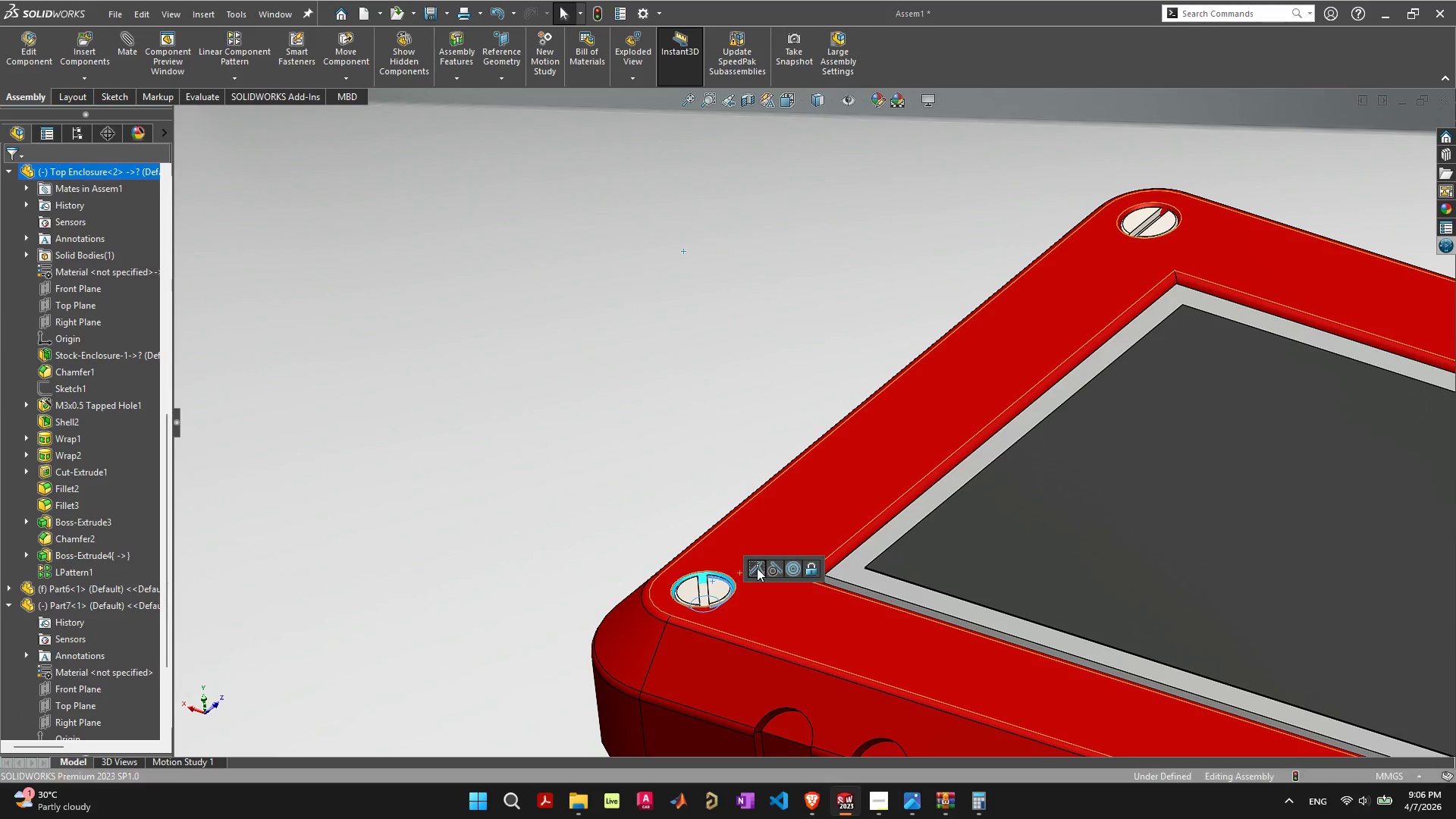 
left_click([647, 459])
 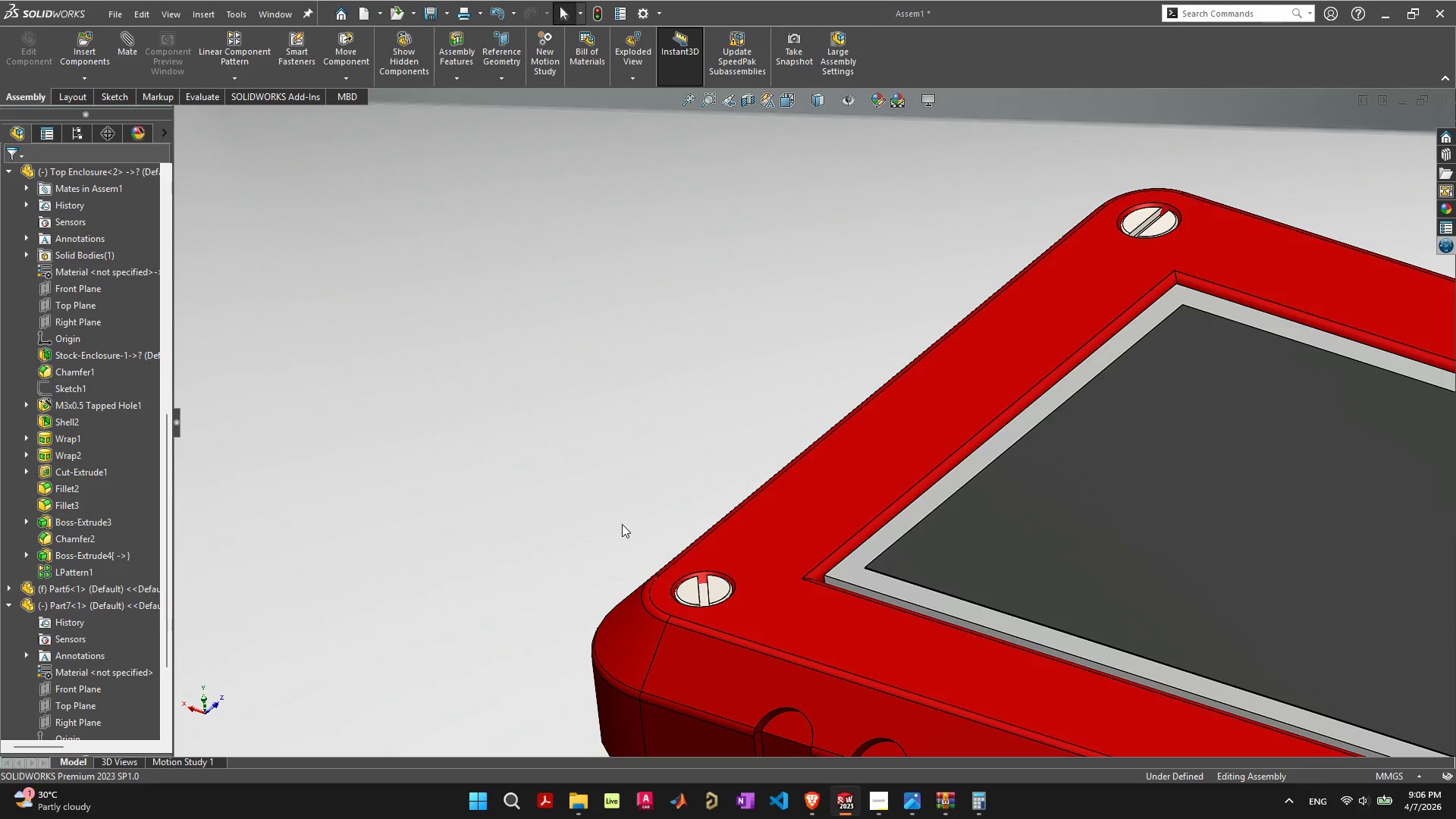 
scroll: coordinate [662, 544], scroll_direction: down, amount: 7.0
 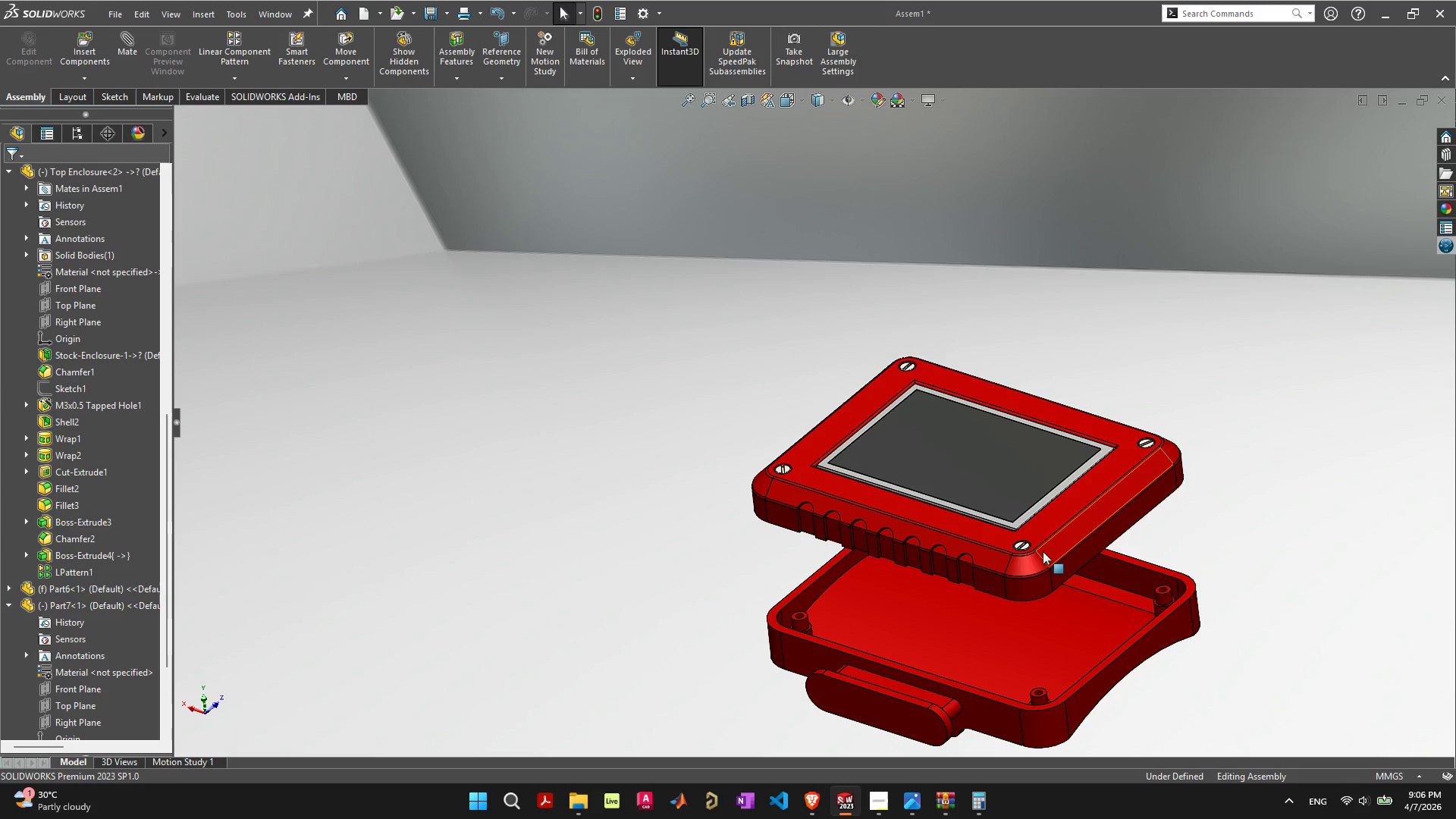 
left_click_drag(start_coordinate=[1052, 547], to_coordinate=[1052, 472])
 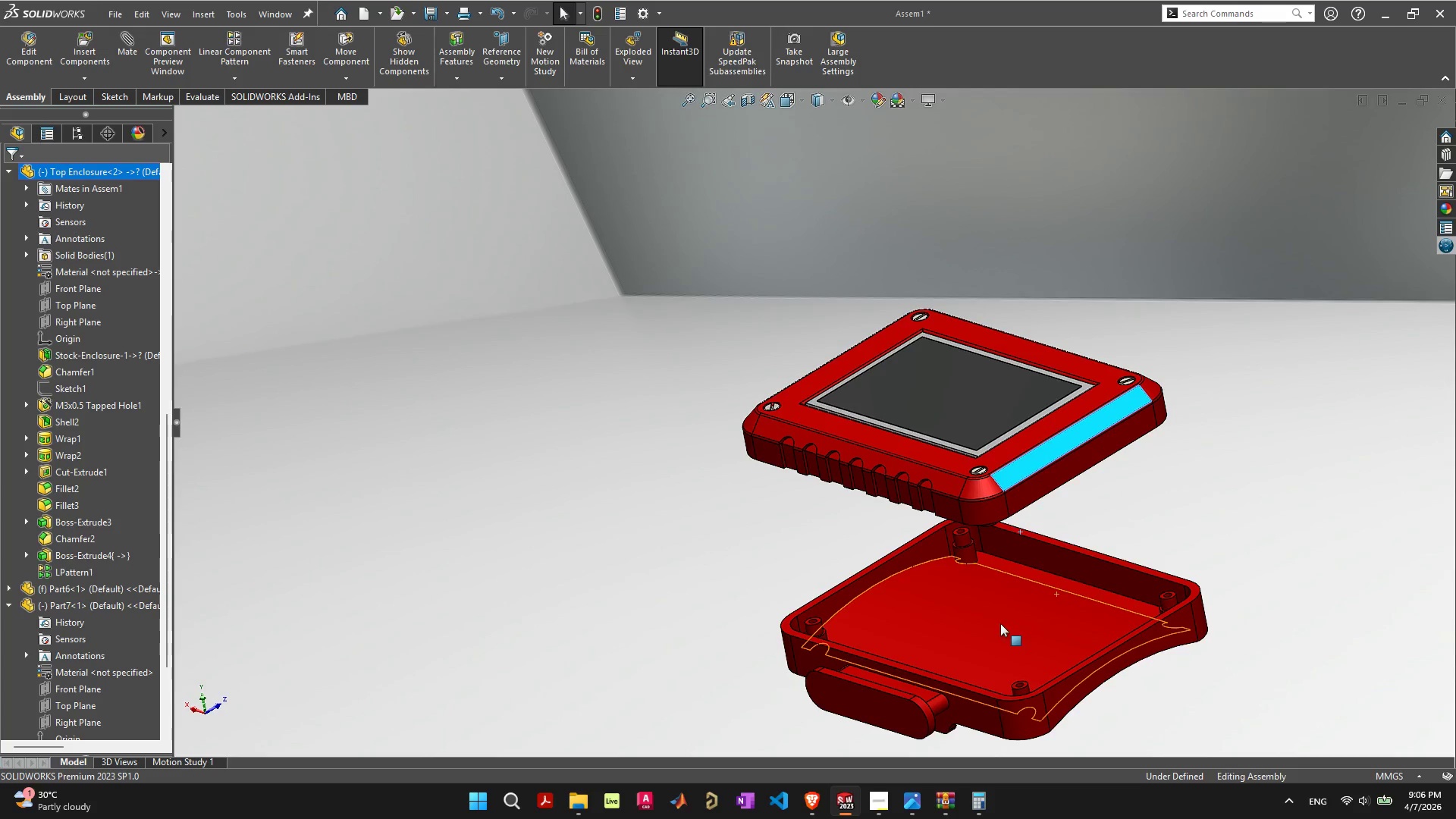 
left_click_drag(start_coordinate=[1034, 485], to_coordinate=[1056, 701])
 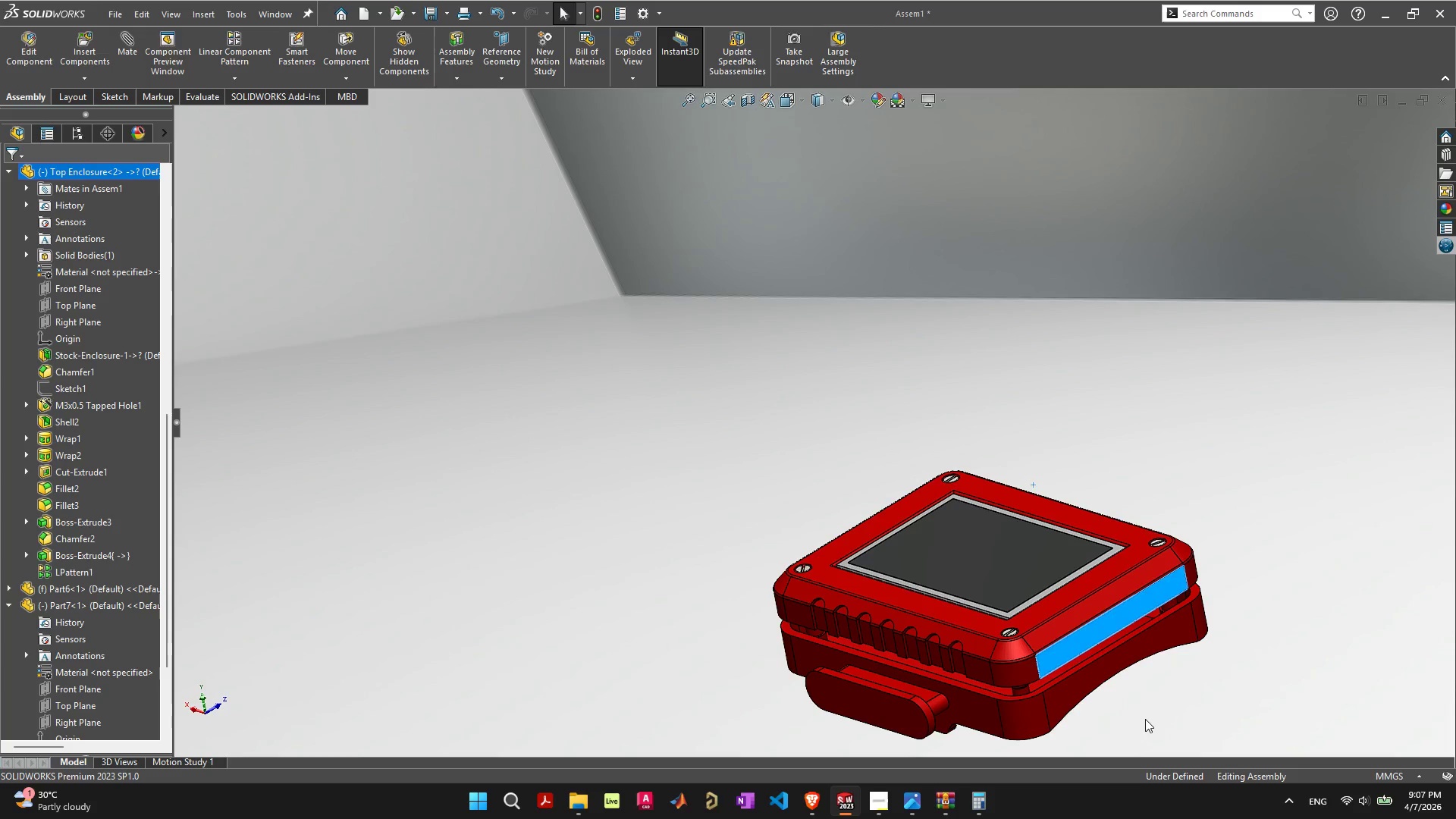 
left_click([1146, 718])
 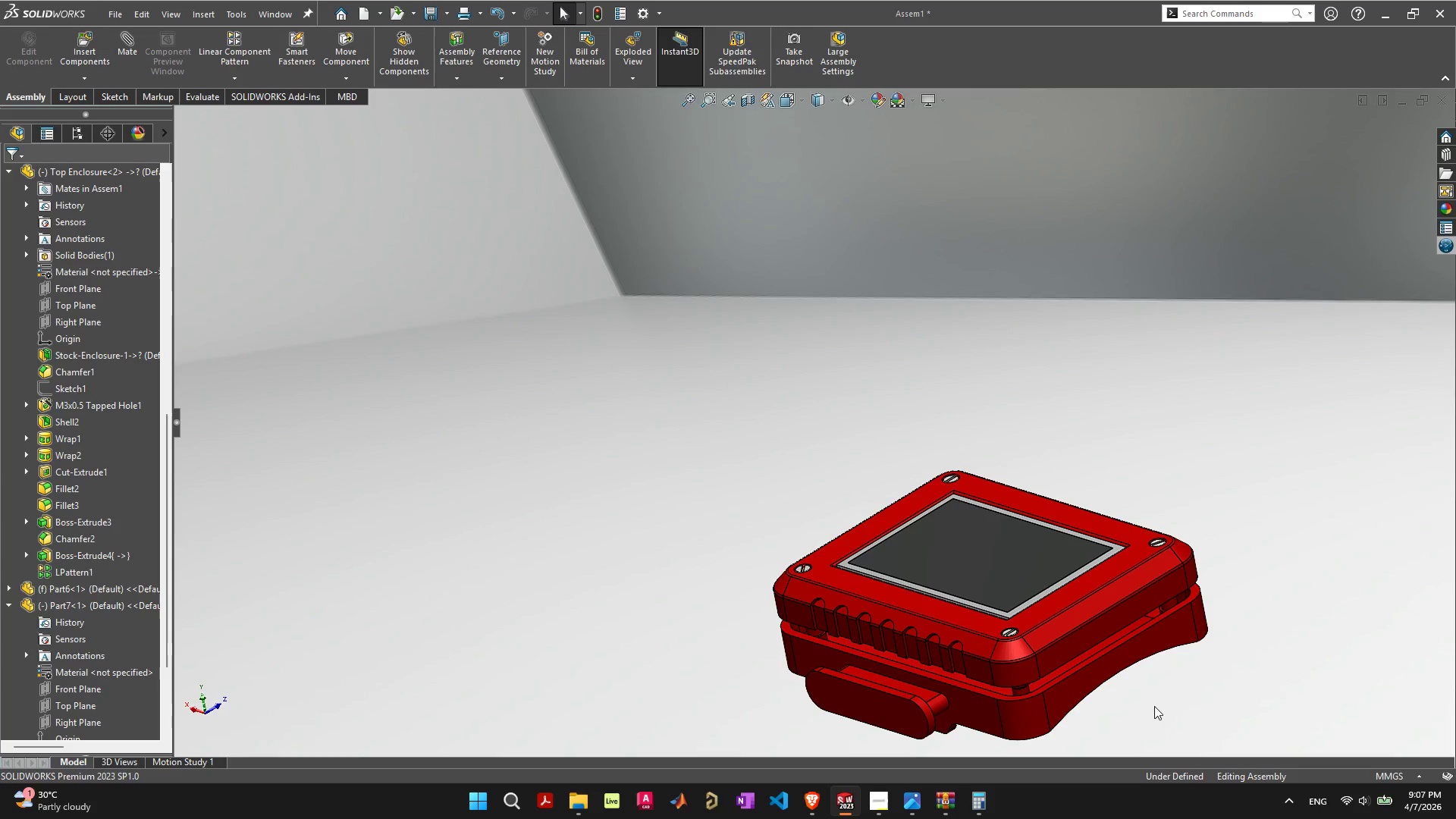 
key(Control+S)
 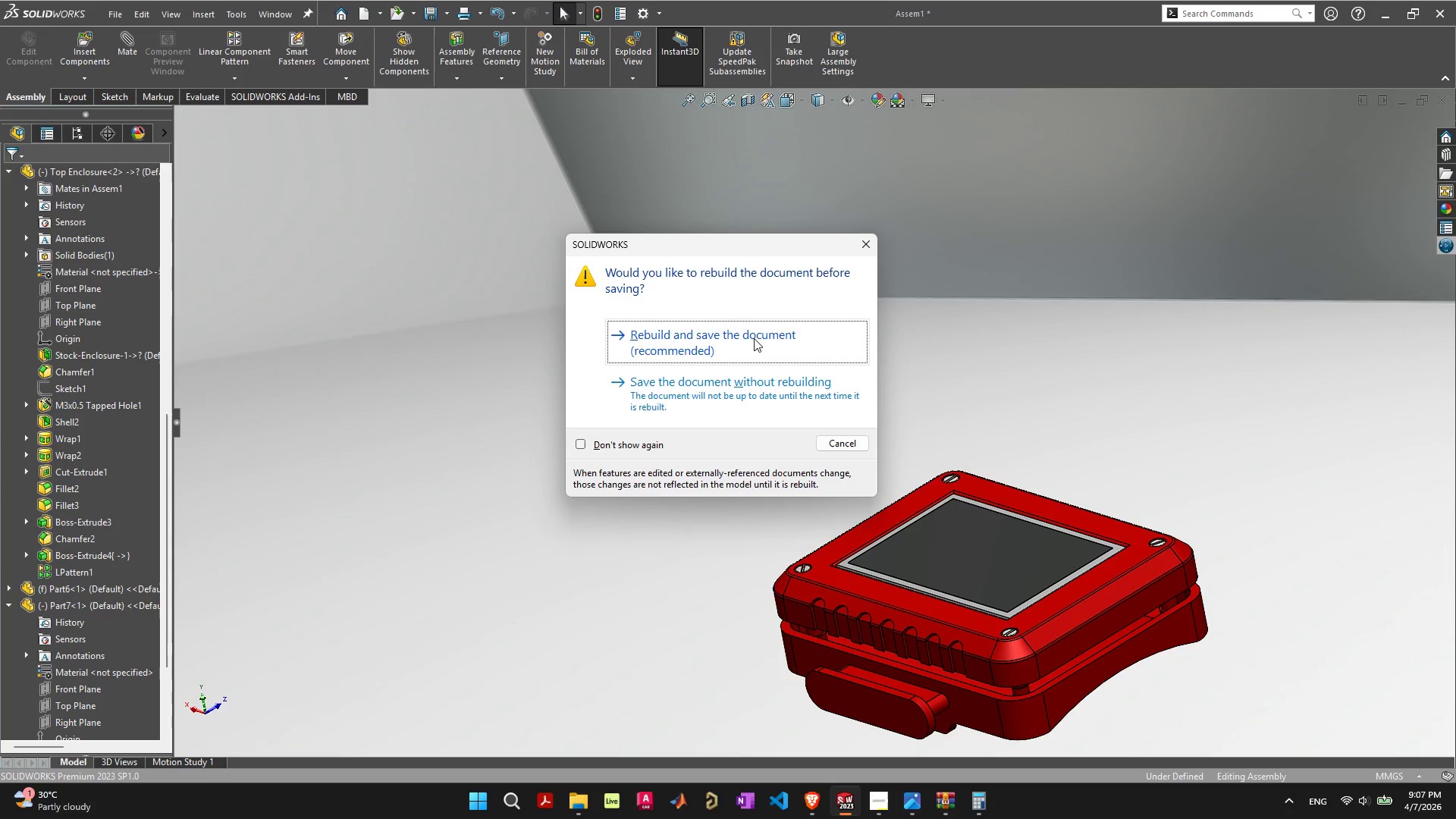 
left_click([749, 332])
 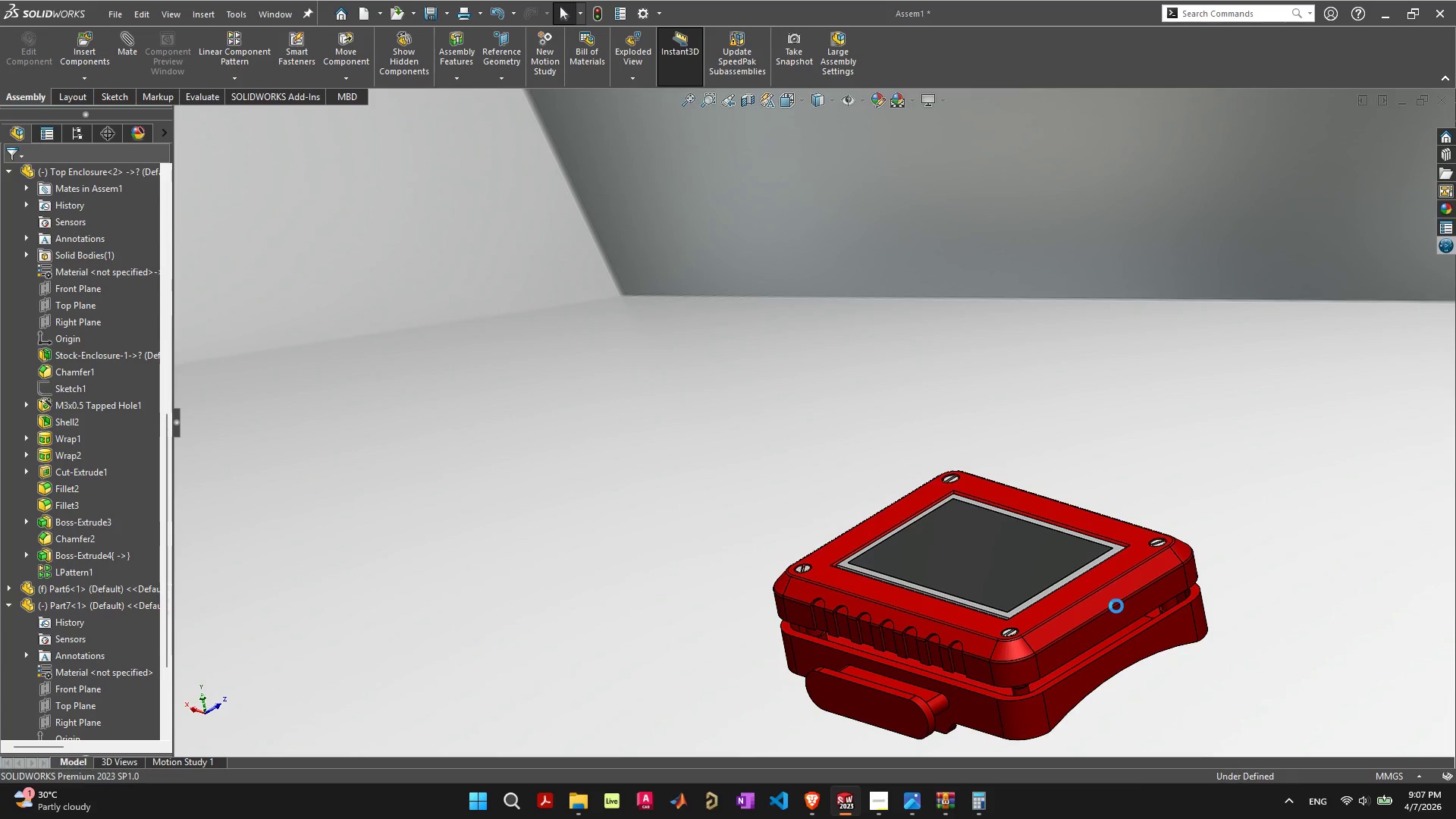 
left_click_drag(start_coordinate=[1116, 606], to_coordinate=[1078, 488])
 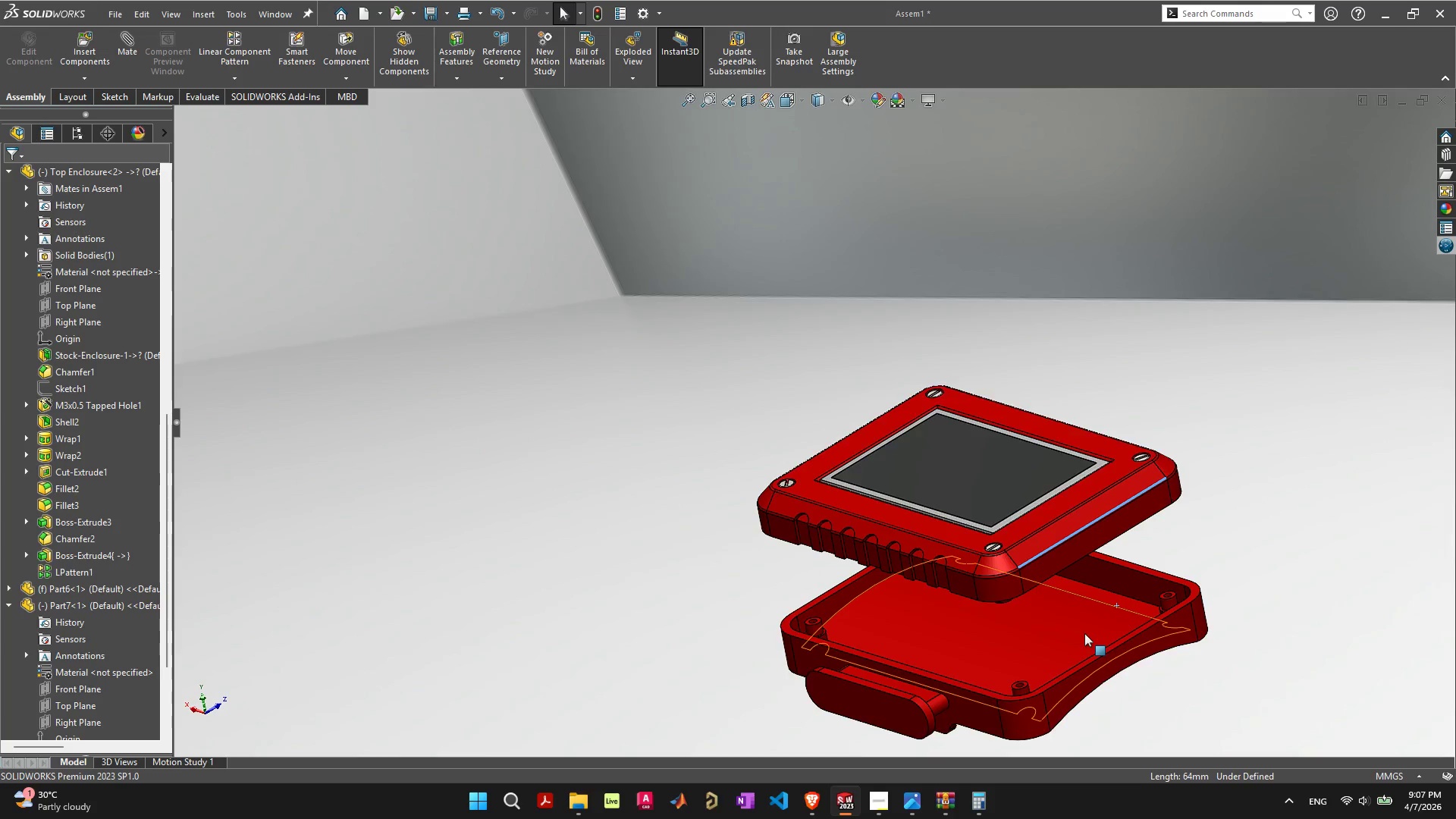 
scroll: coordinate [1084, 633], scroll_direction: up, amount: 2.0
 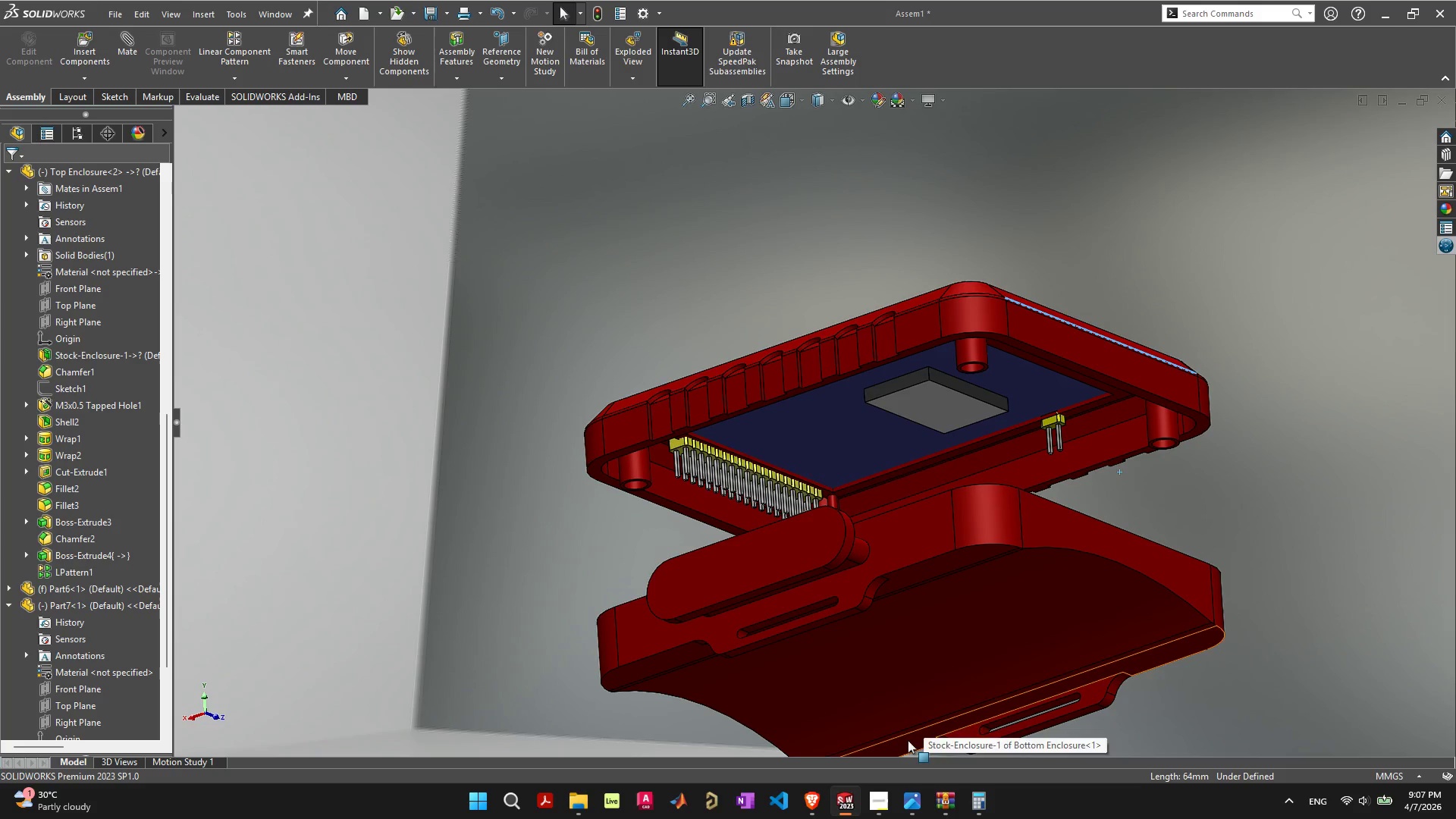 
wait(5.98)
 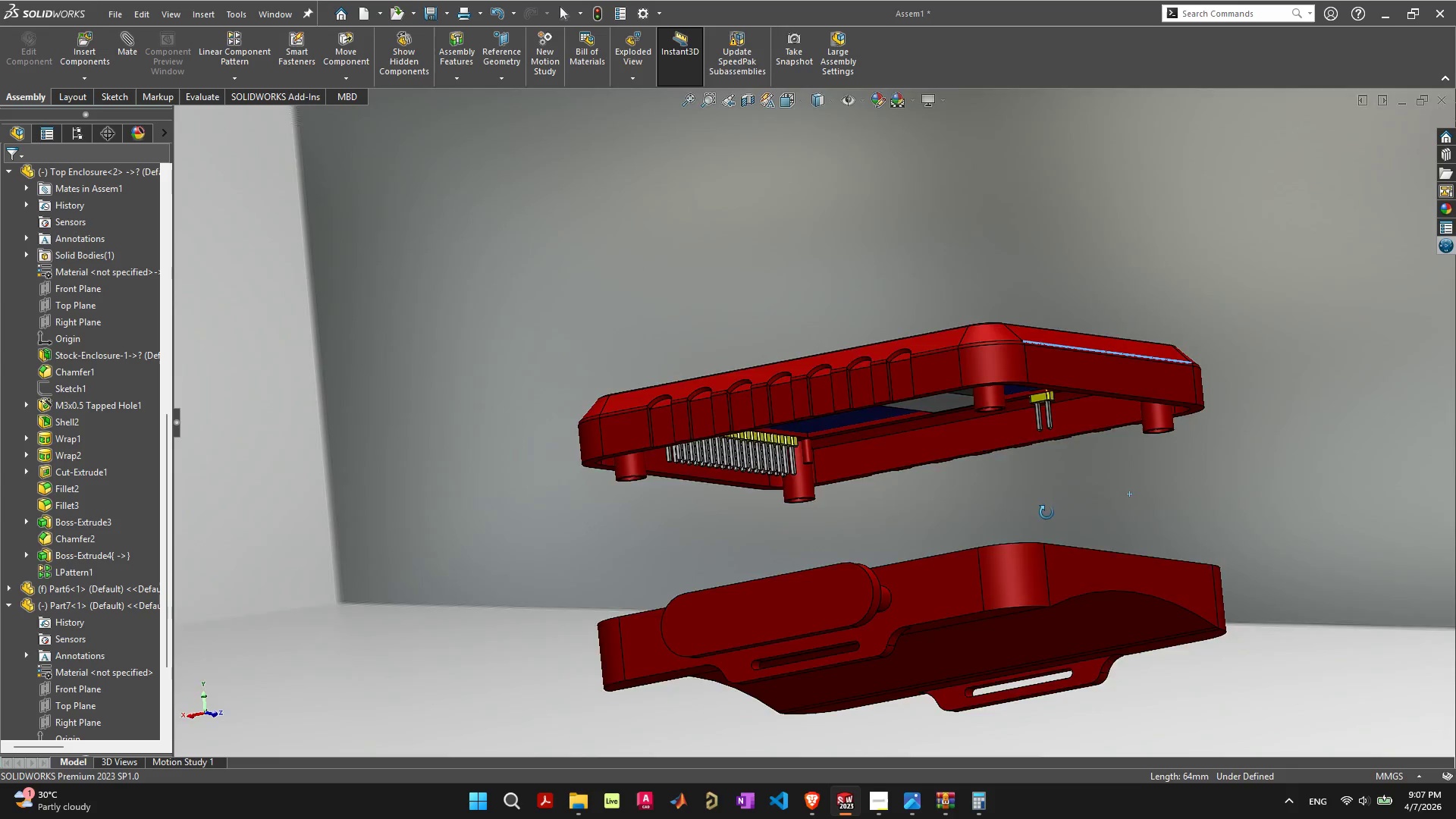 
left_click([848, 805])
 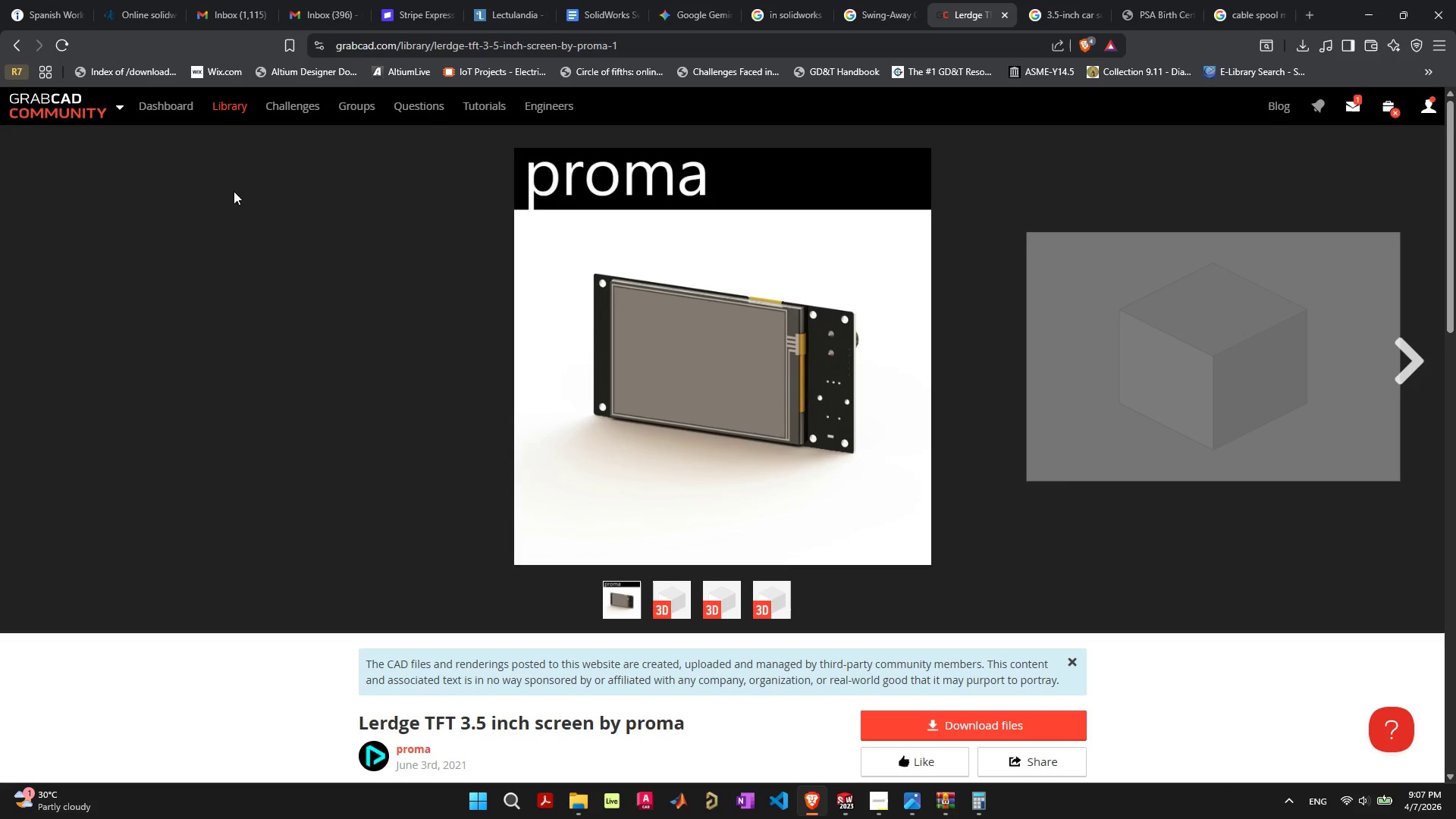 
left_click([231, 105])
 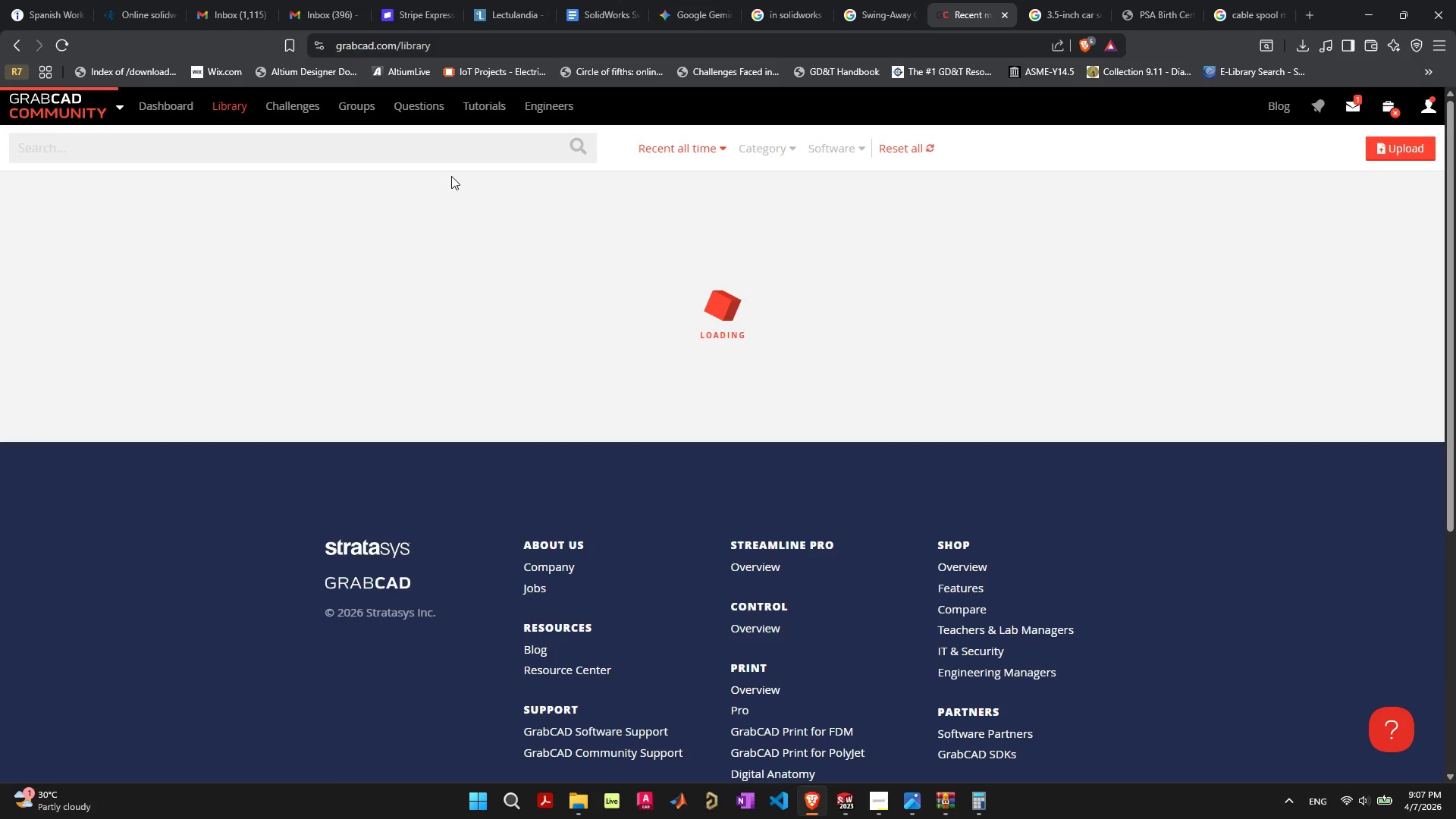 
left_click([457, 152])
 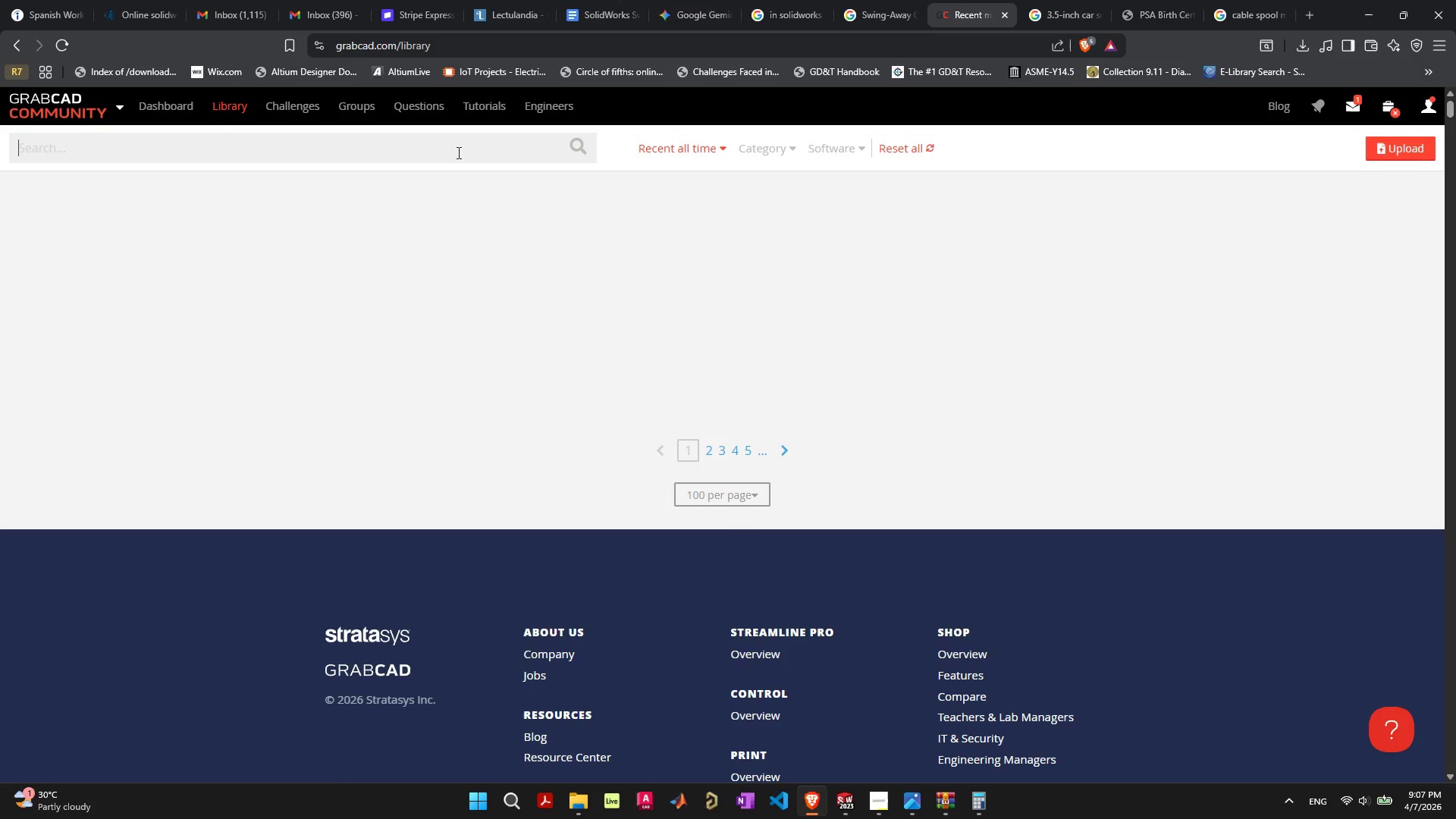 
left_click([457, 152])
 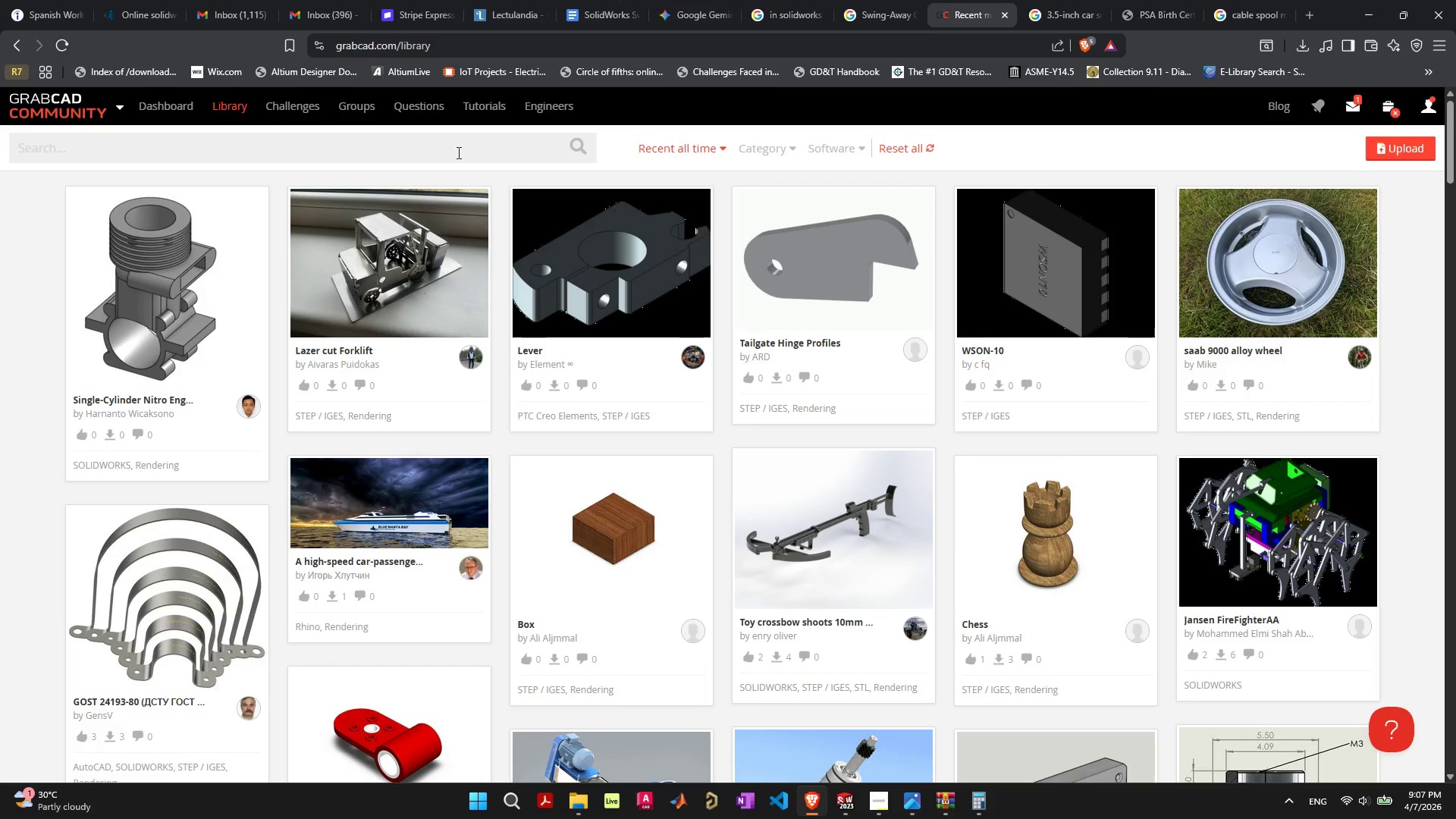 
type(pcb for tft)
key(Backspace)
key(Backspace)
key(Backspace)
type(3)
key(Backspace)
key(Backspace)
key(Backspace)
key(Backspace)
key(Backspace)
type(3.5 inch)
 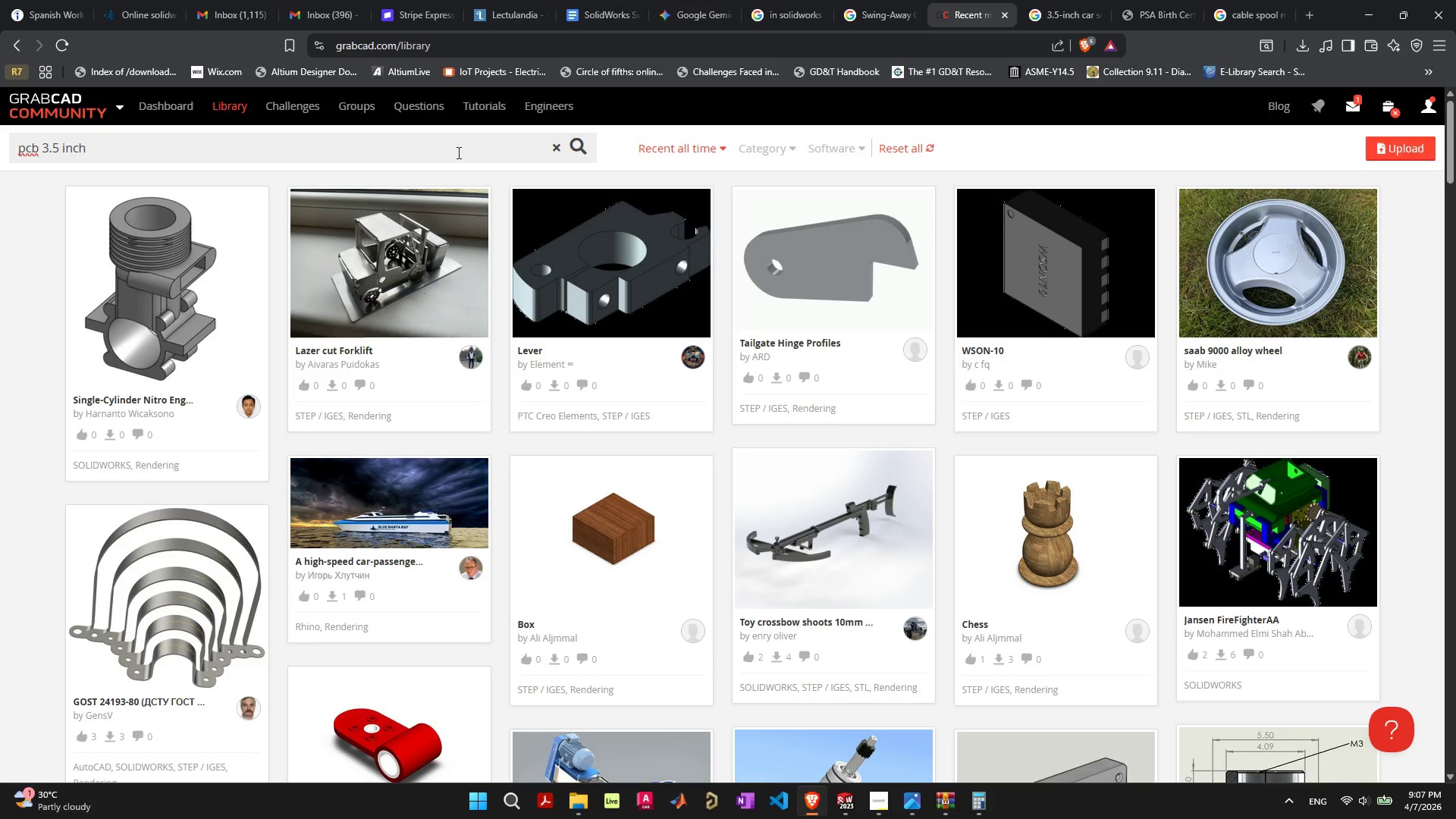 
key(Enter)
 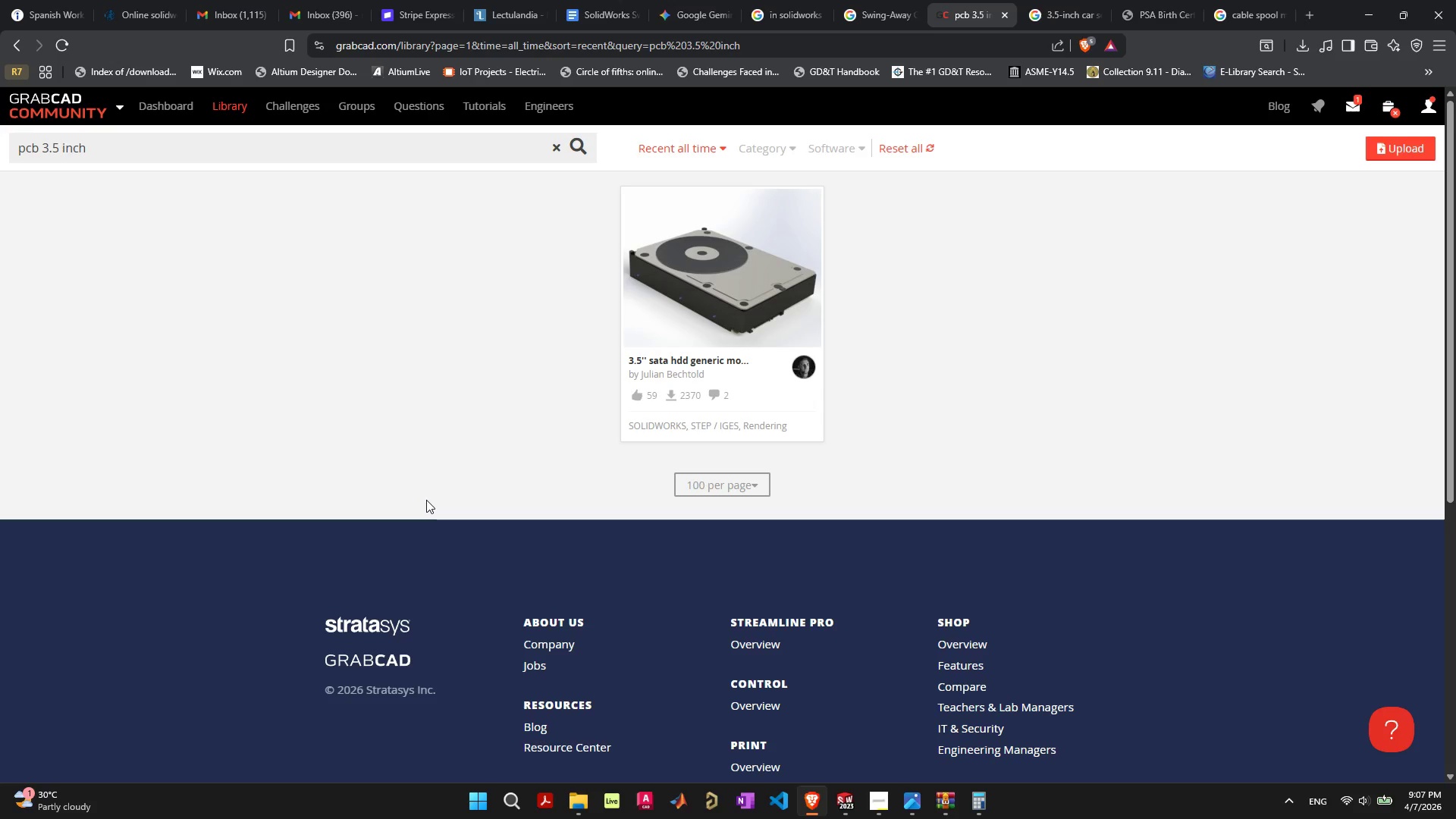 
wait(11.75)
 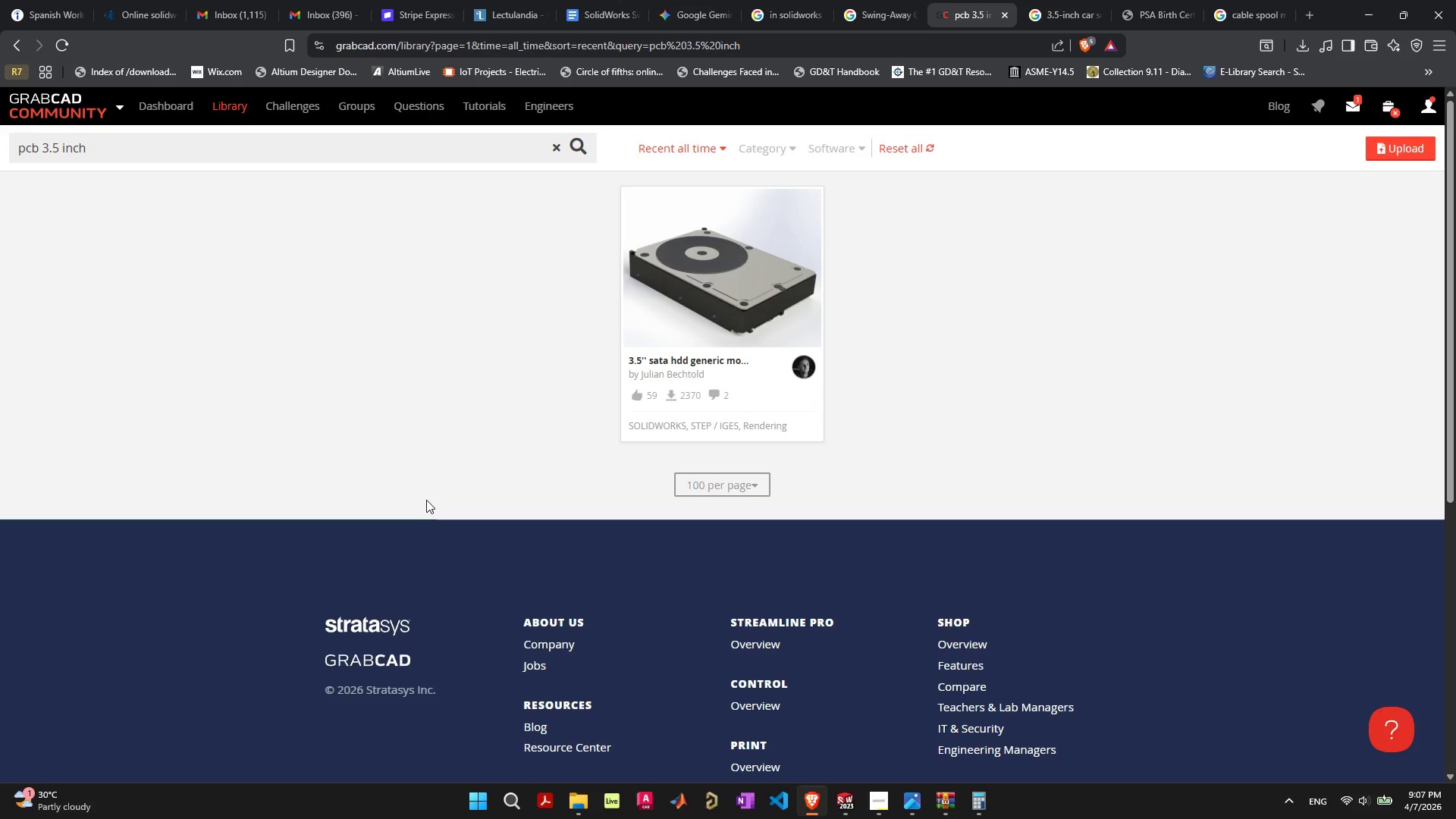 
left_click([104, 145])
 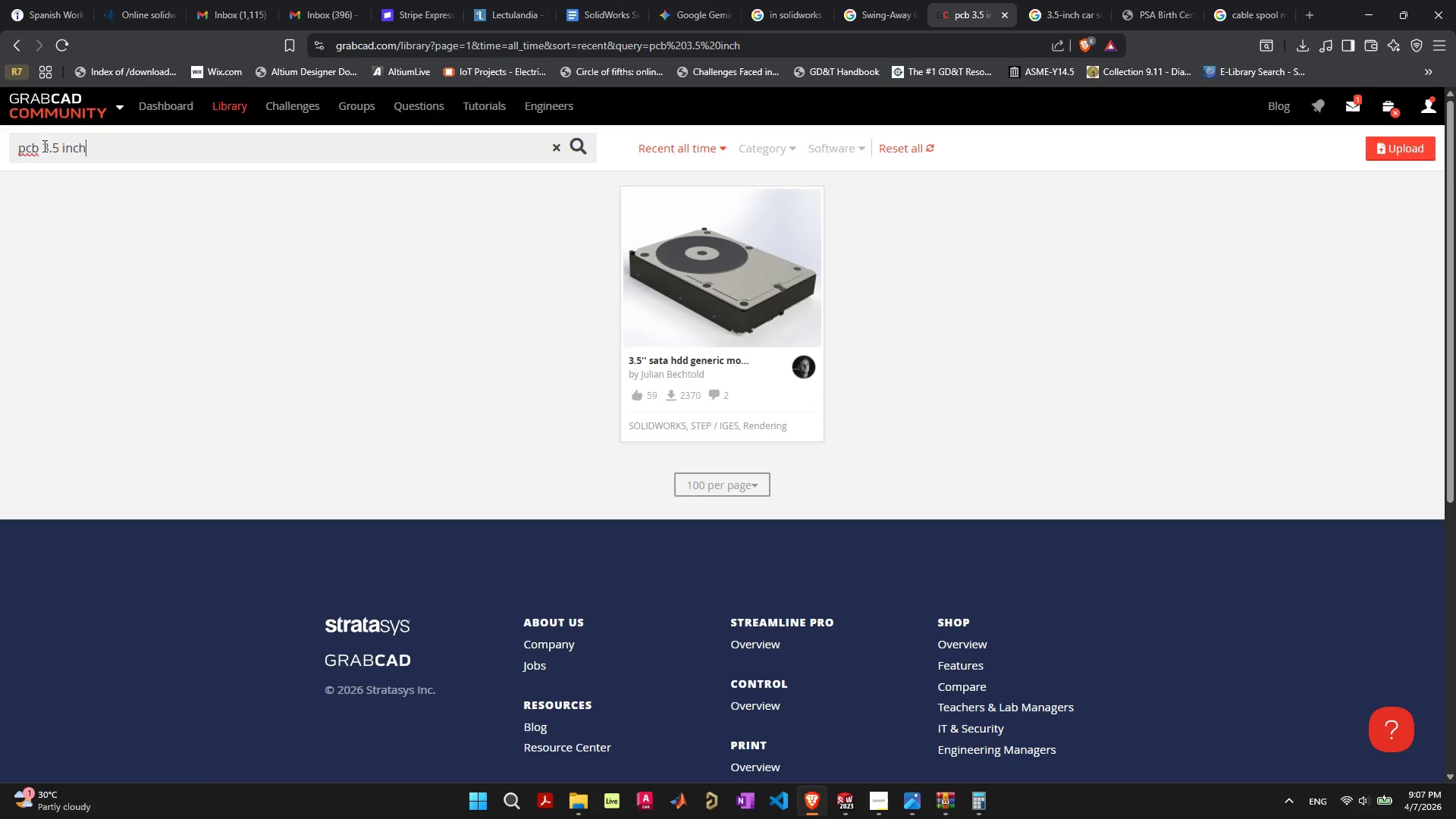 
left_click_drag(start_coordinate=[88, 146], to_coordinate=[42, 154])
 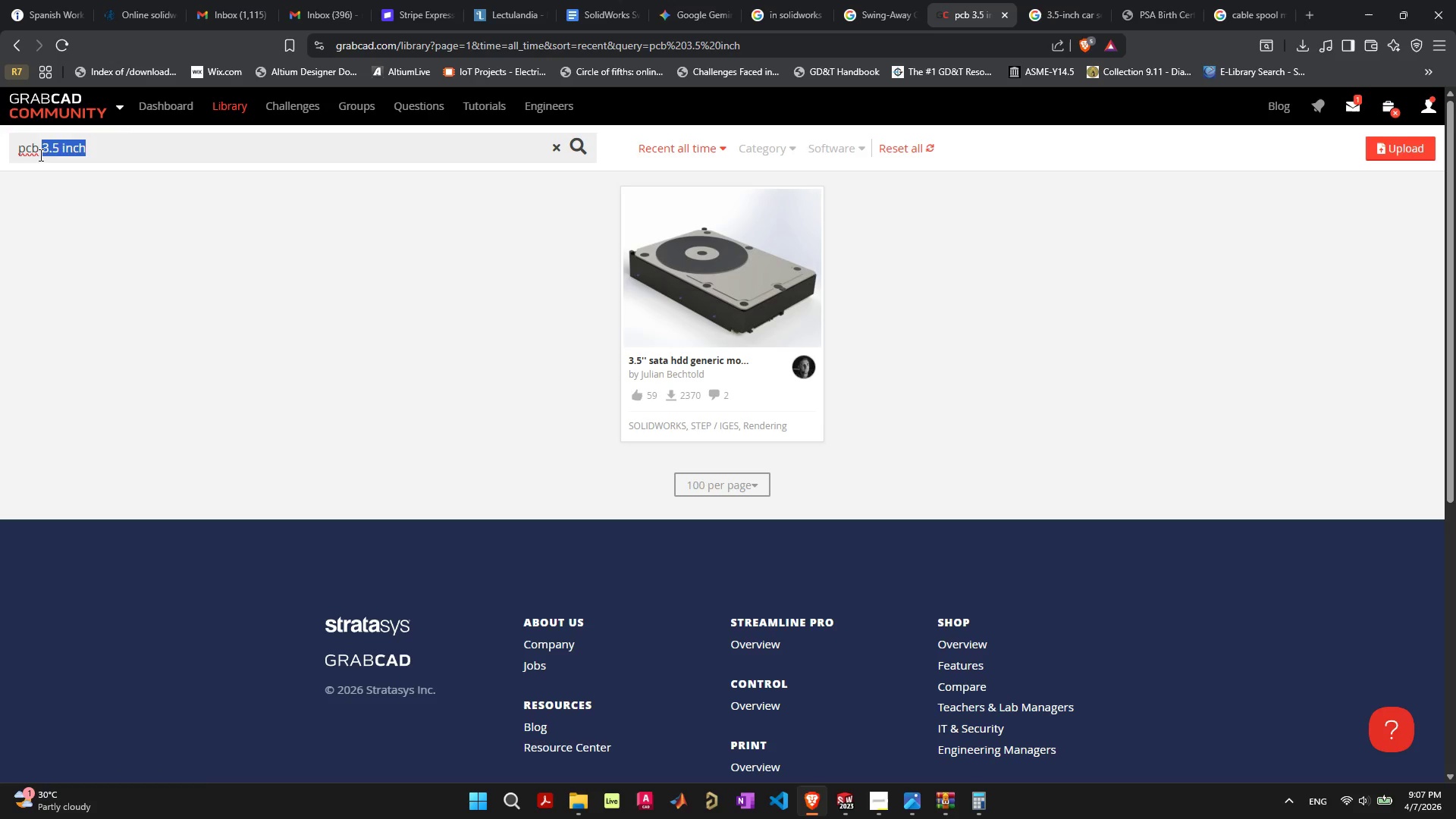 
key(Backspace)
 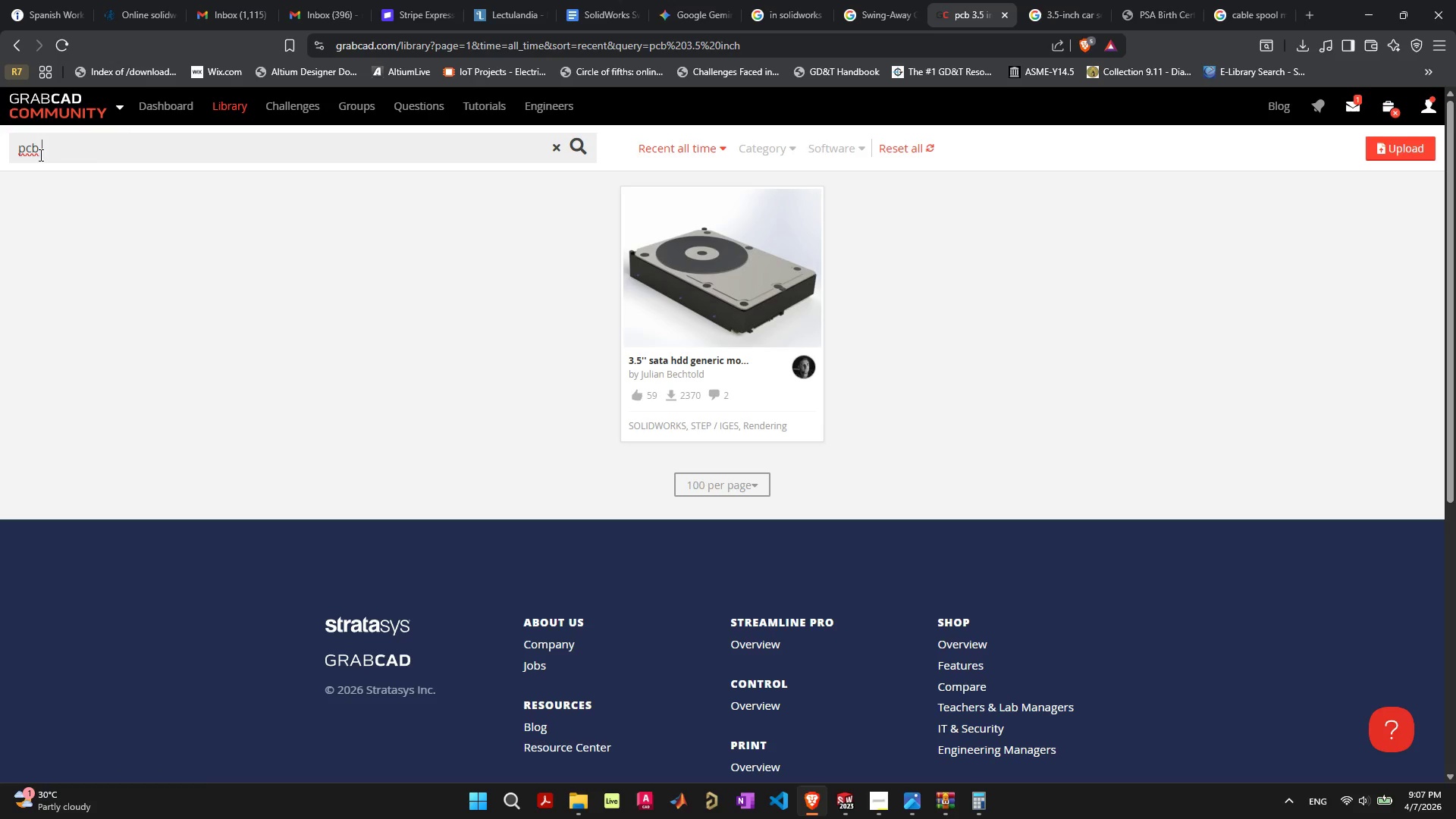 
key(Enter)
 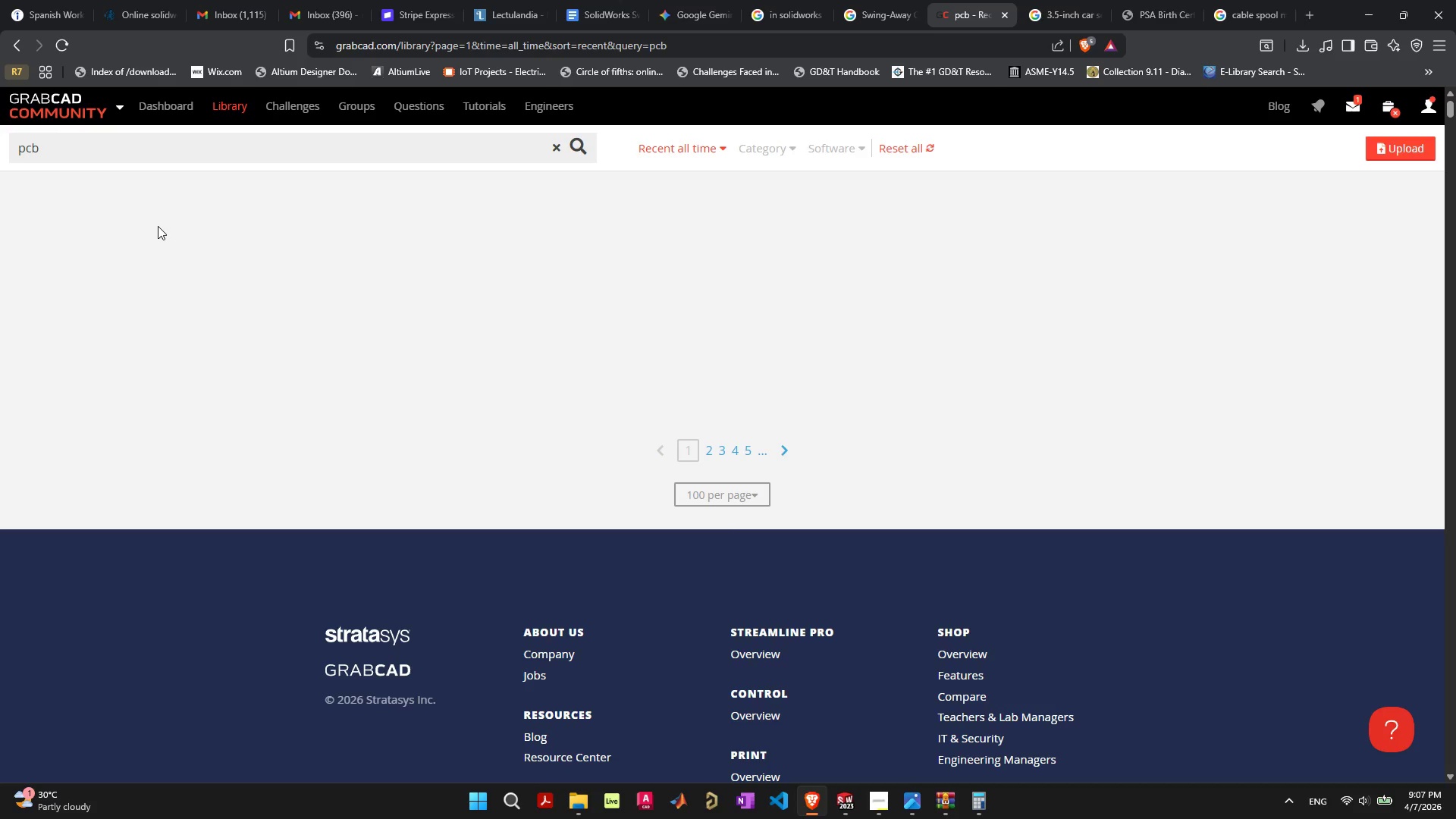 
wait(8.36)
 